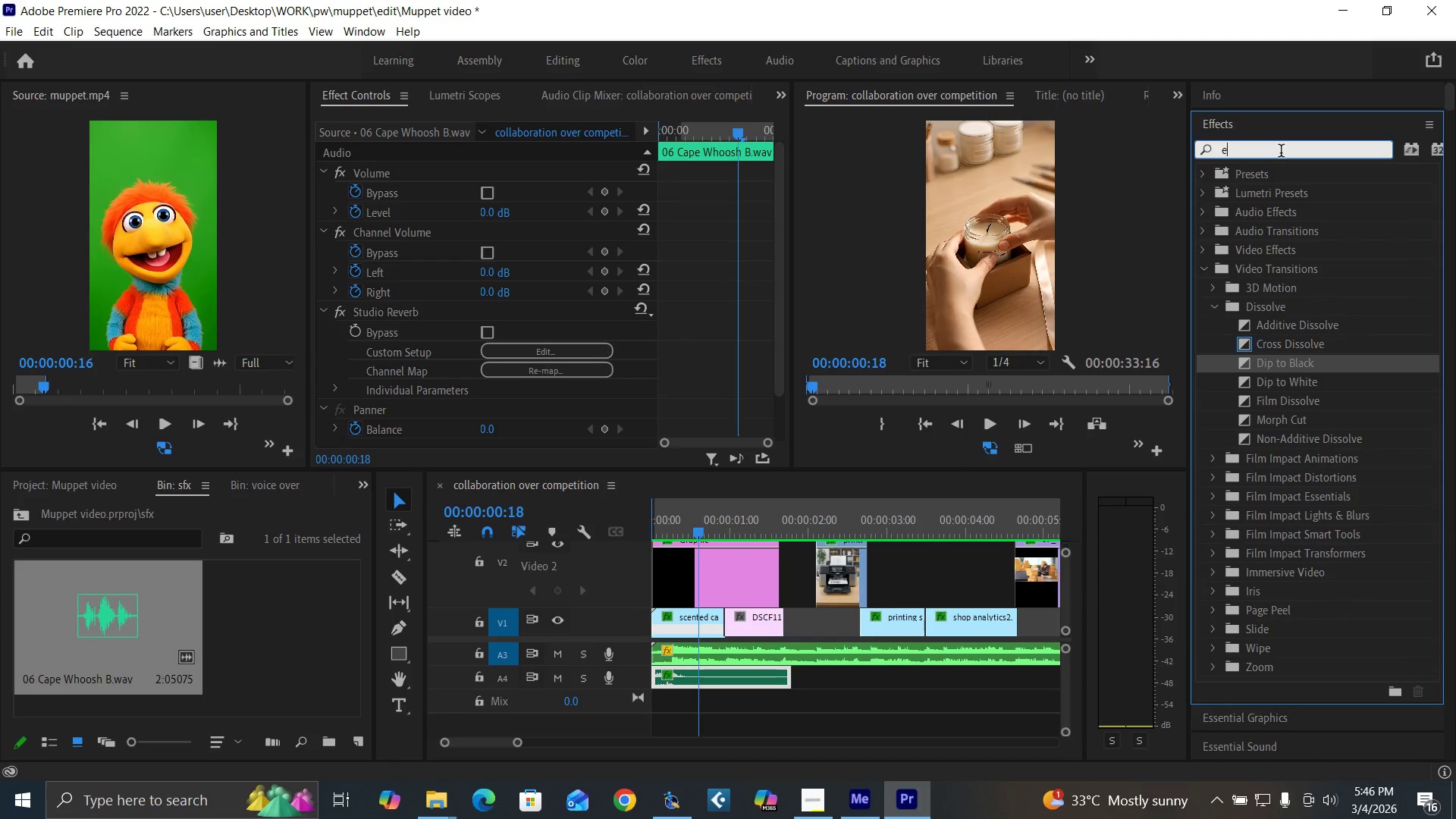 
type(equa)
 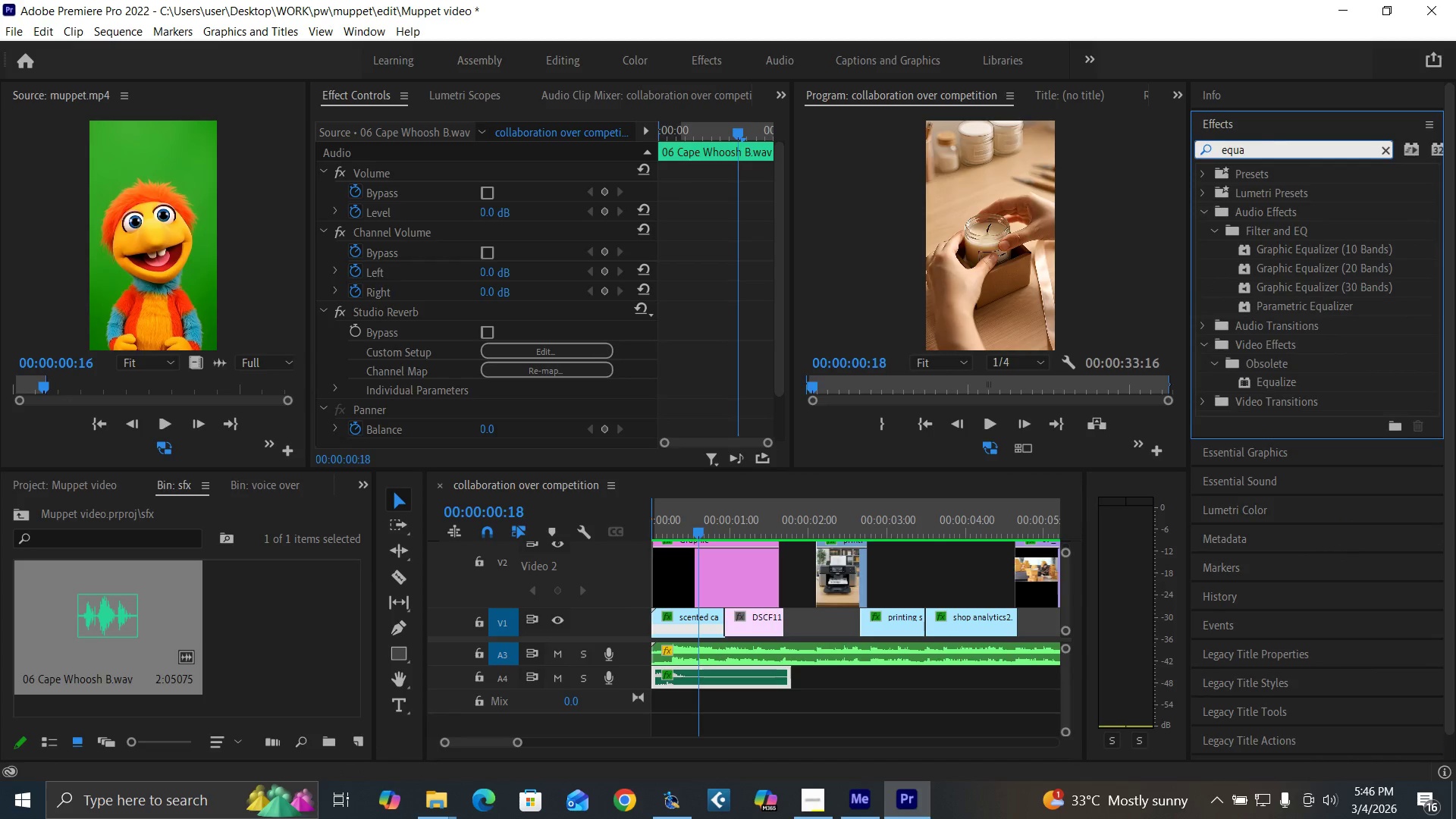 
key(L)
 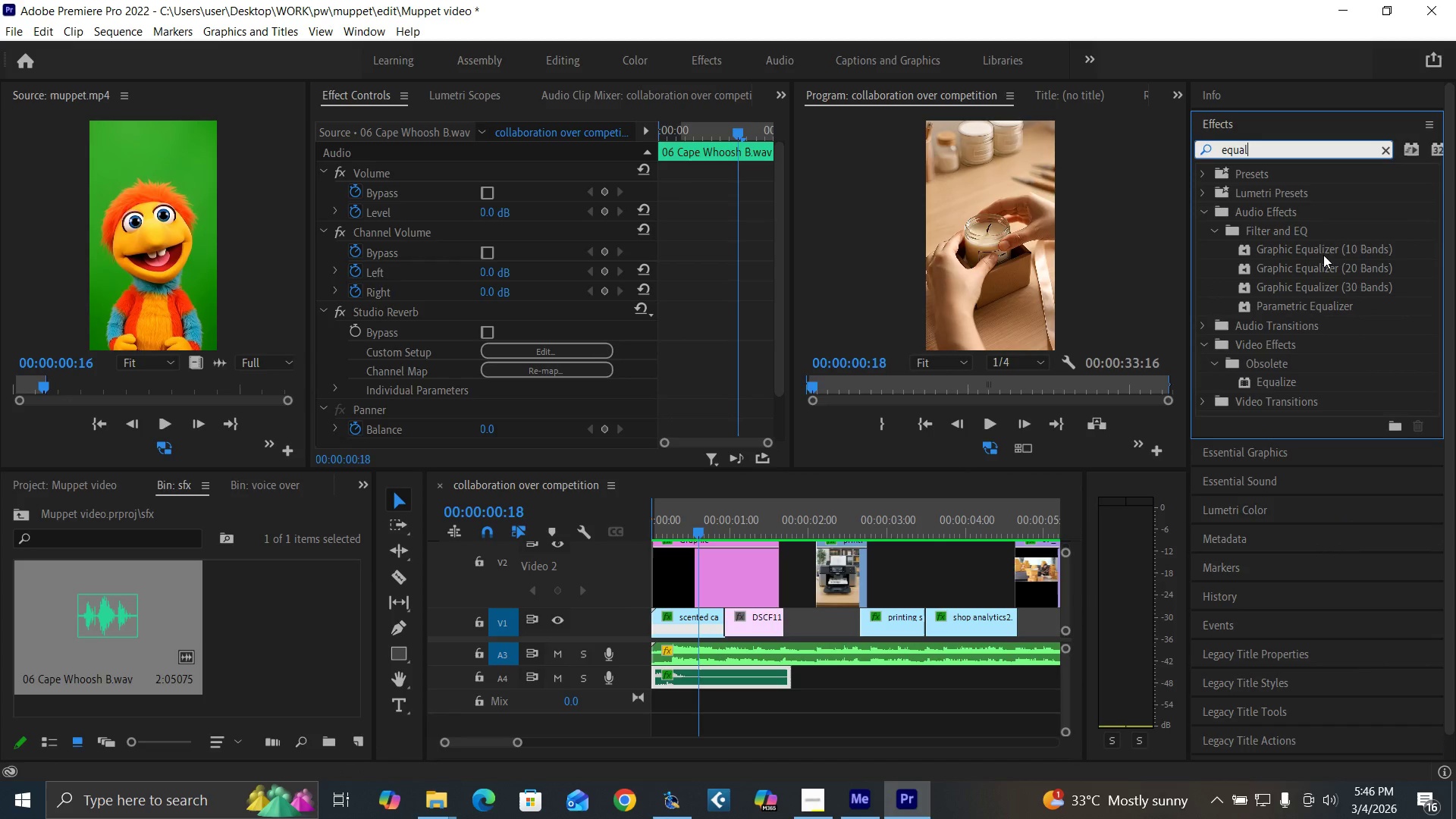 
left_click_drag(start_coordinate=[1320, 244], to_coordinate=[702, 678])
 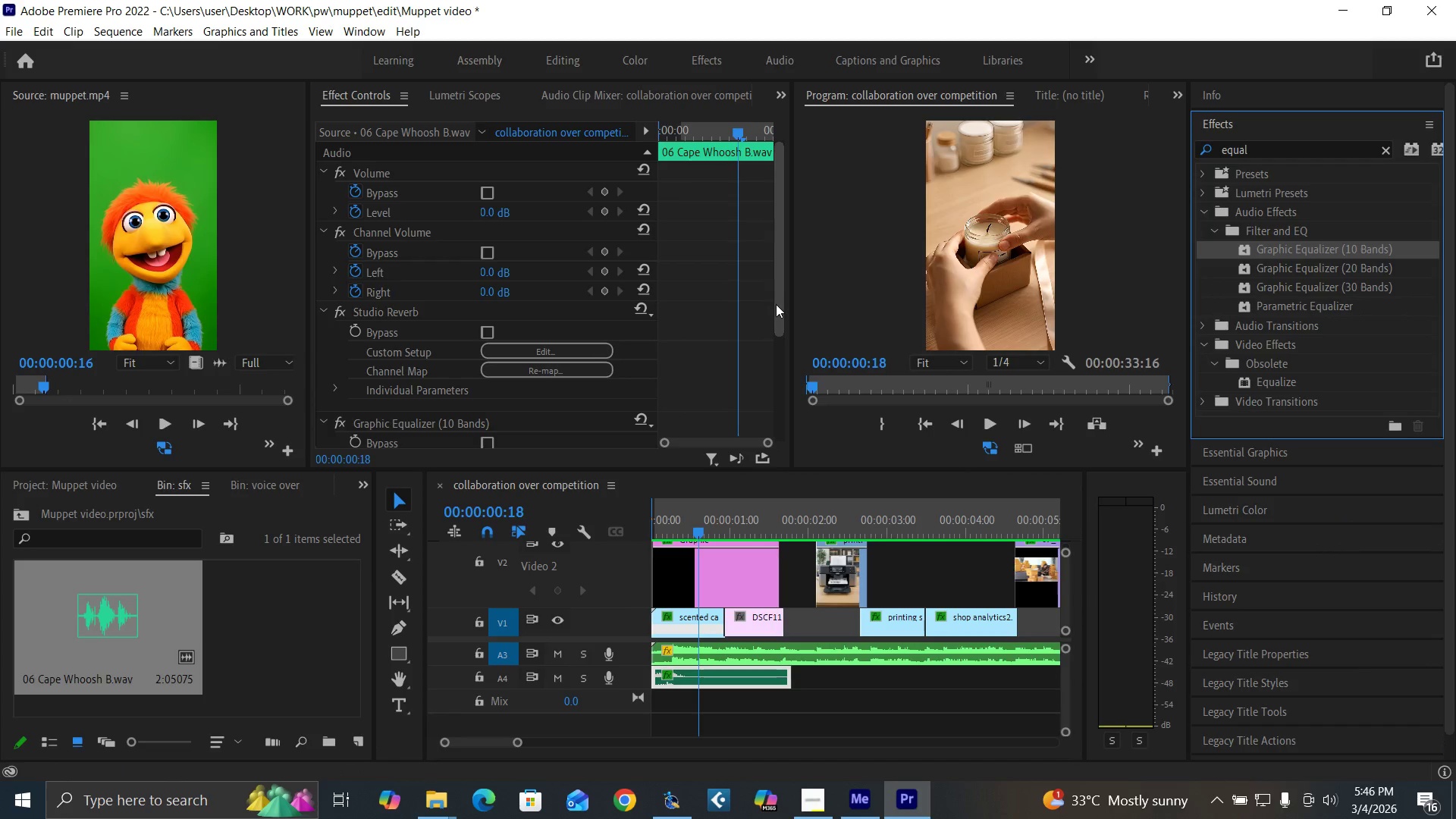 
left_click_drag(start_coordinate=[776, 305], to_coordinate=[783, 463])
 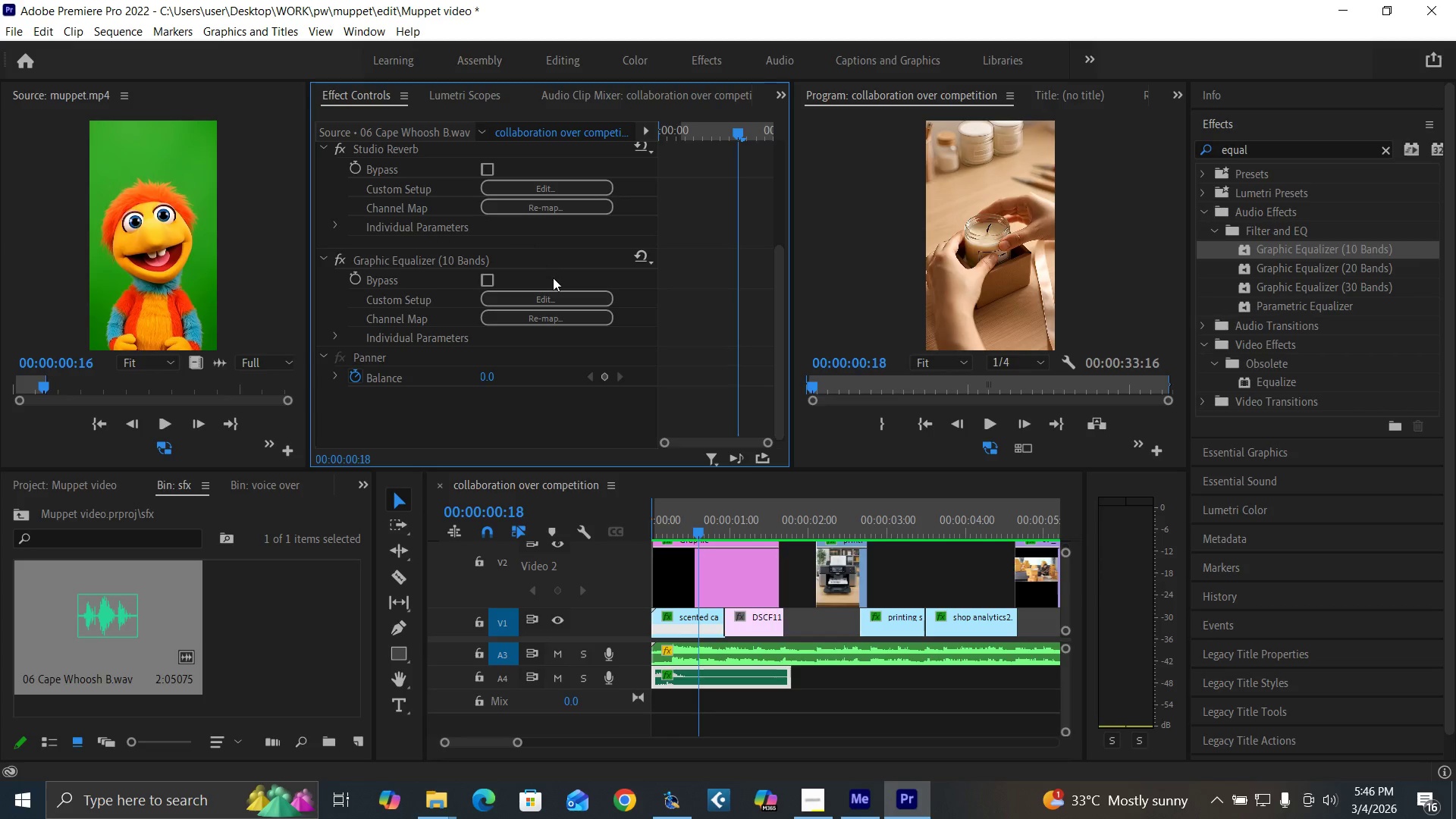 
left_click([566, 295])
 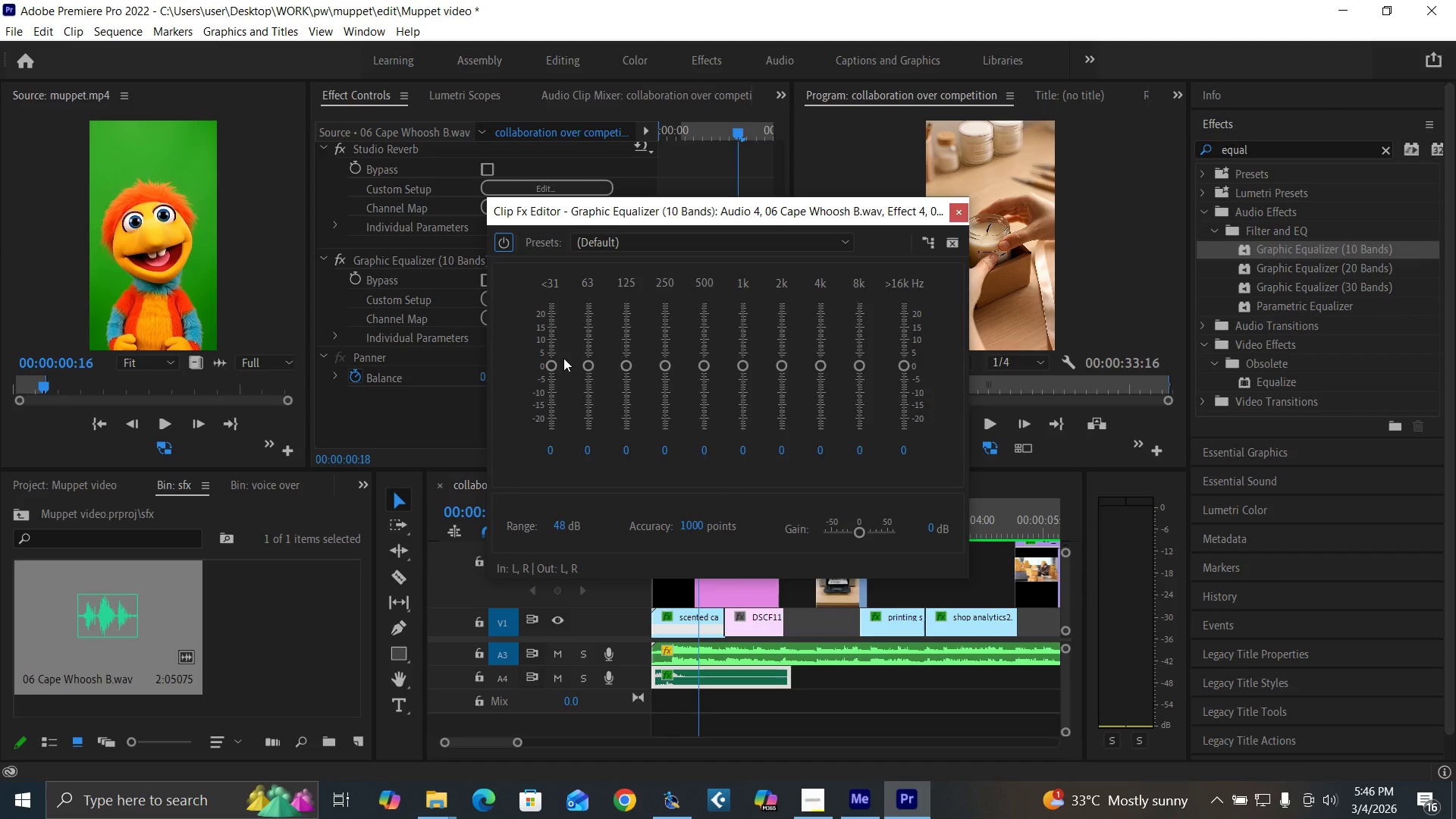 
left_click_drag(start_coordinate=[553, 363], to_coordinate=[574, 441])
 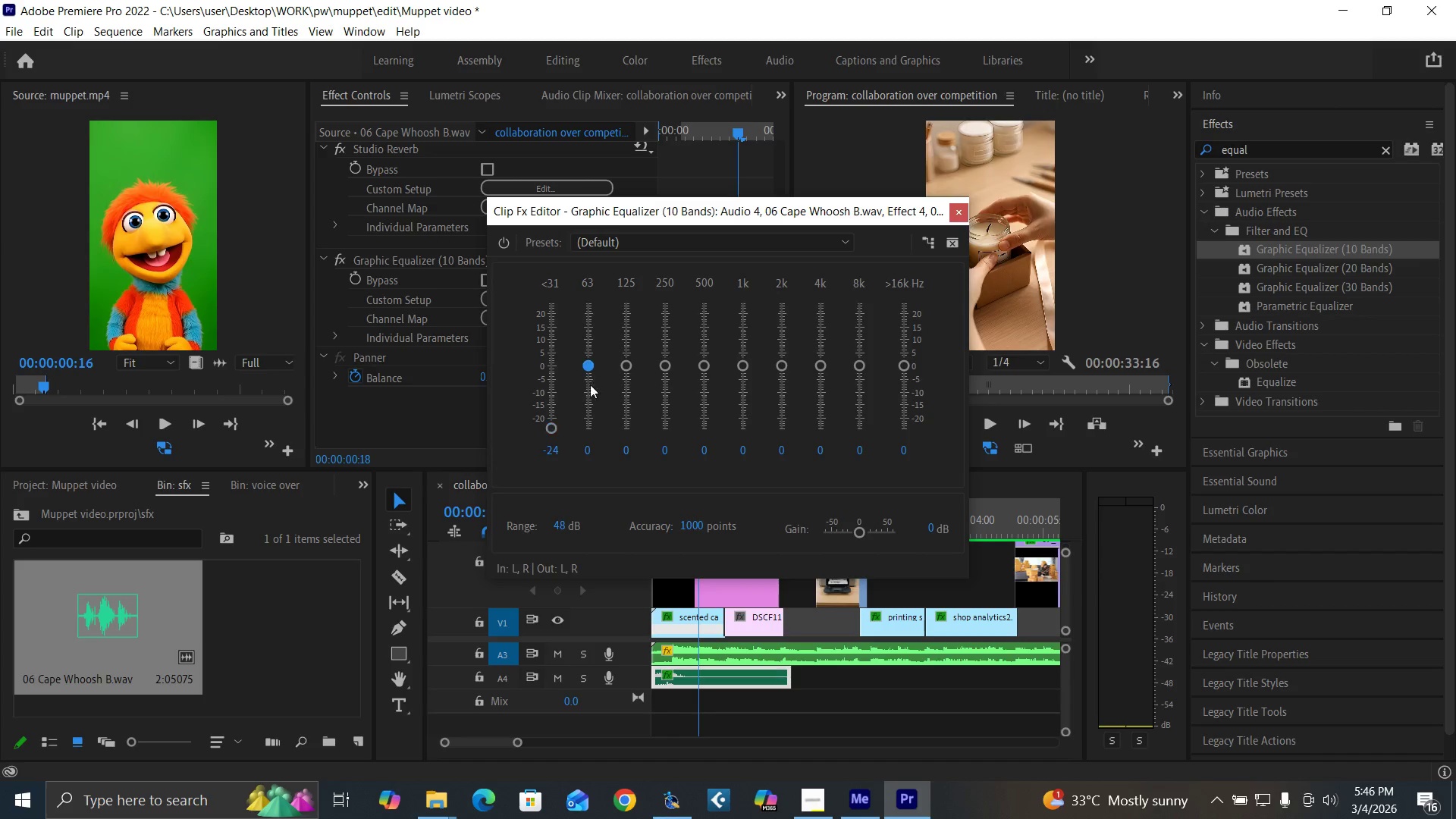 
left_click_drag(start_coordinate=[589, 371], to_coordinate=[570, 460])
 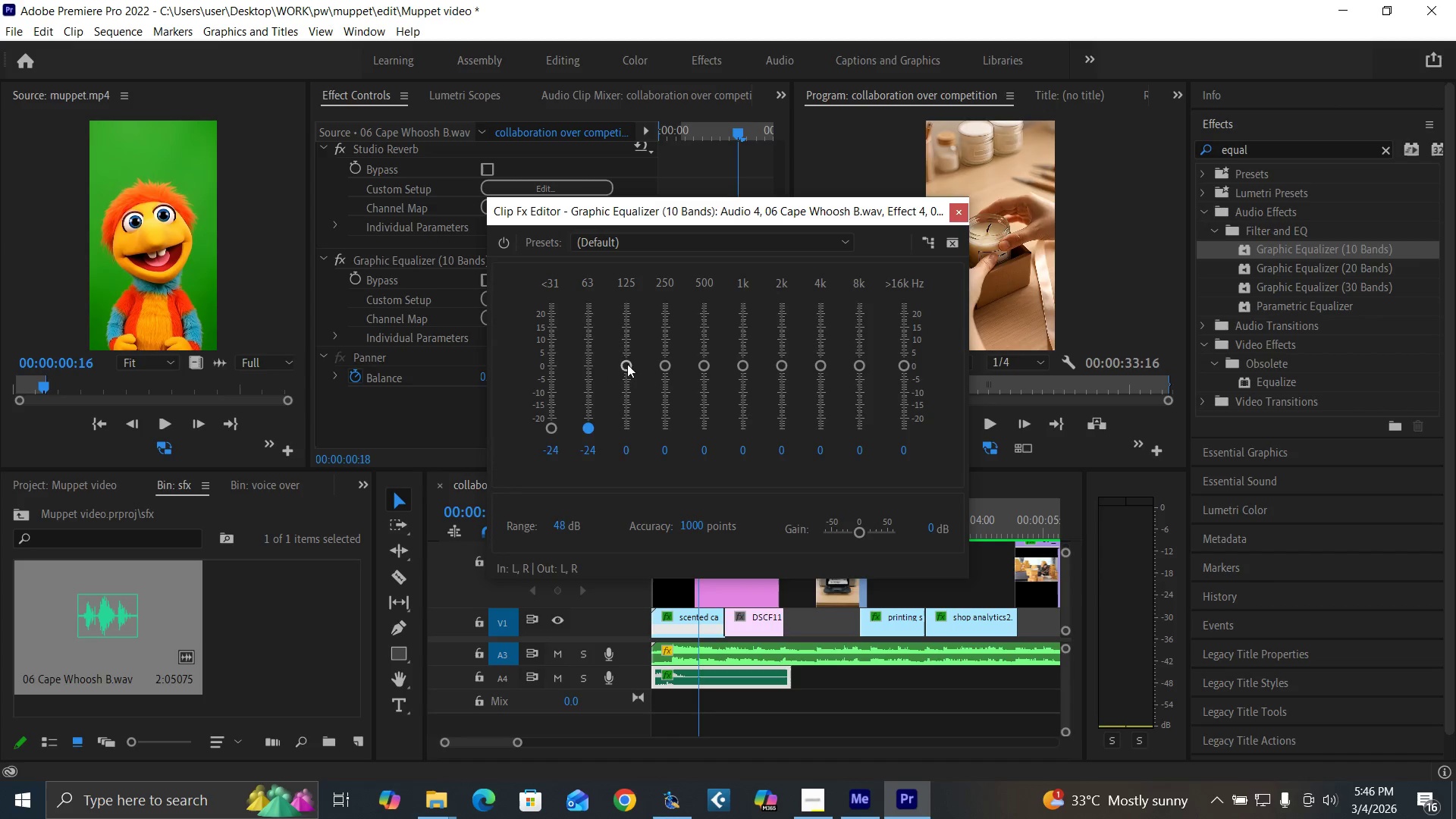 
left_click_drag(start_coordinate=[627, 364], to_coordinate=[654, 485])
 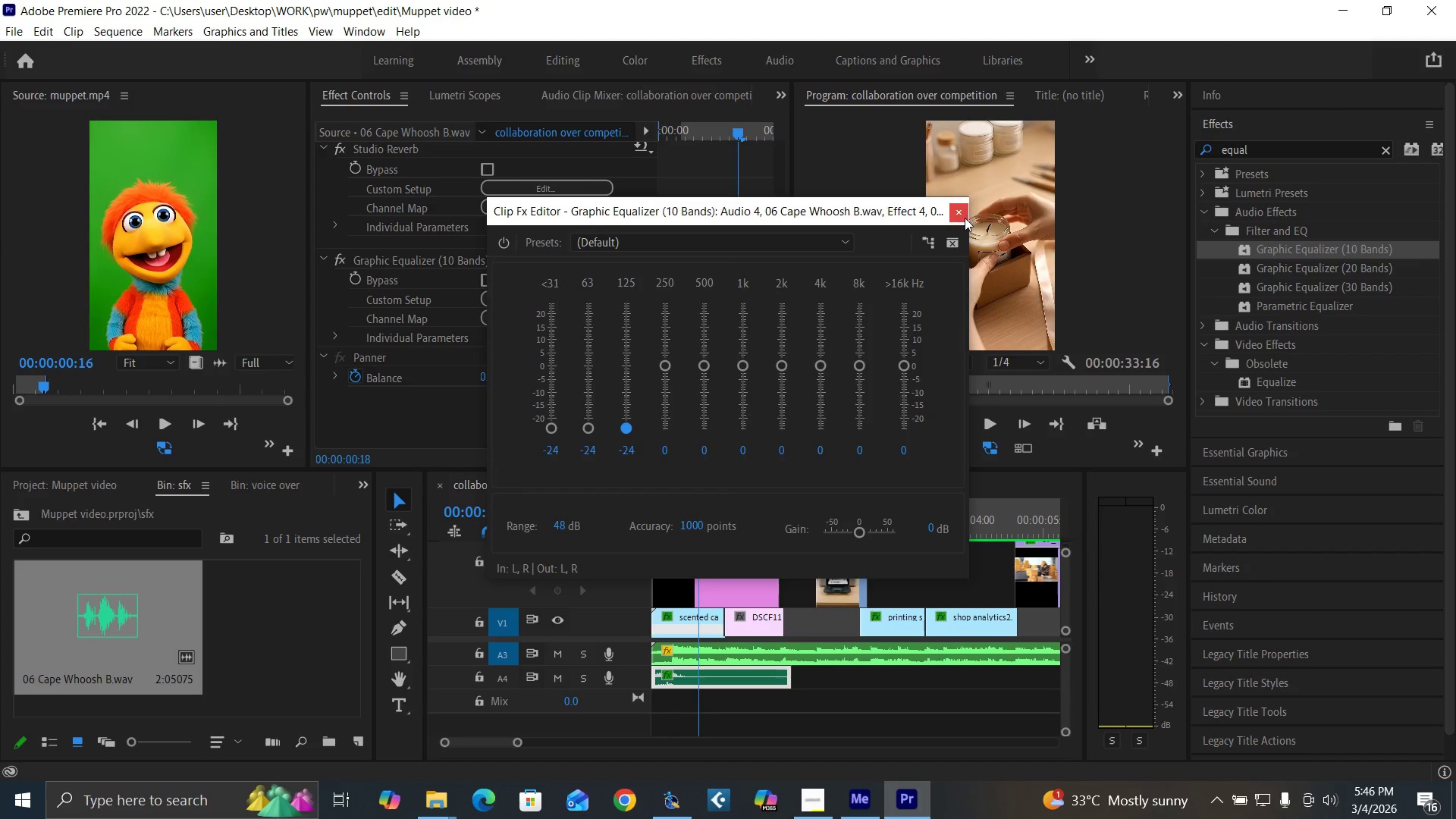 
left_click([965, 218])
 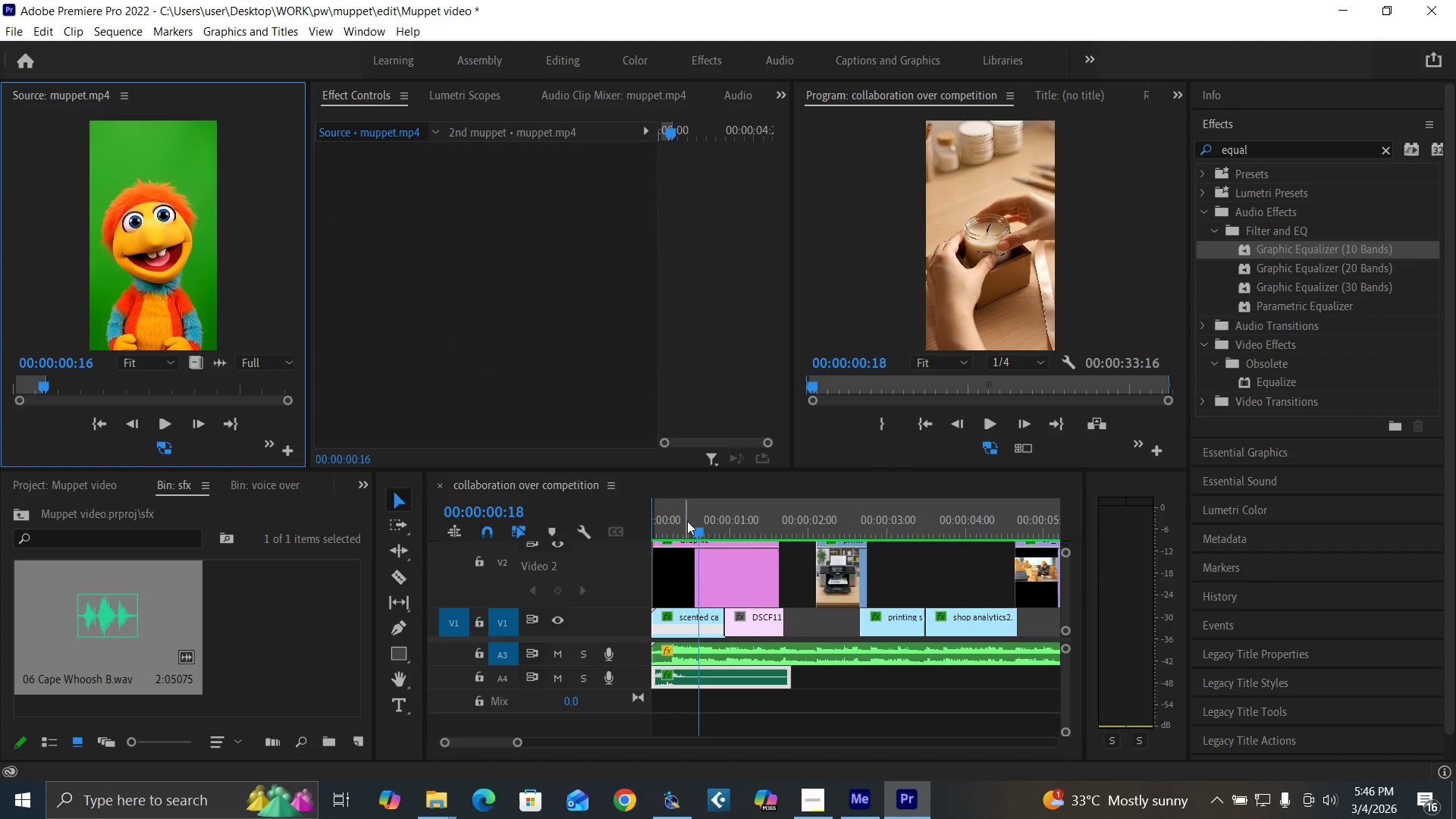 
left_click_drag(start_coordinate=[687, 519], to_coordinate=[597, 591])
 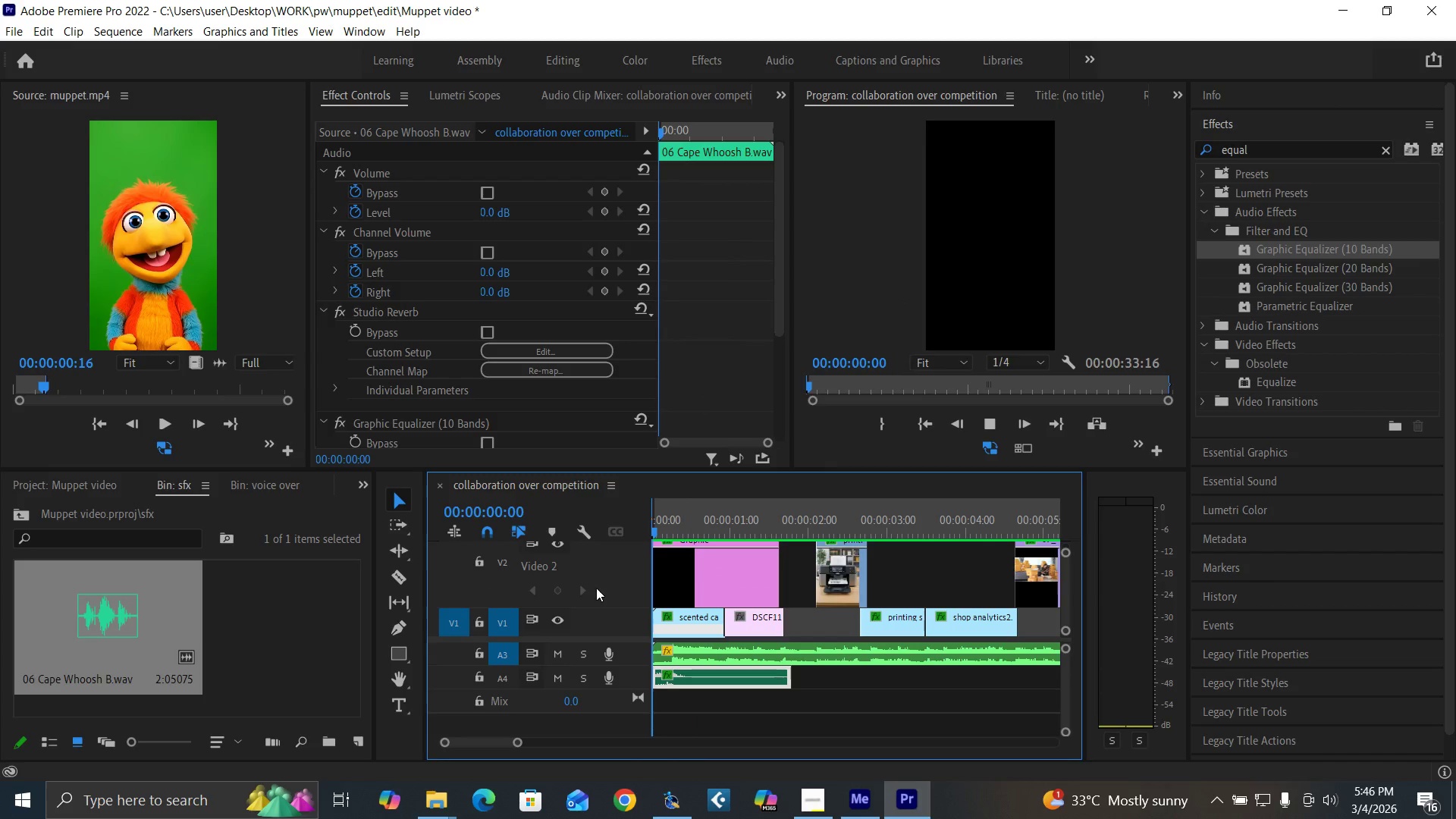 
key(Space)
 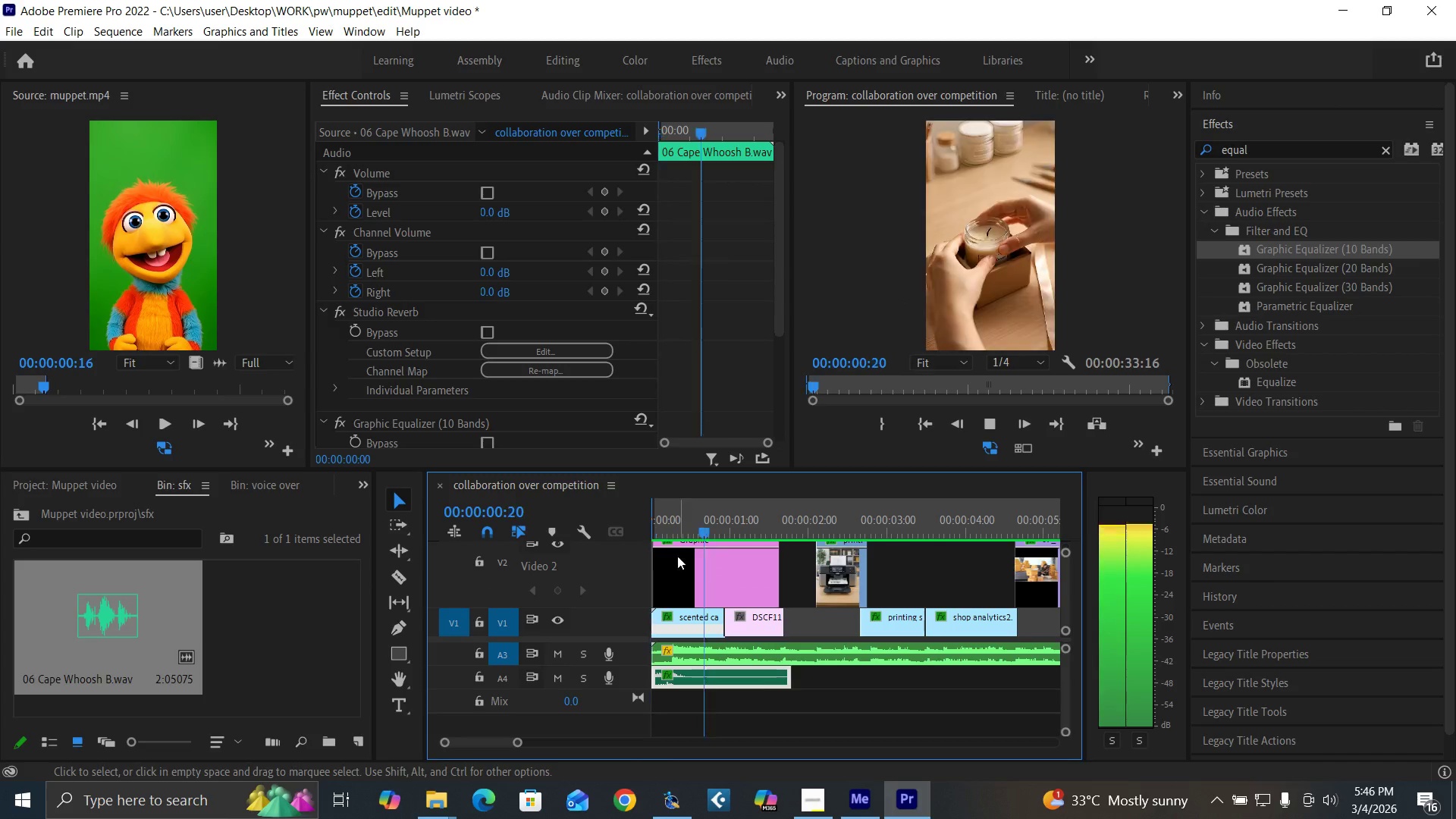 
key(Space)
 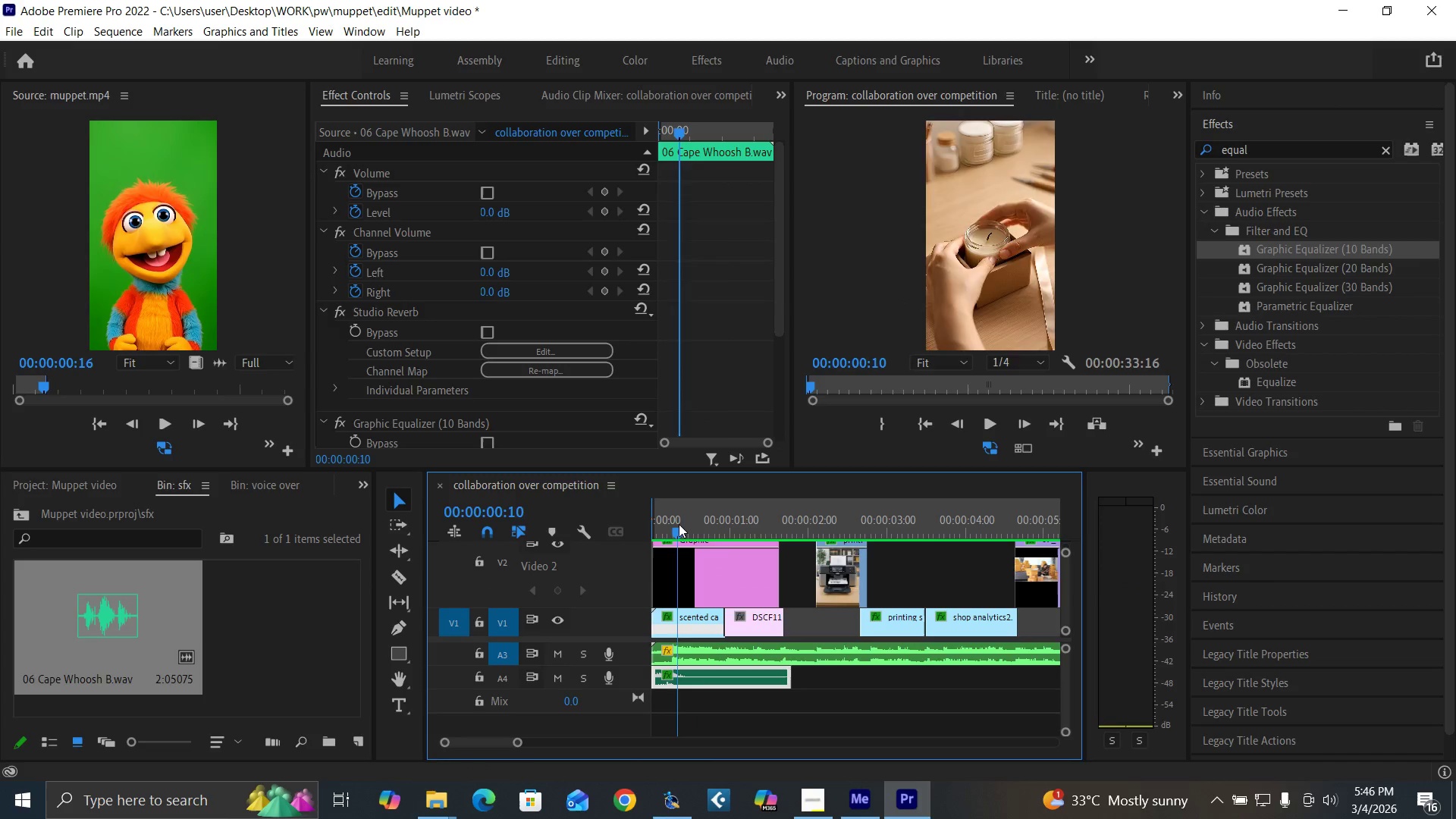 
left_click_drag(start_coordinate=[679, 519], to_coordinate=[620, 588])
 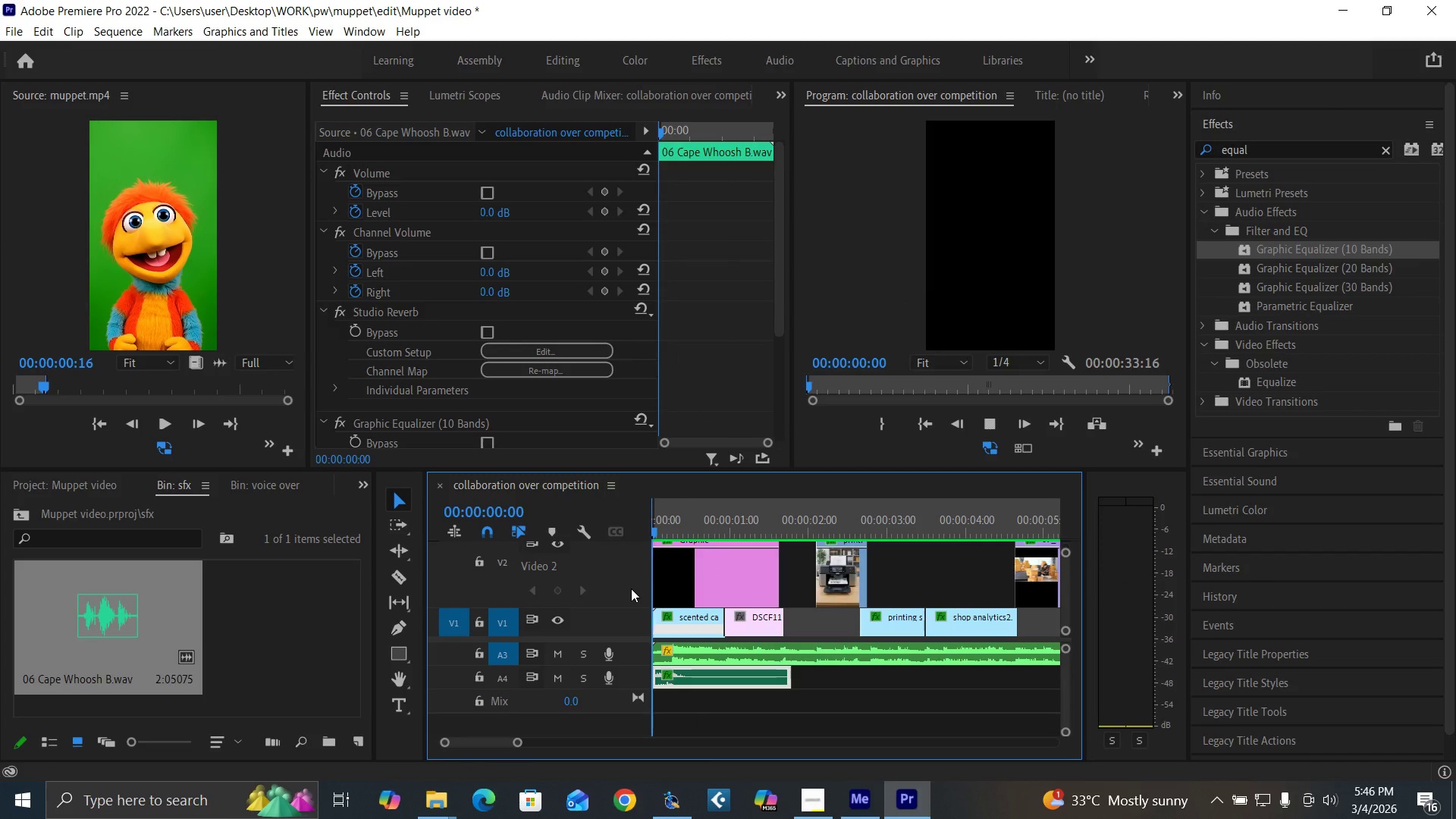 
key(Space)
 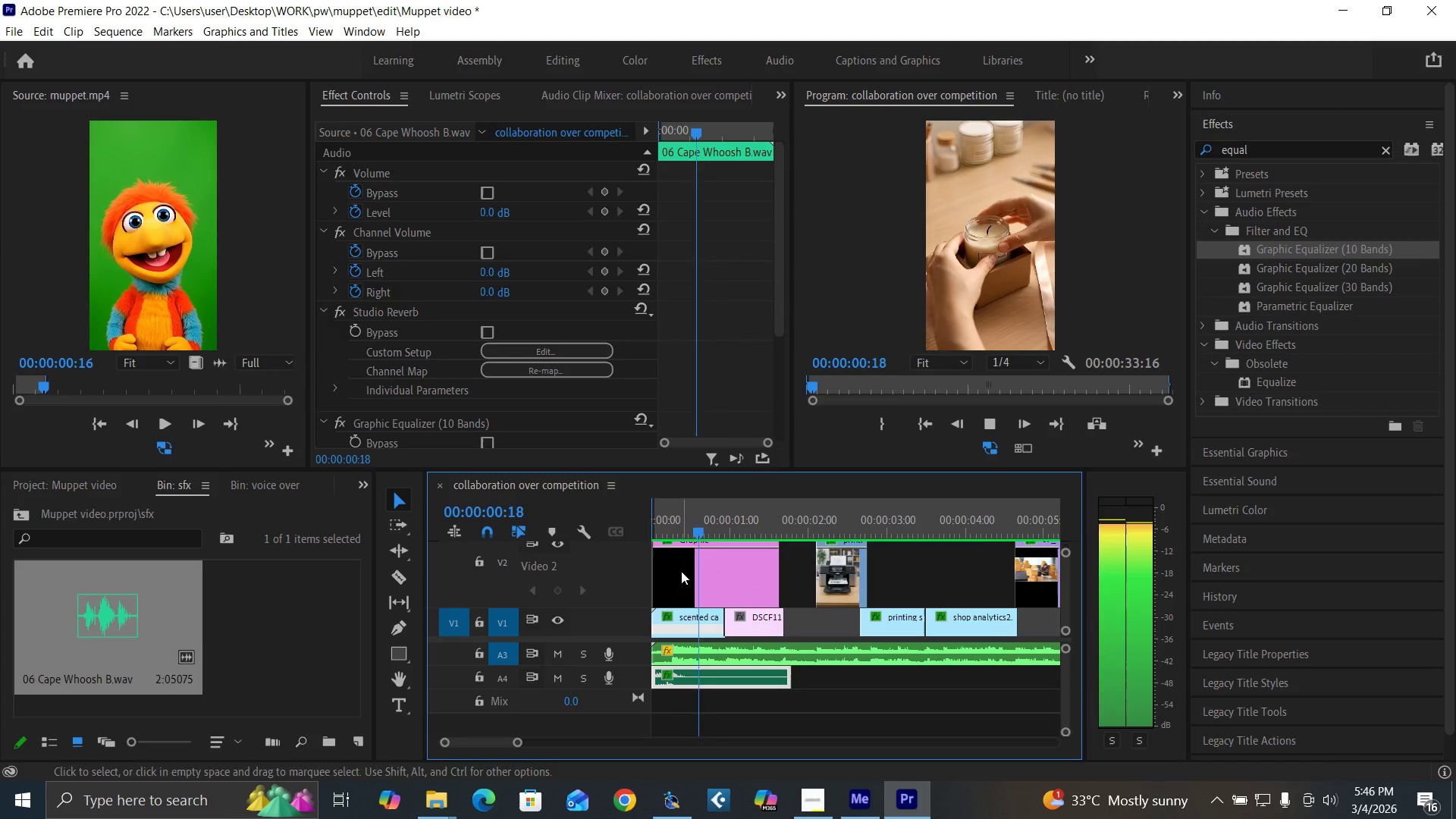 
key(Space)
 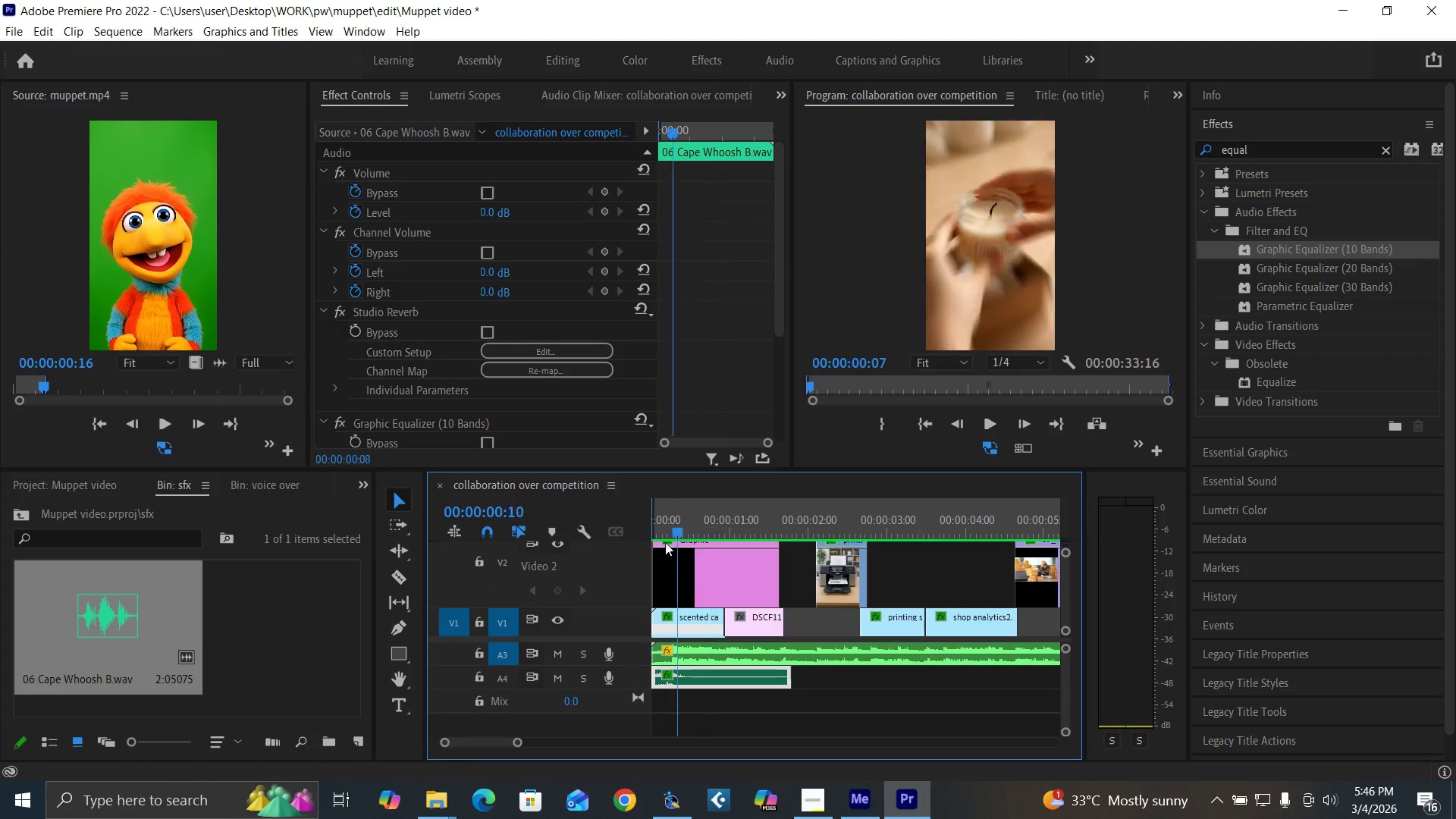 
left_click_drag(start_coordinate=[679, 514], to_coordinate=[595, 595])
 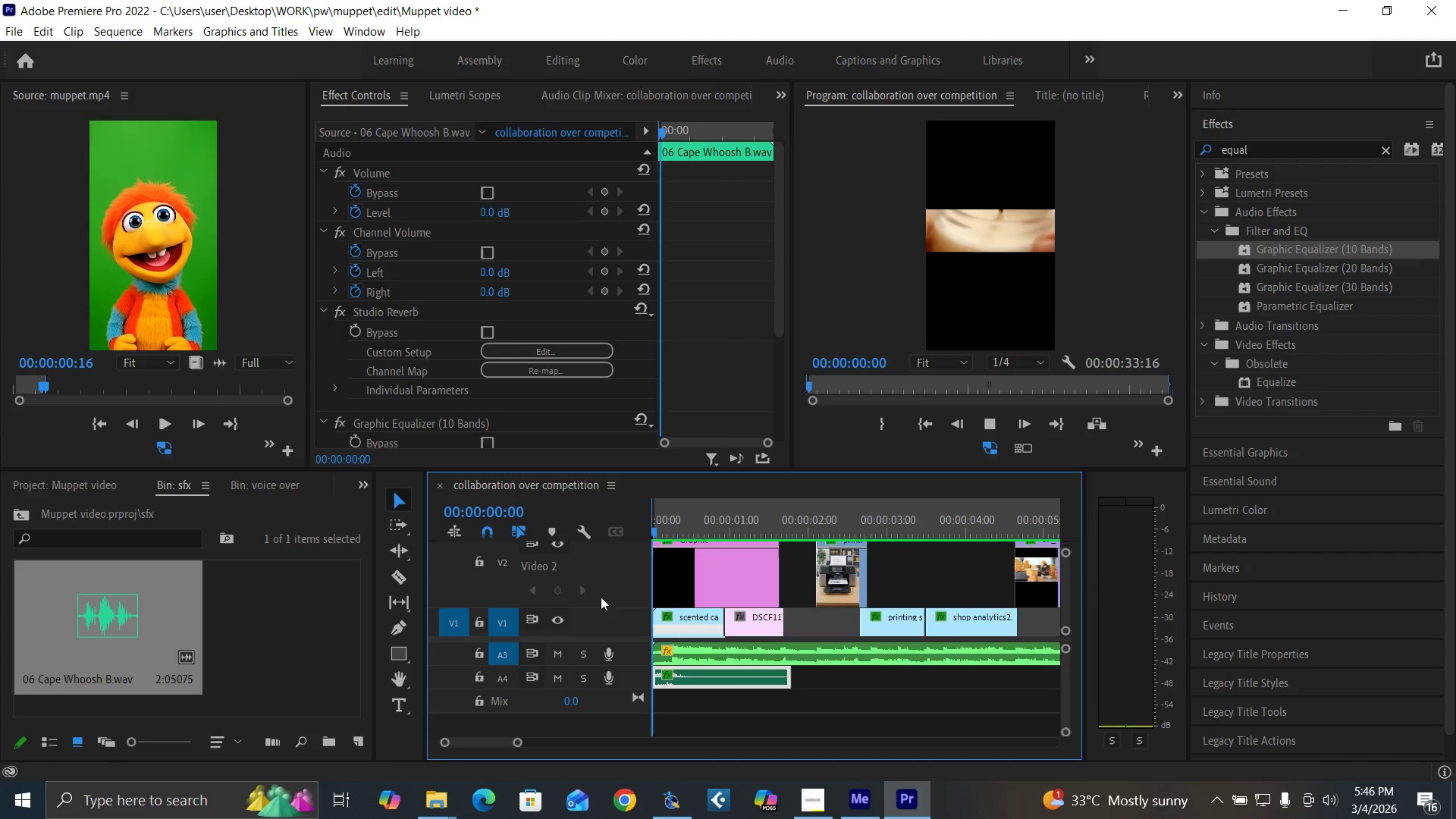 
key(Space)
 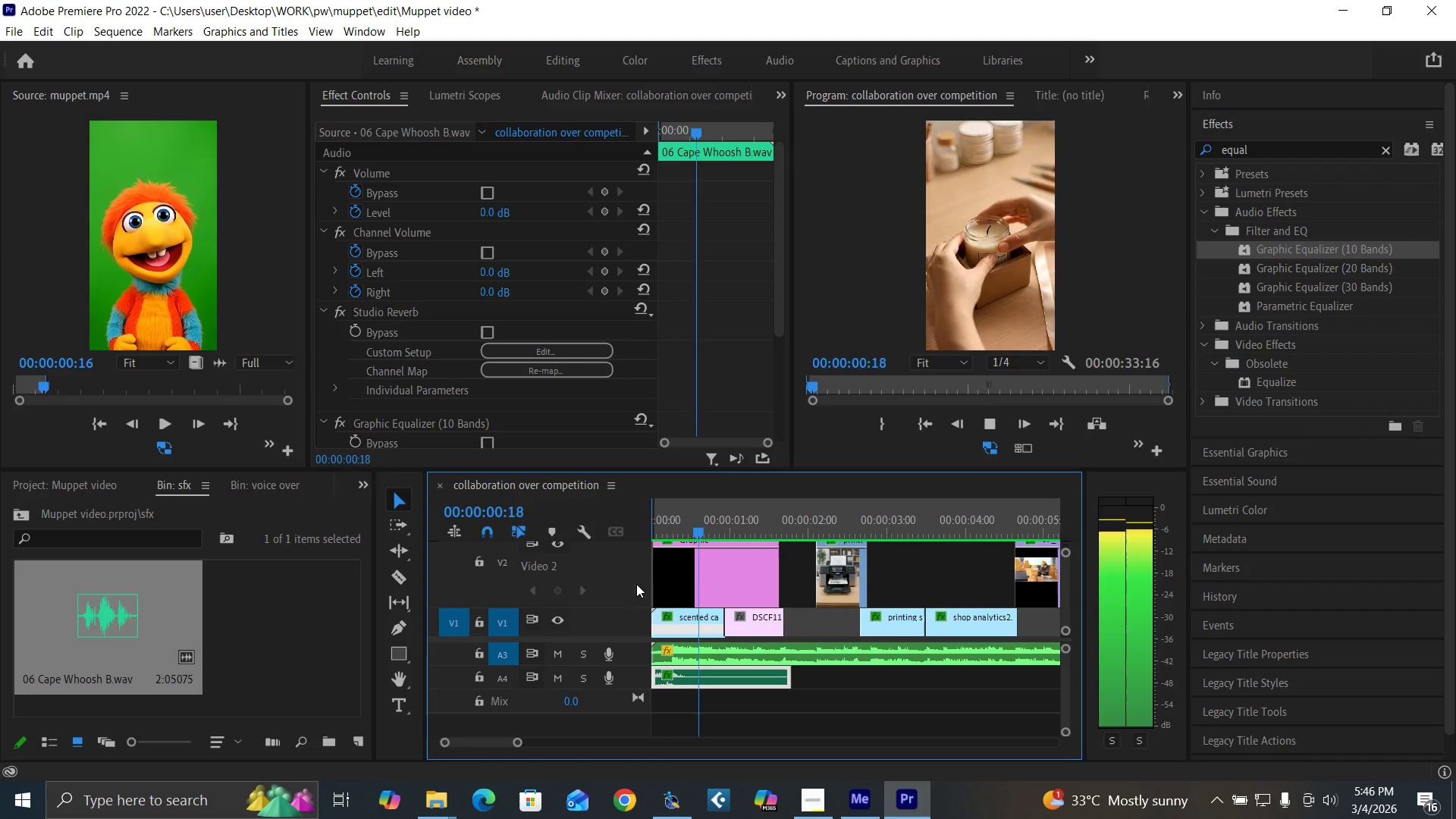 
key(Space)
 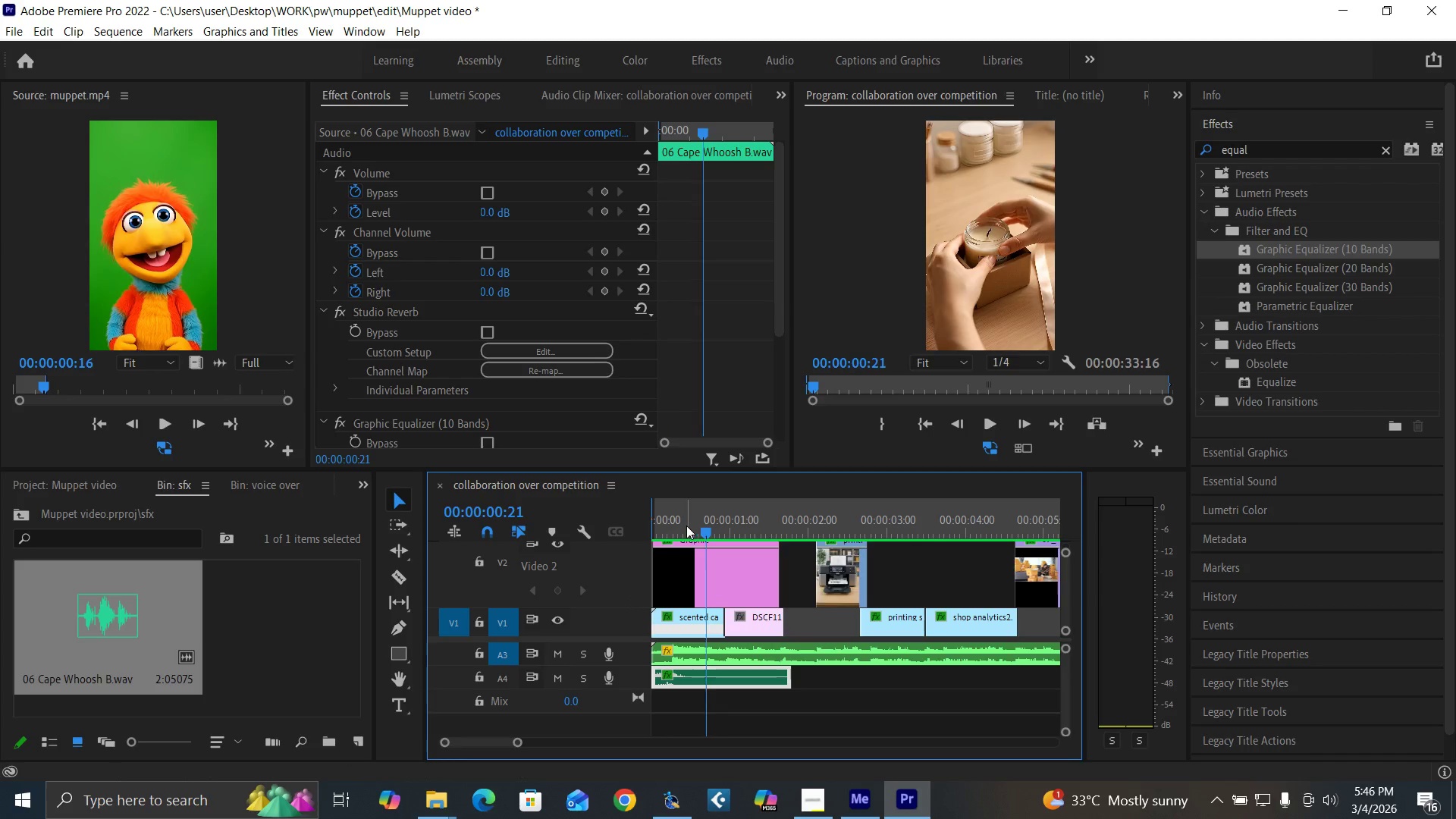 
left_click_drag(start_coordinate=[686, 526], to_coordinate=[592, 620])
 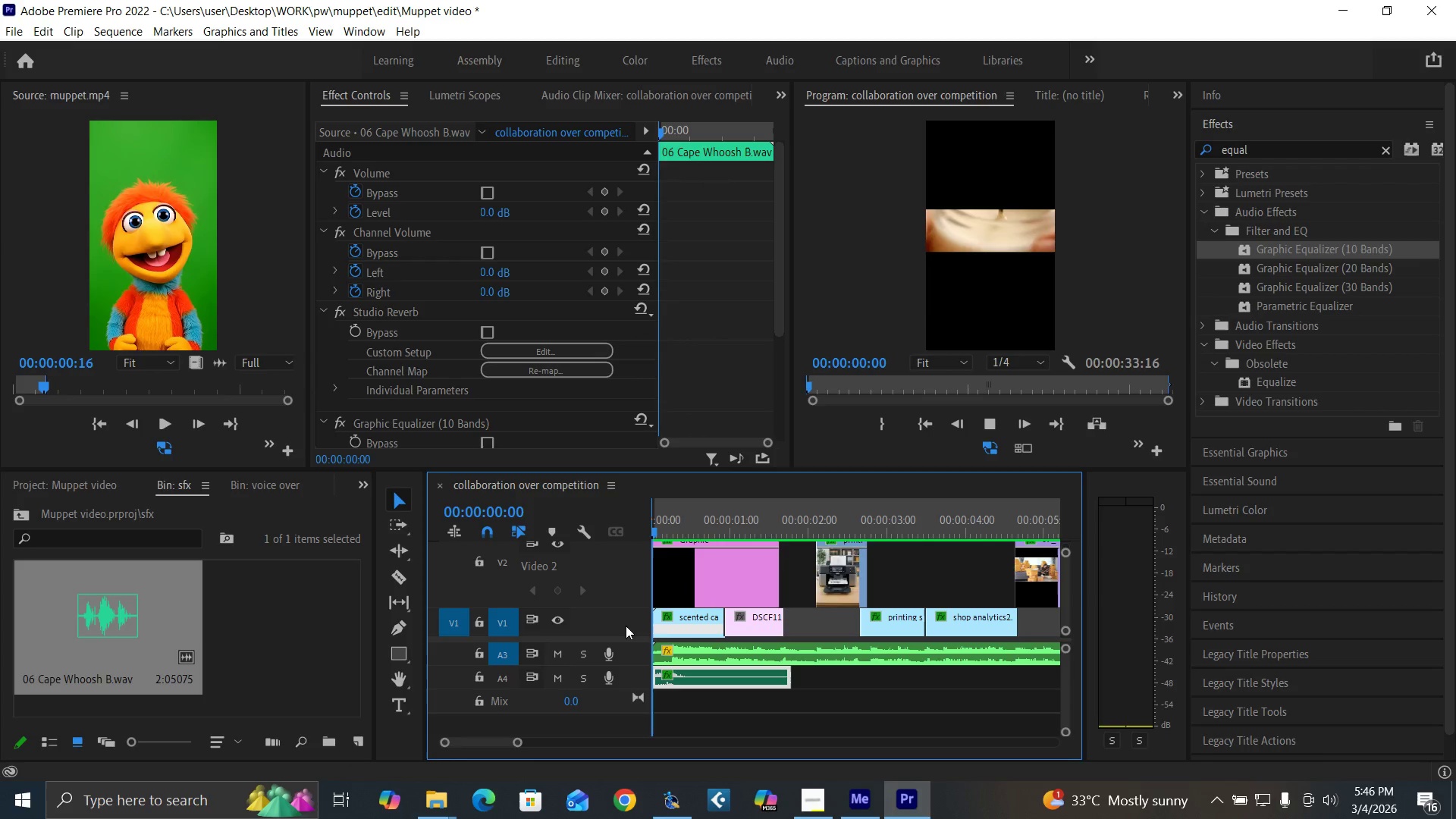 
key(Space)
 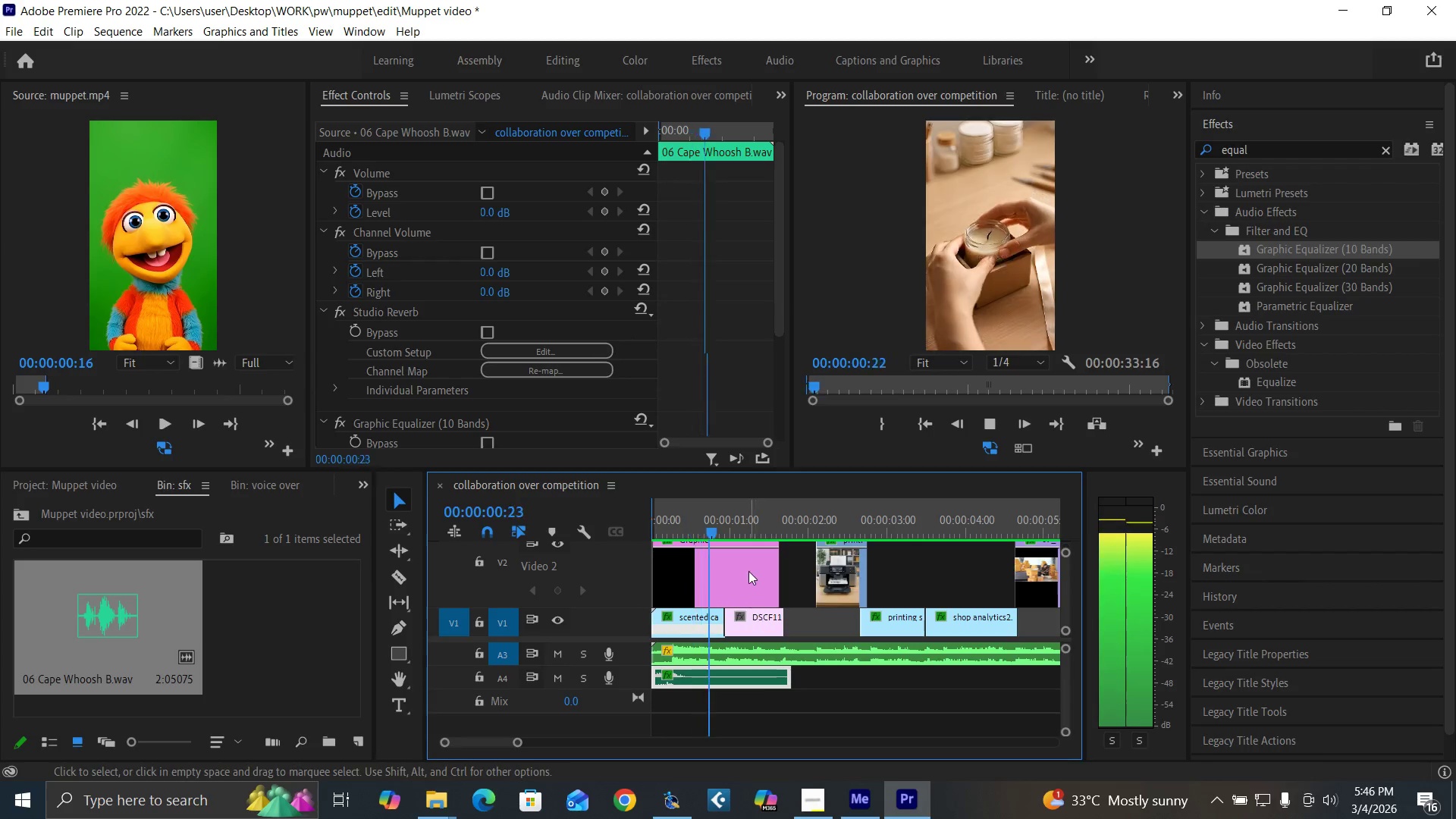 
key(Space)
 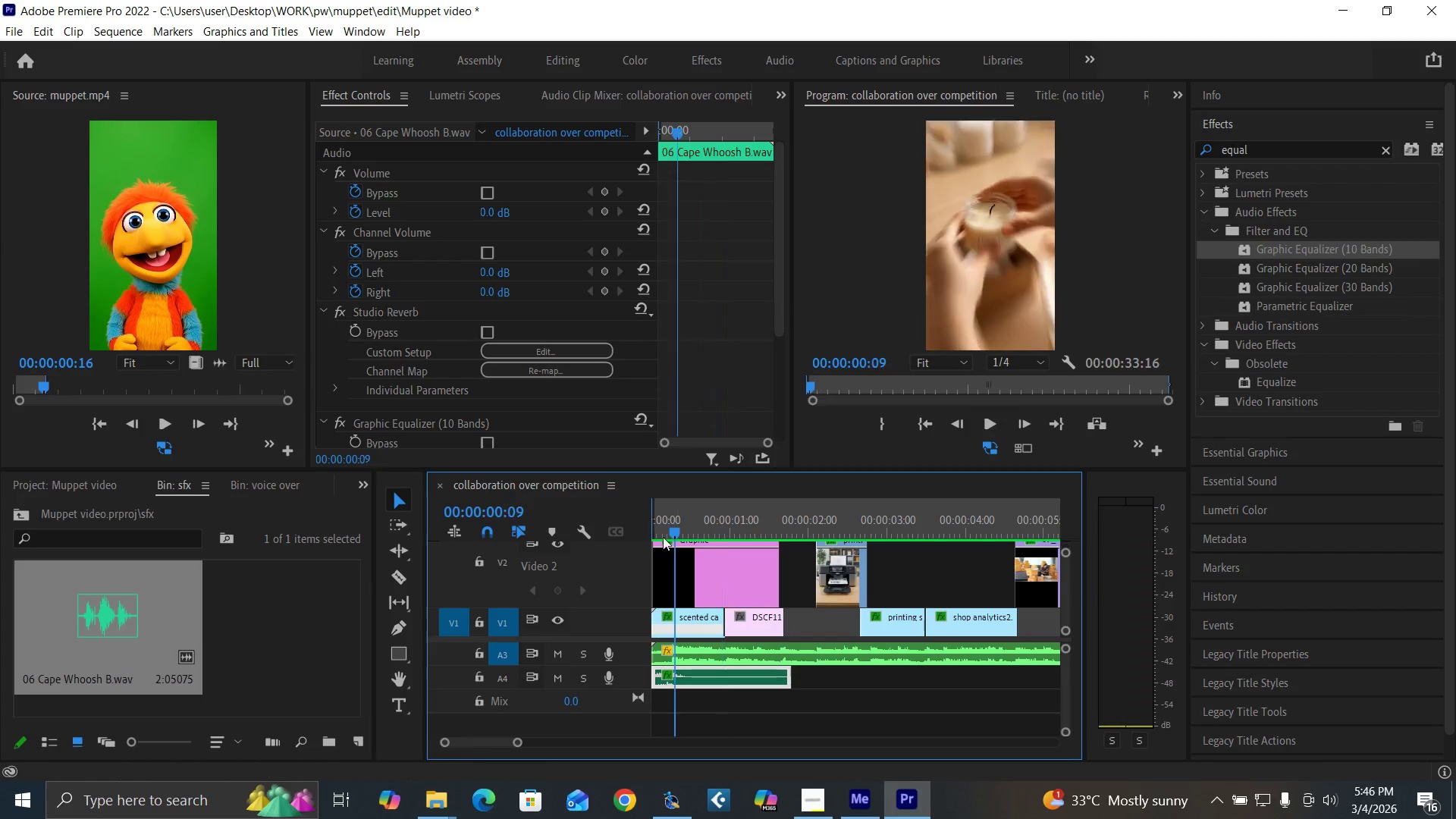 
left_click_drag(start_coordinate=[676, 526], to_coordinate=[598, 589])
 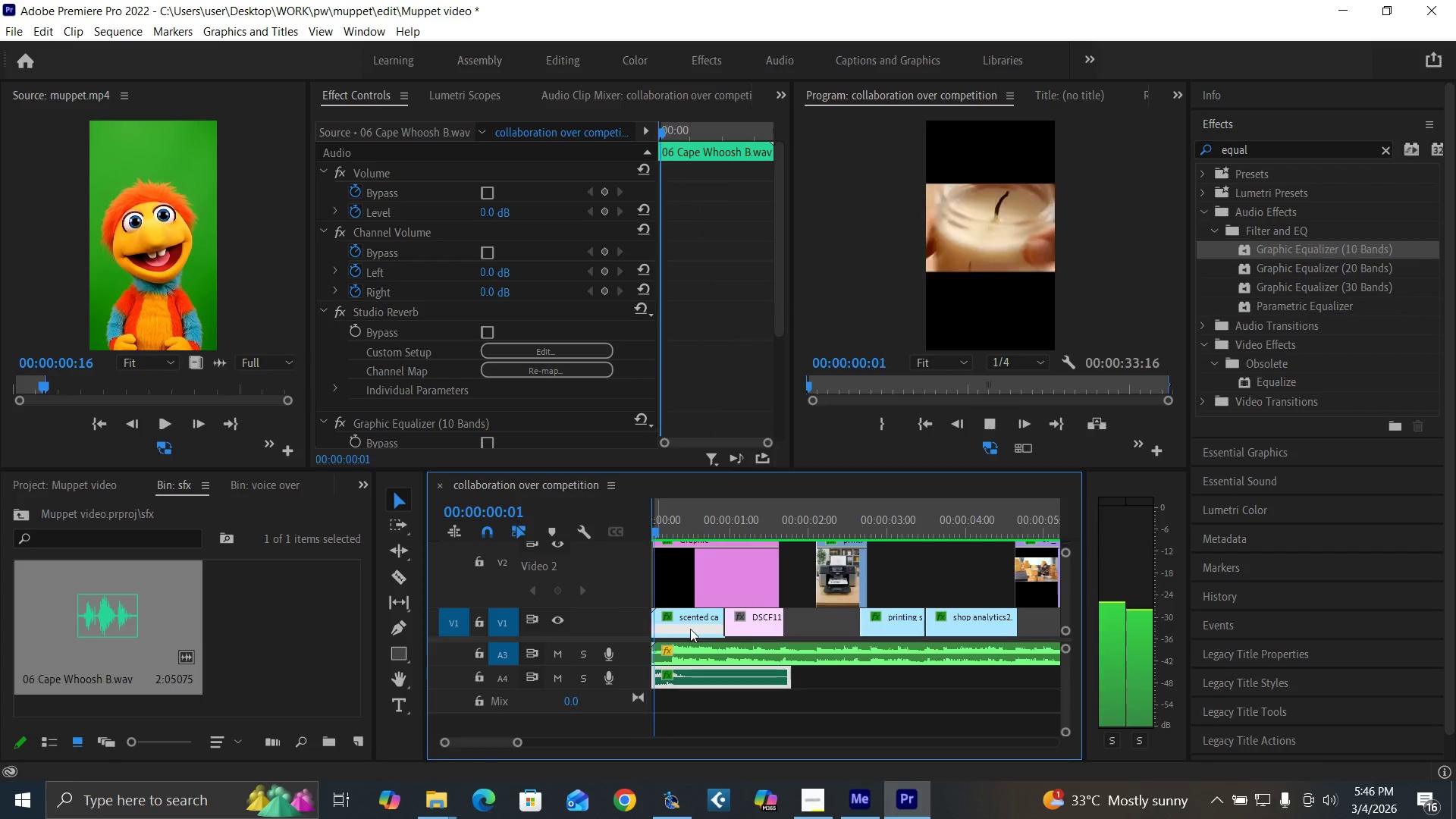 
key(Space)
 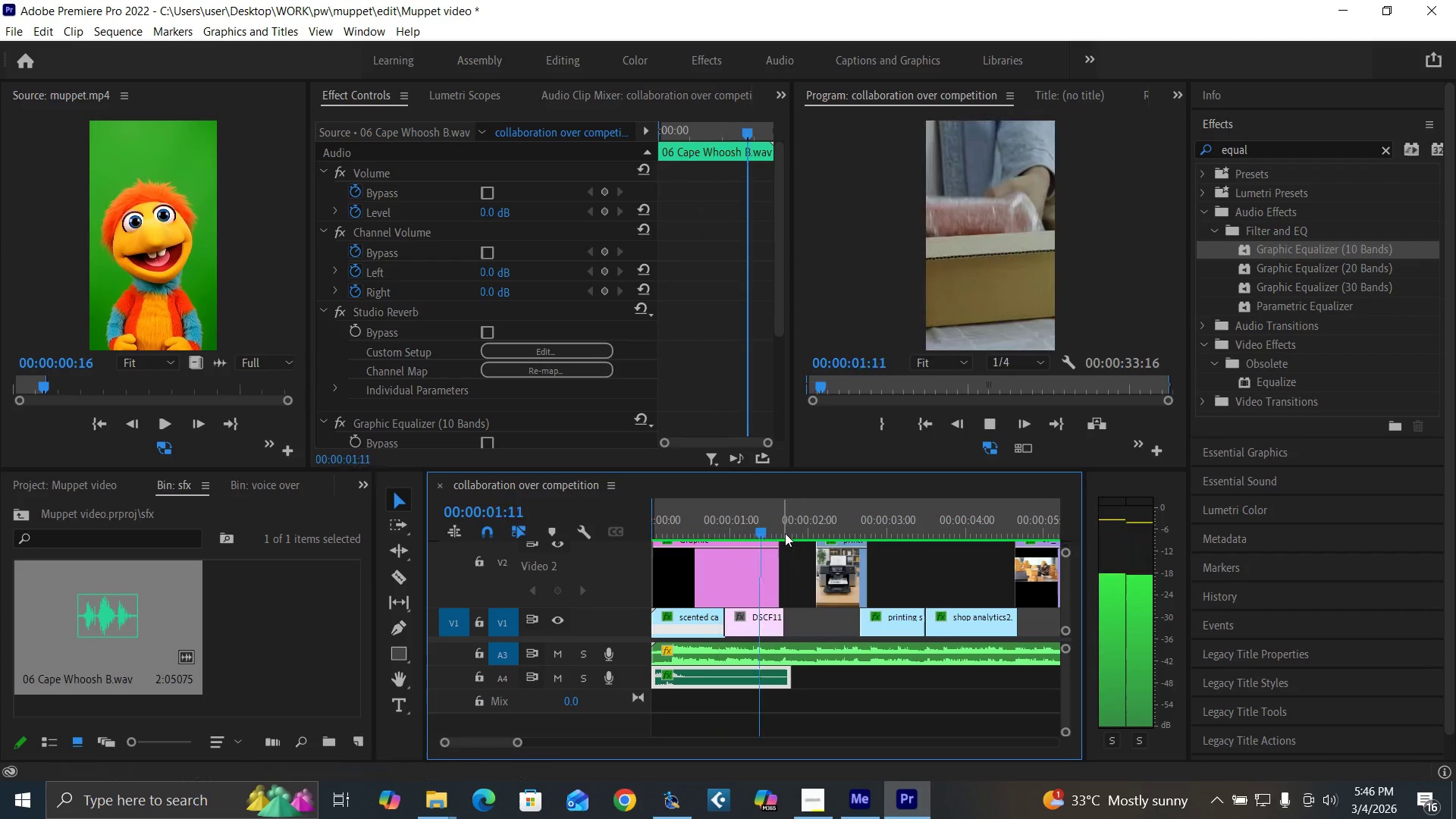 
key(Space)
 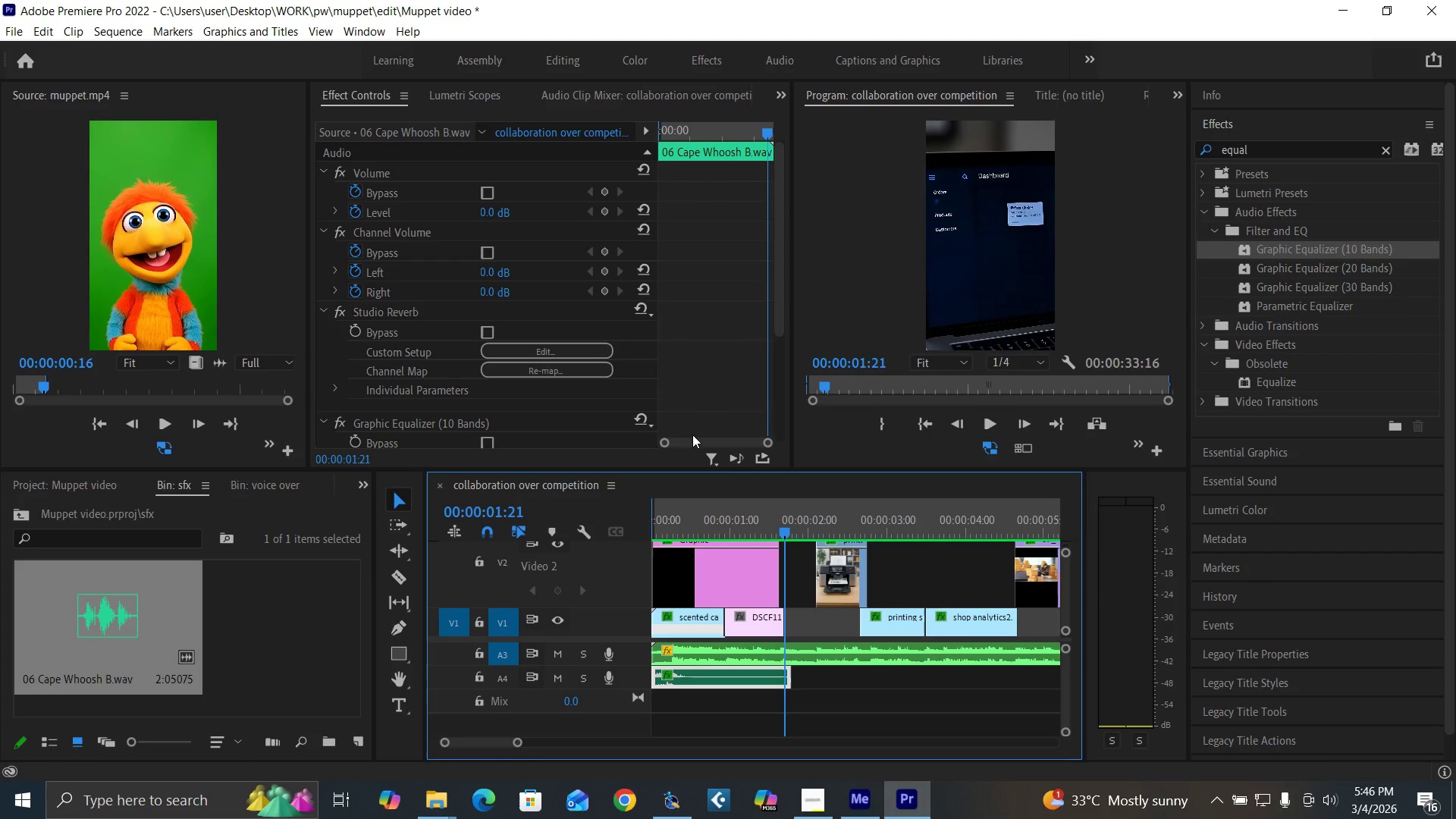 
key(Control+S)
 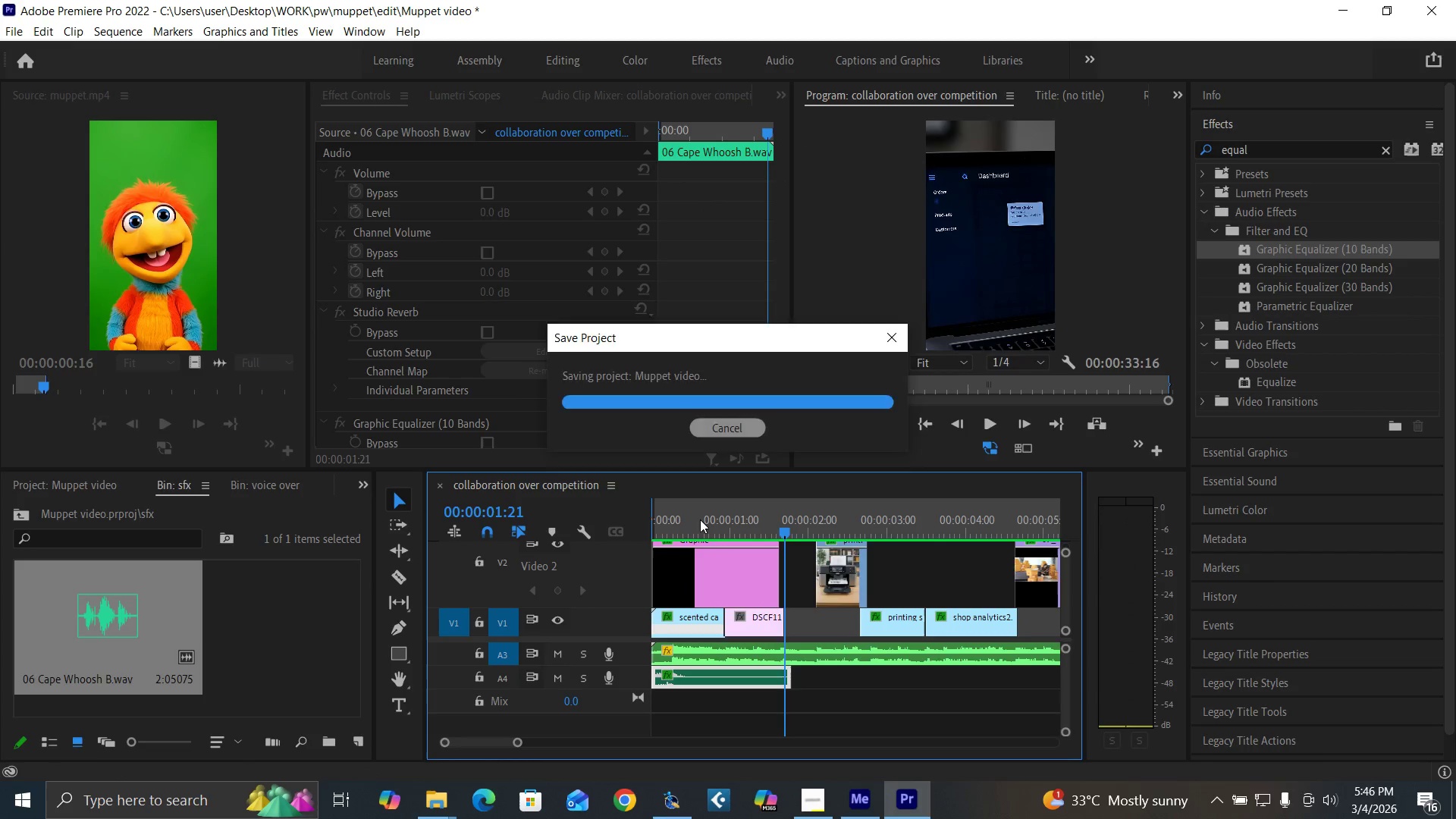 
left_click_drag(start_coordinate=[701, 522], to_coordinate=[588, 579])
 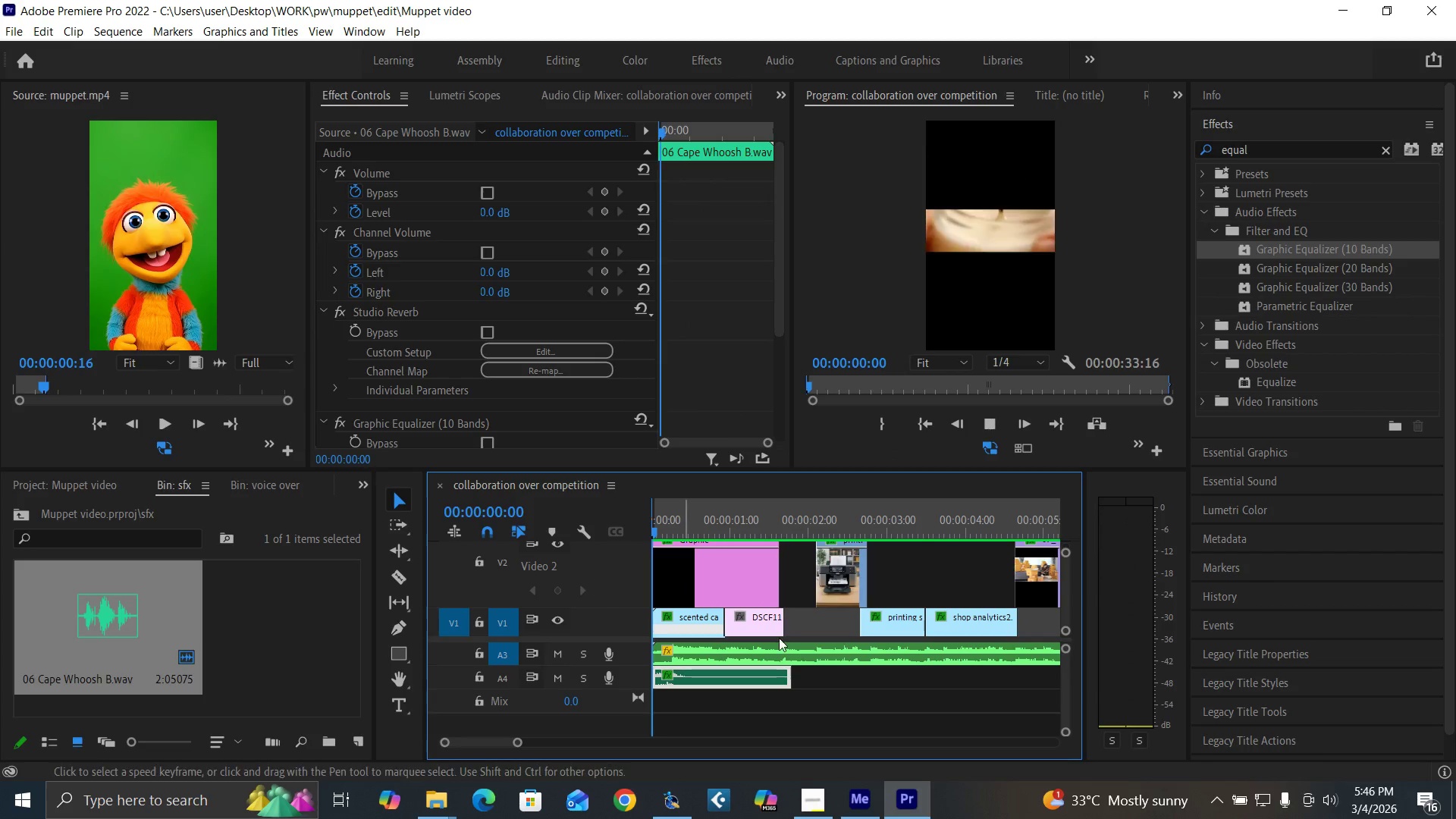 
key(Space)
 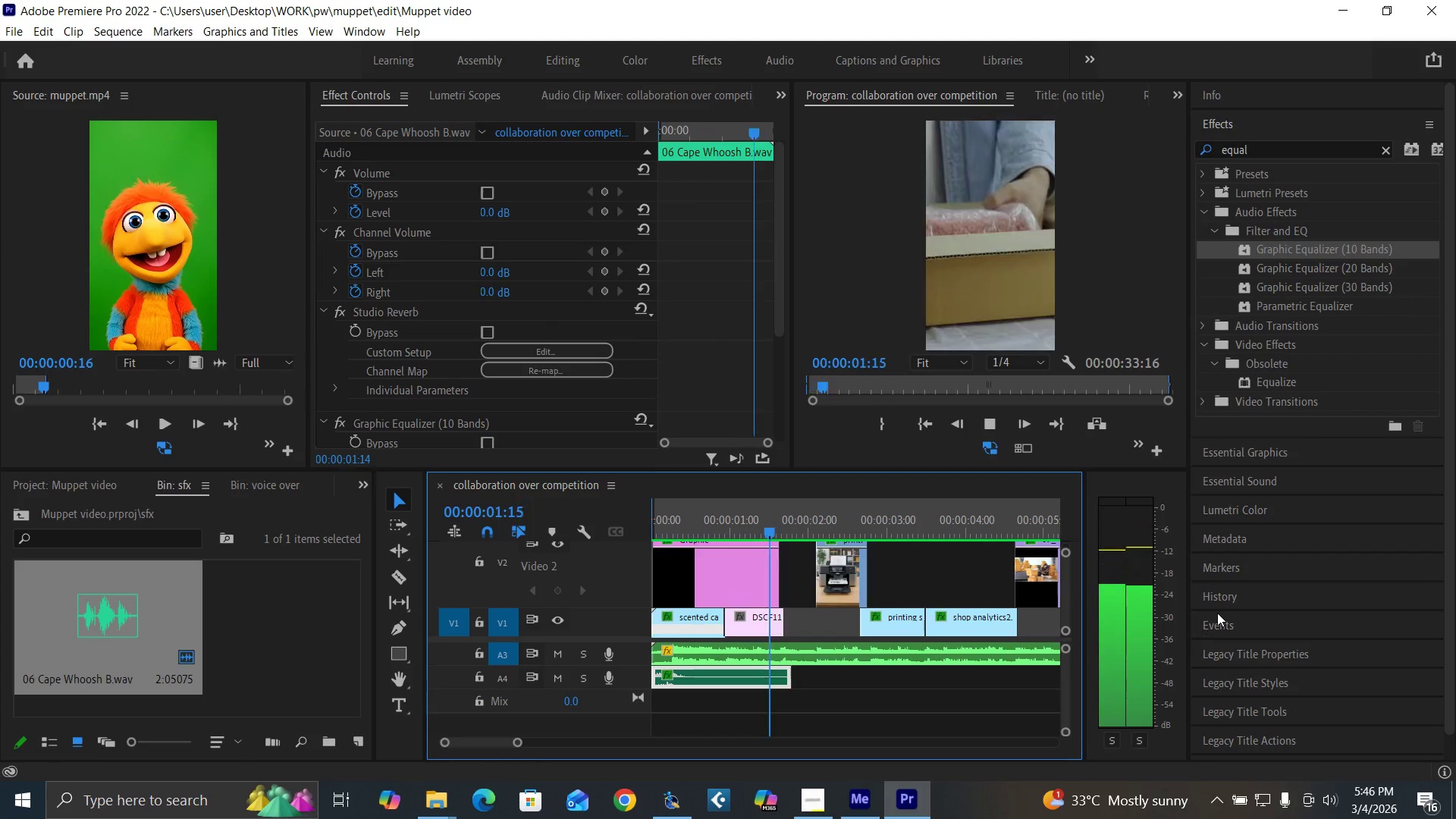 
key(Space)
 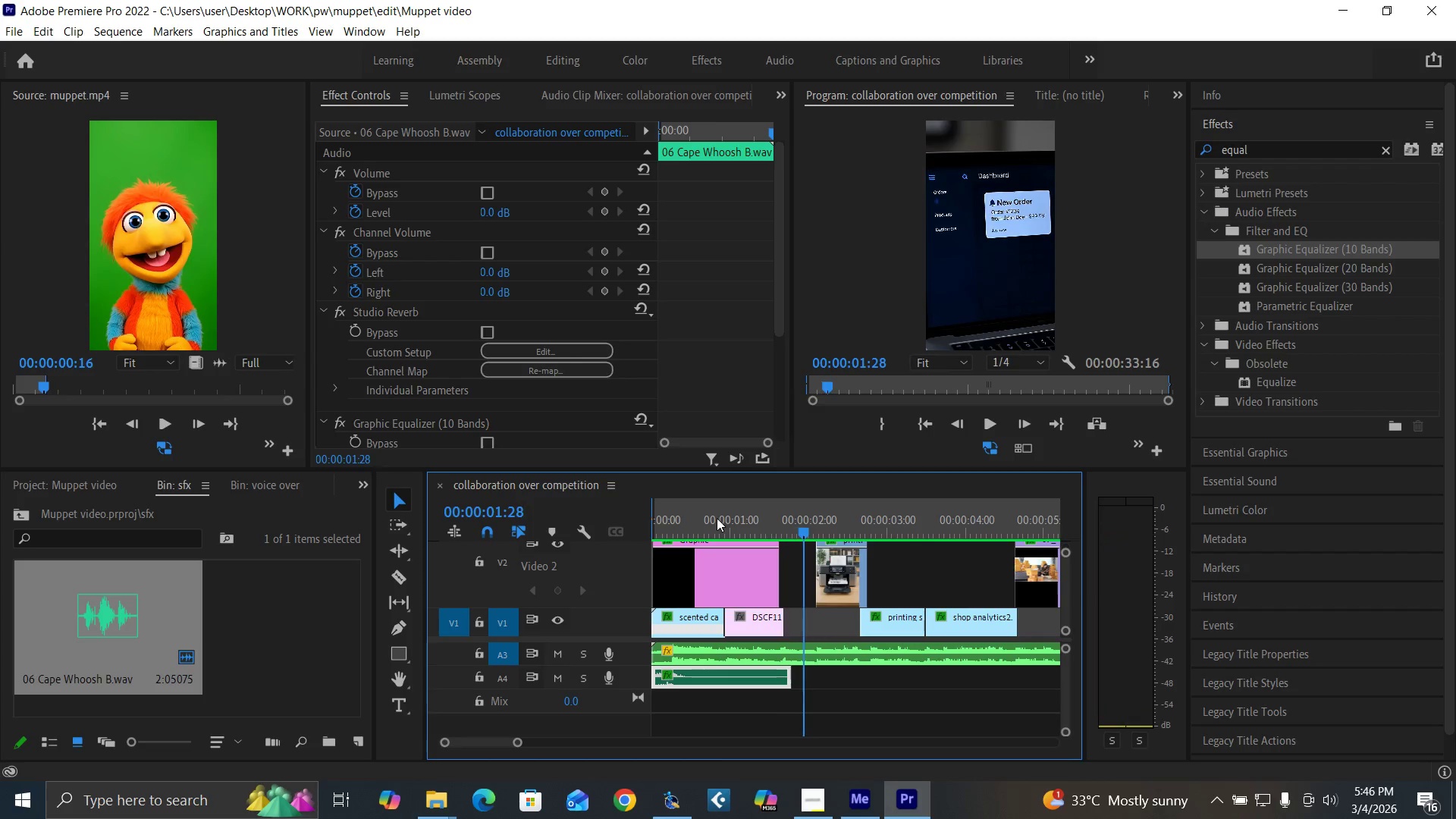 
left_click([715, 519])
 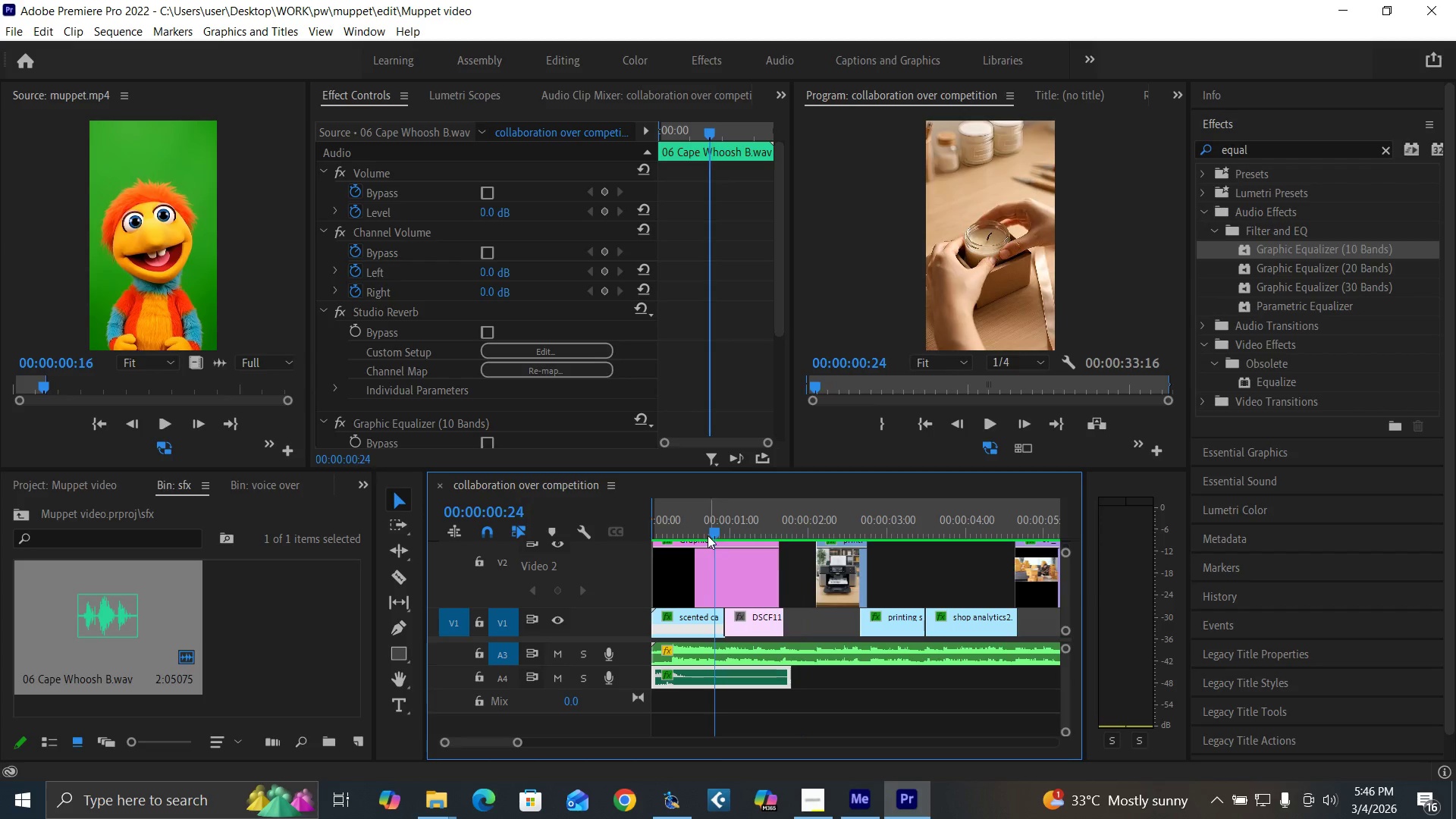 
key(Space)
 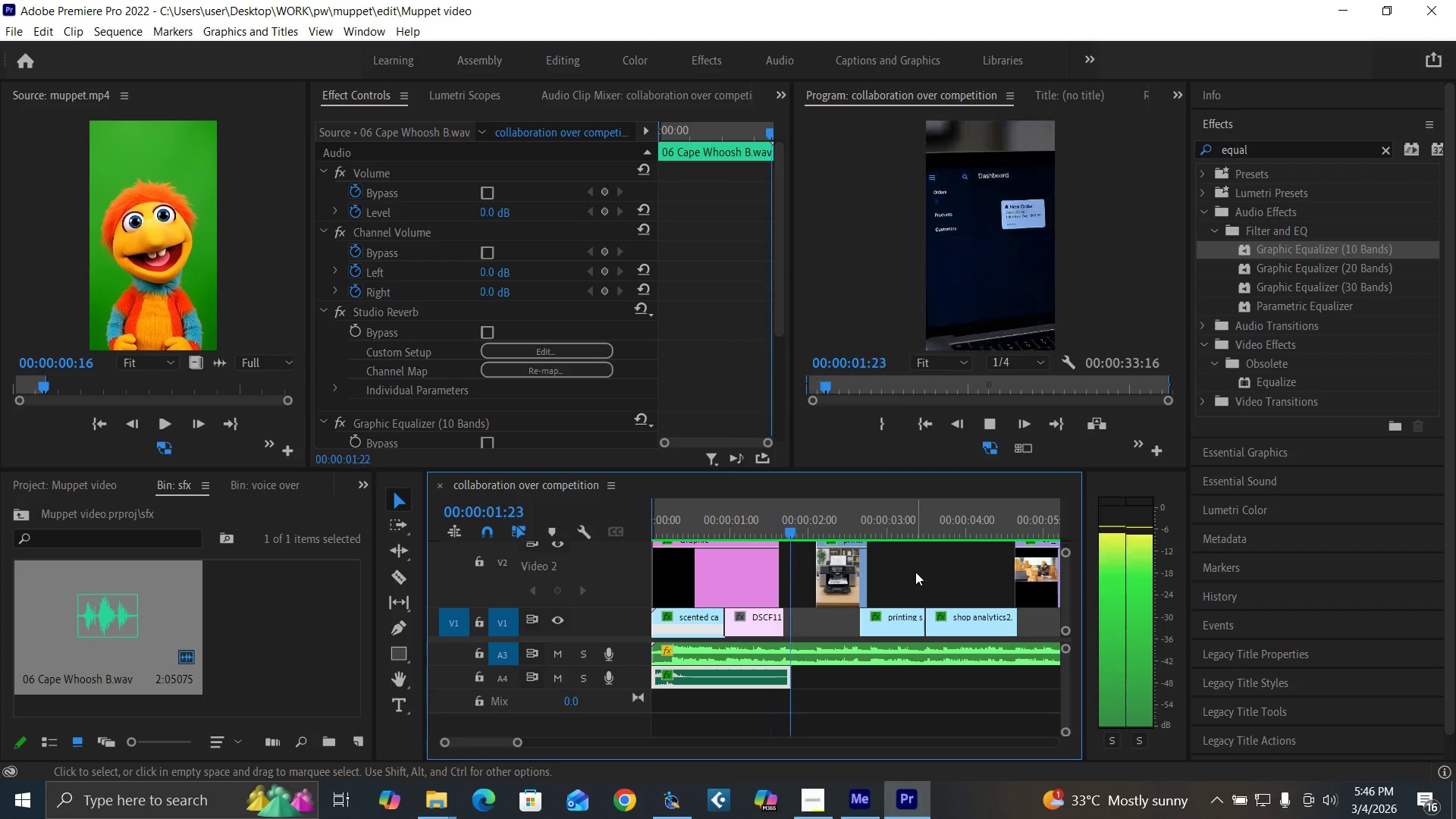 
key(Space)
 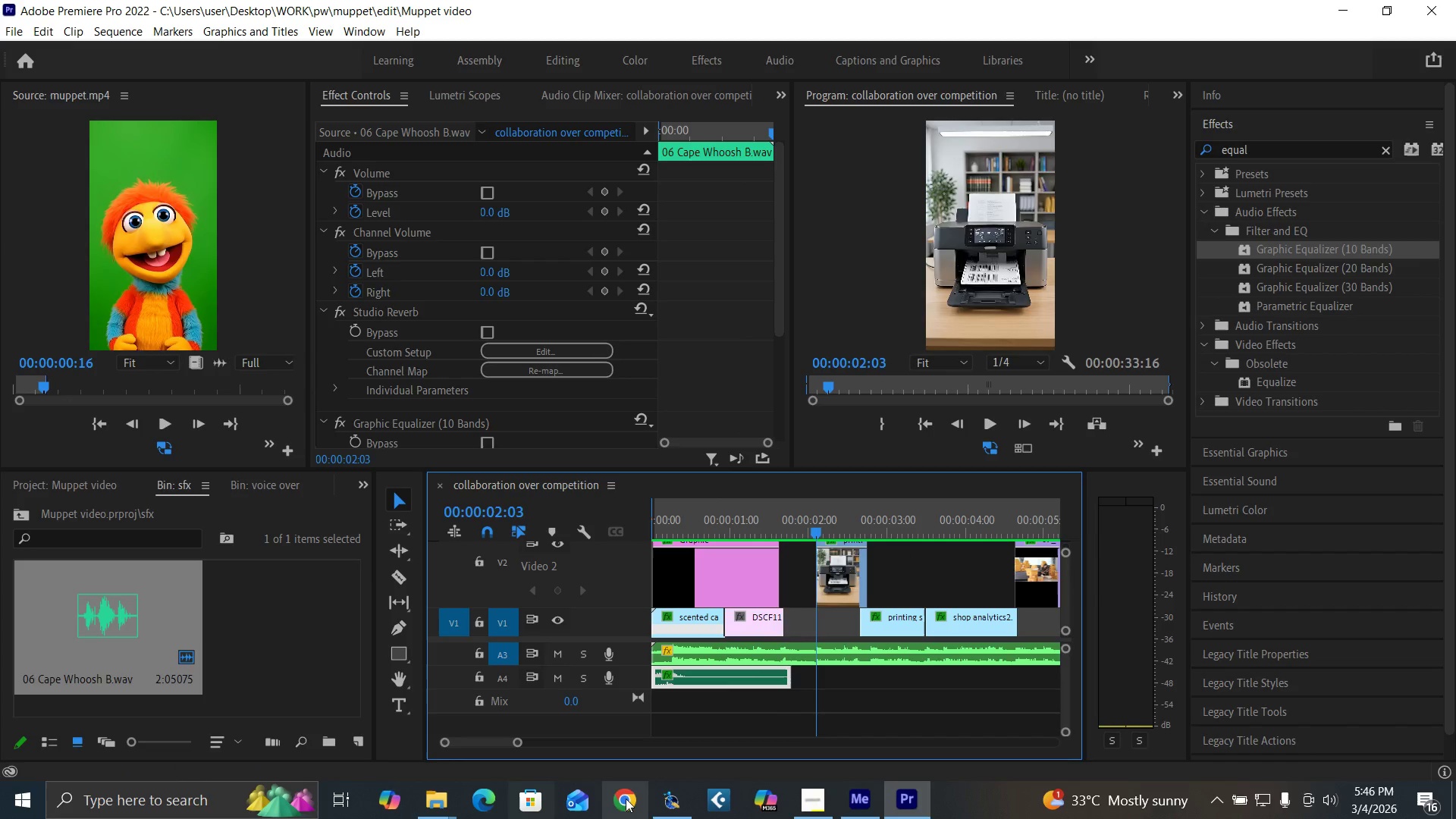 
left_click([665, 803])
 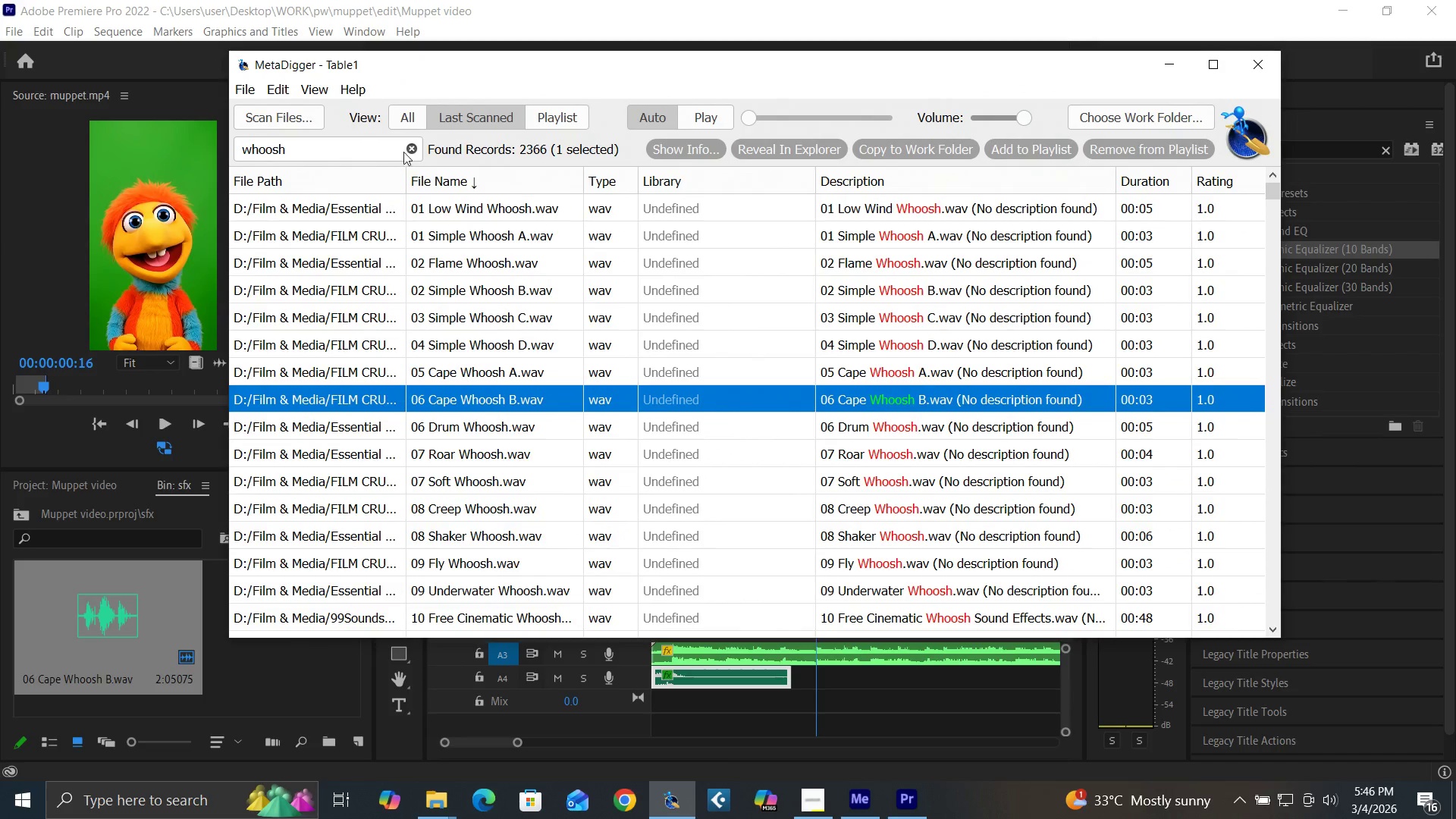 
left_click([407, 143])
 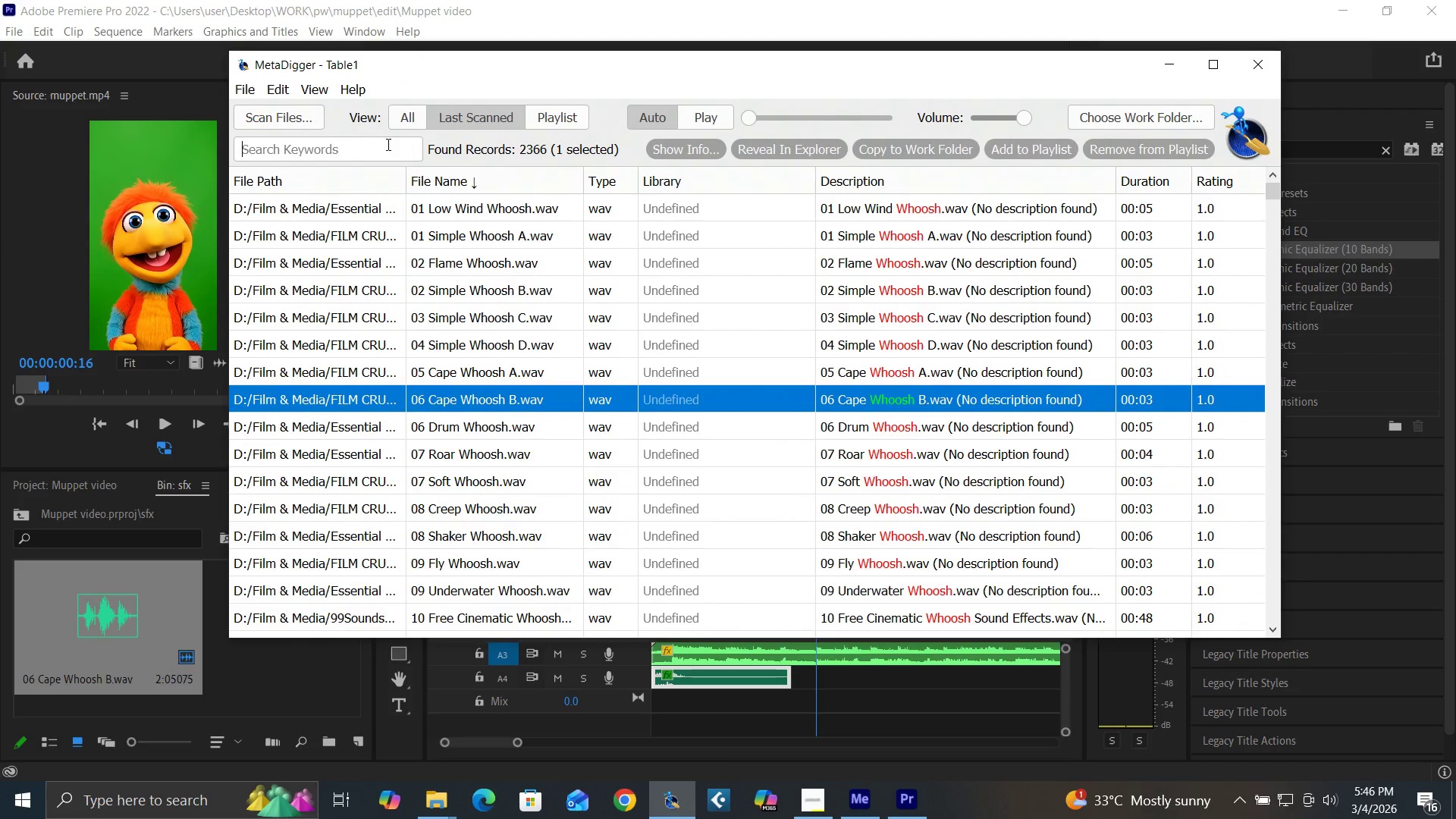 
double_click([384, 145])
 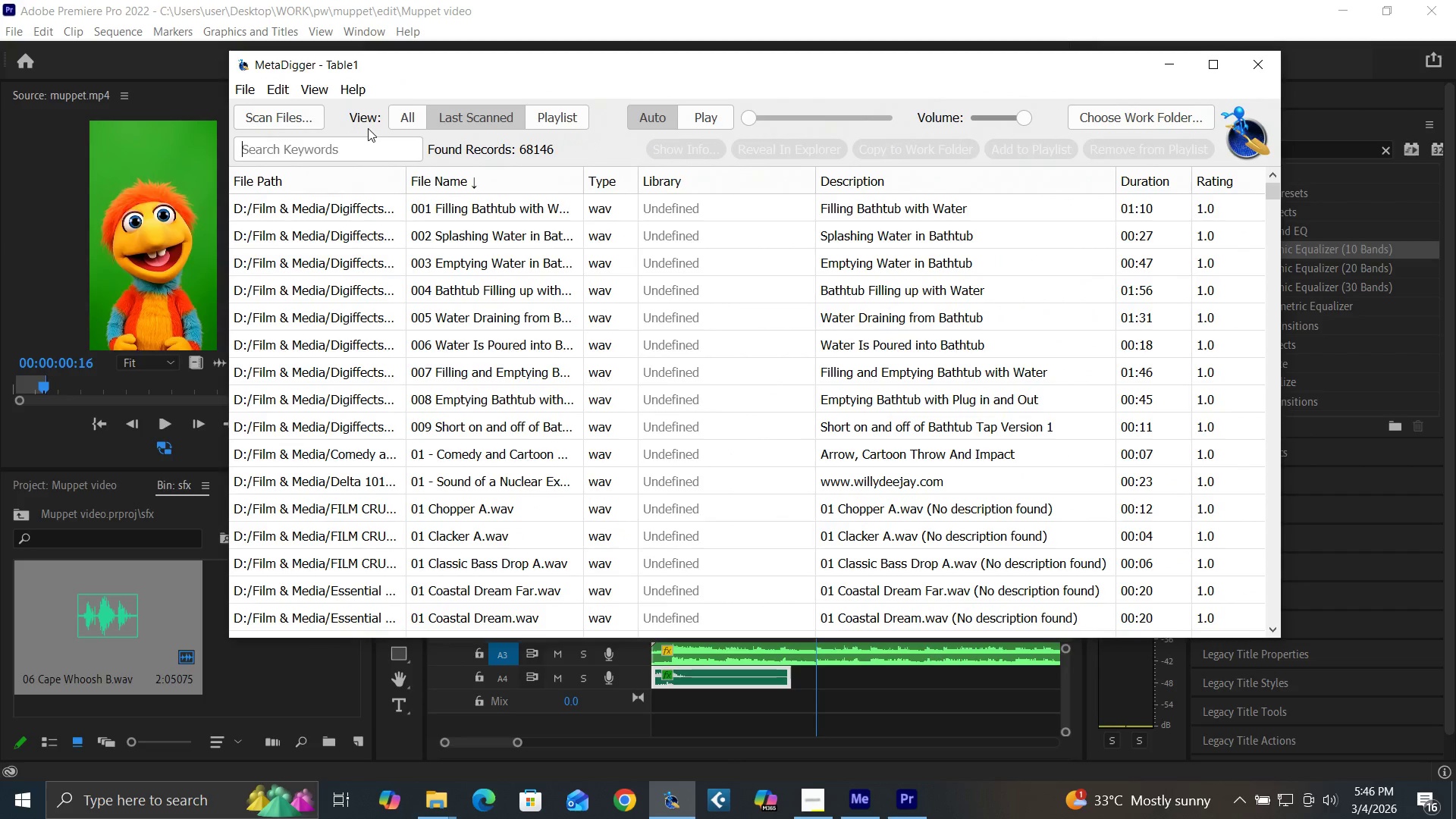 
type(notifiation)
 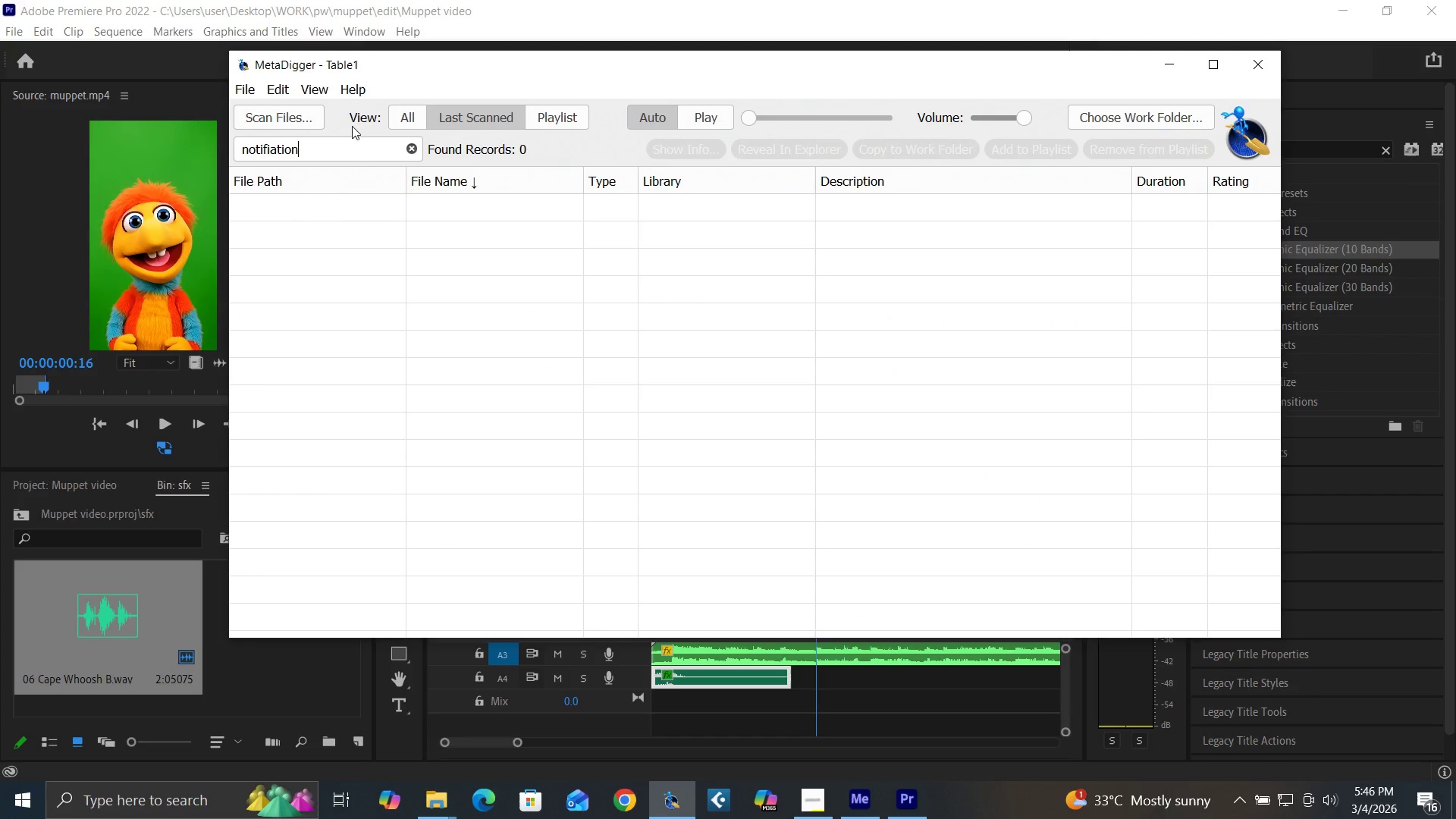 
key(Backspace)
key(Backspace)
key(Backspace)
key(Backspace)
key(Backspace)
type(cation)
 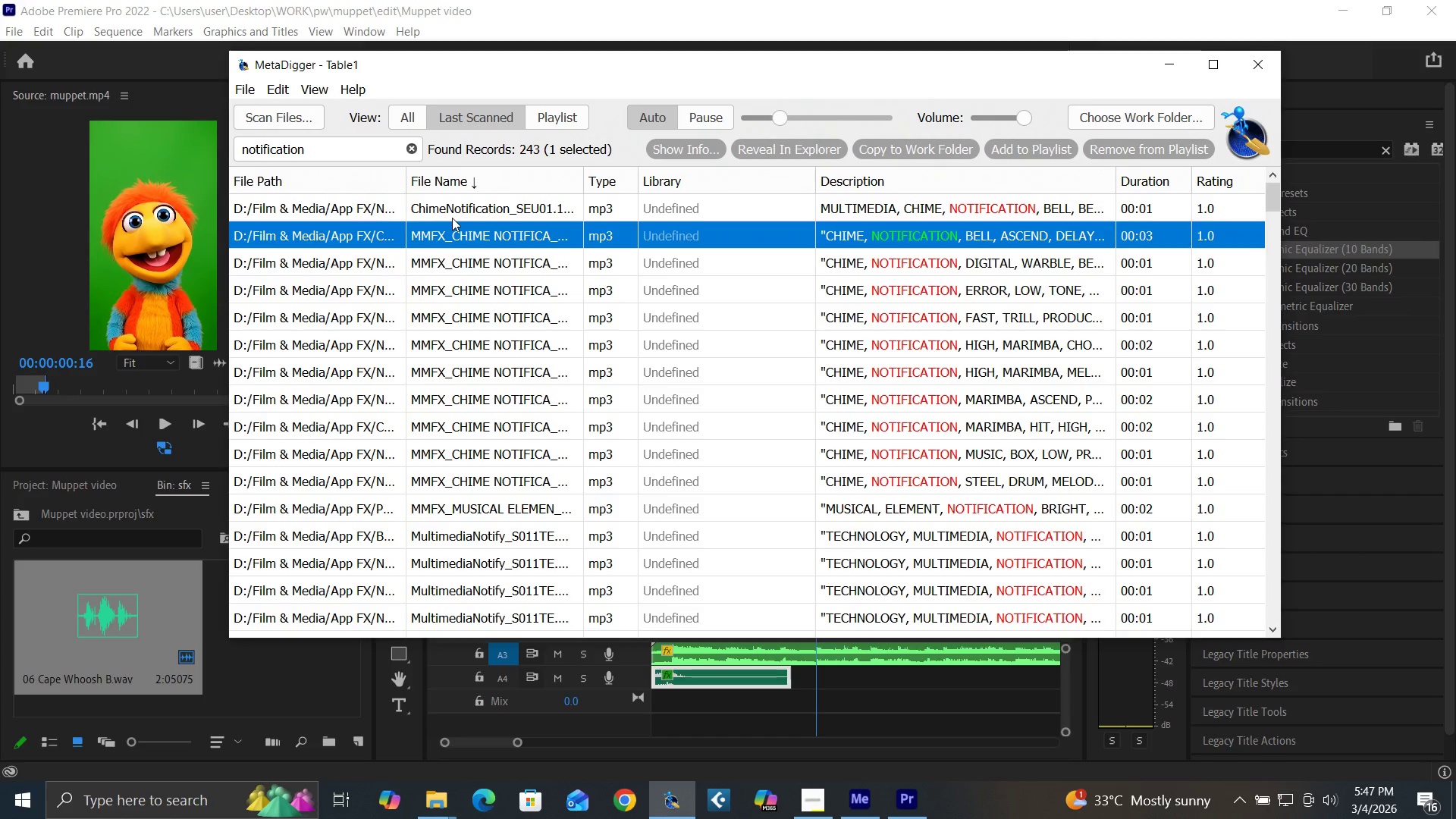 
left_click([469, 199])
 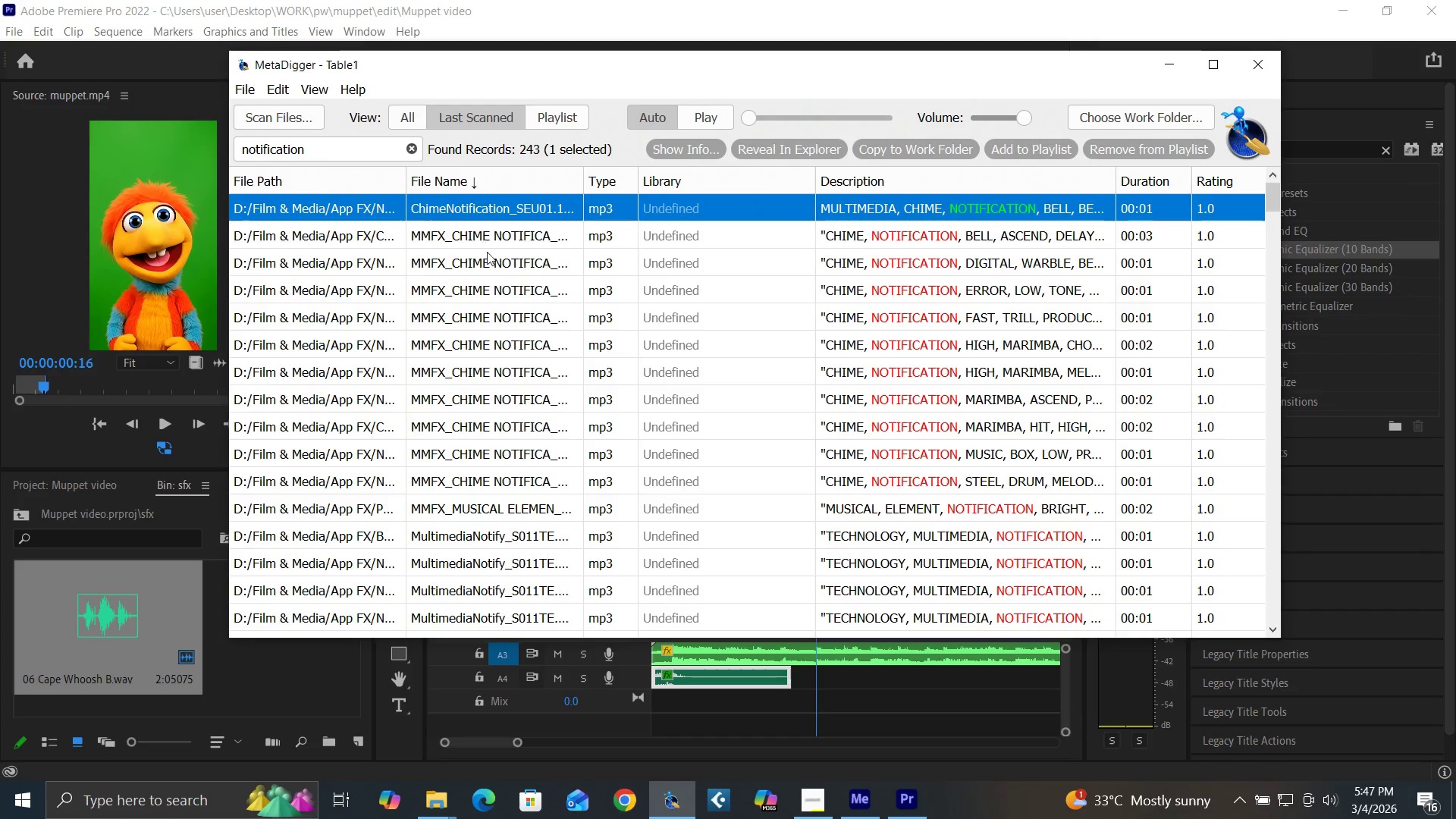 
left_click([488, 274])
 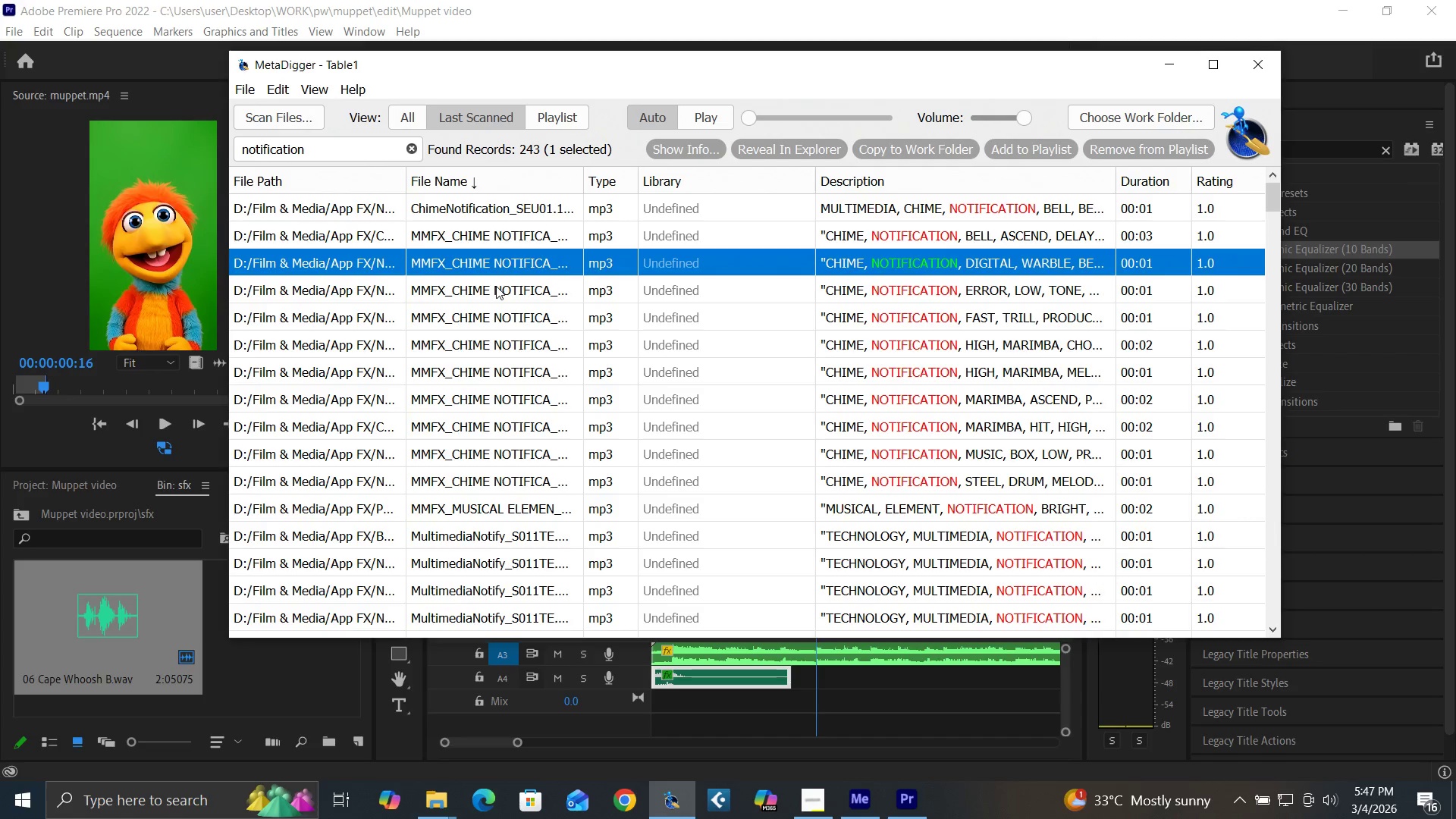 
left_click([496, 286])
 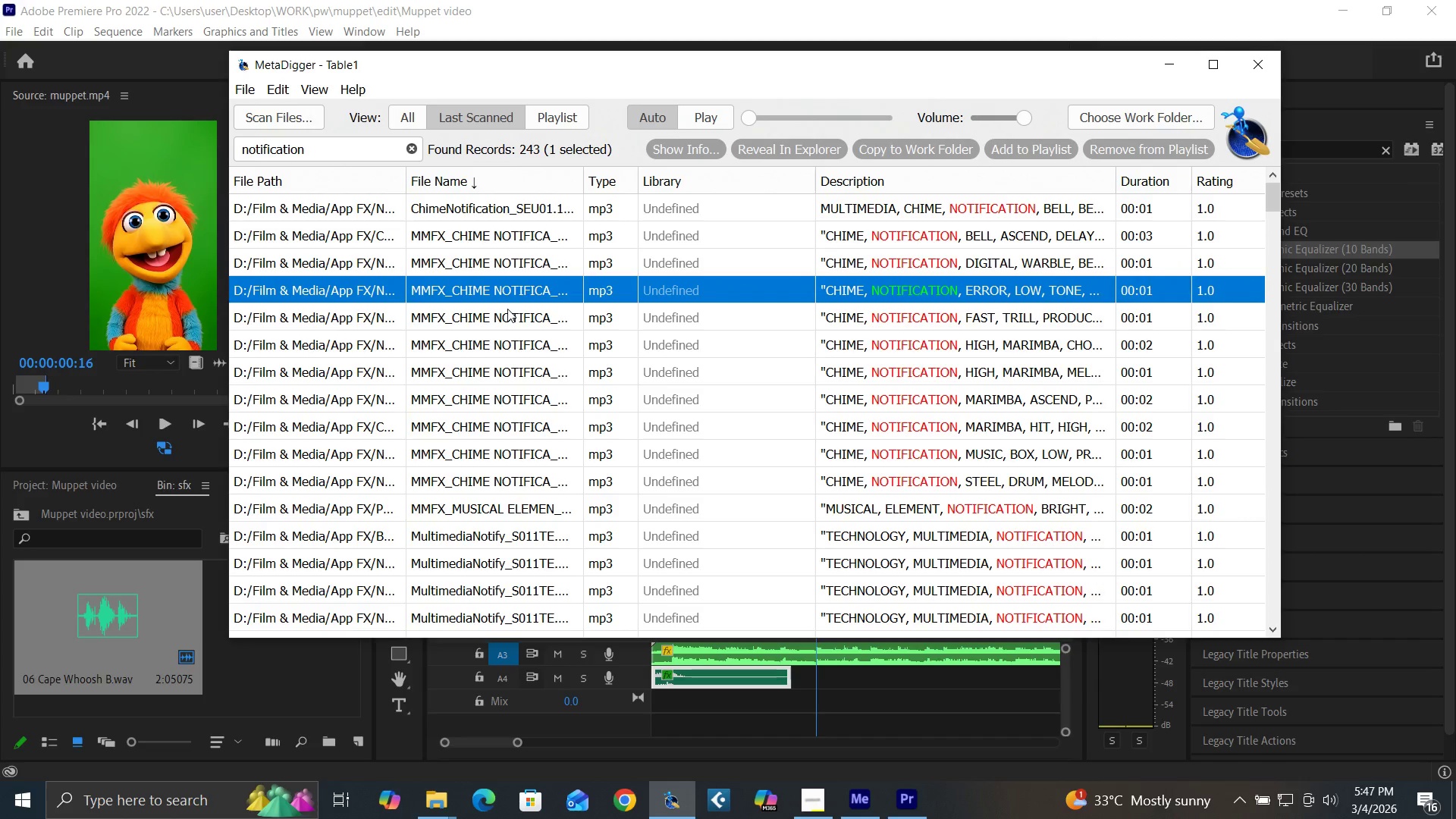 
left_click_drag(start_coordinate=[494, 322], to_coordinate=[493, 318])
 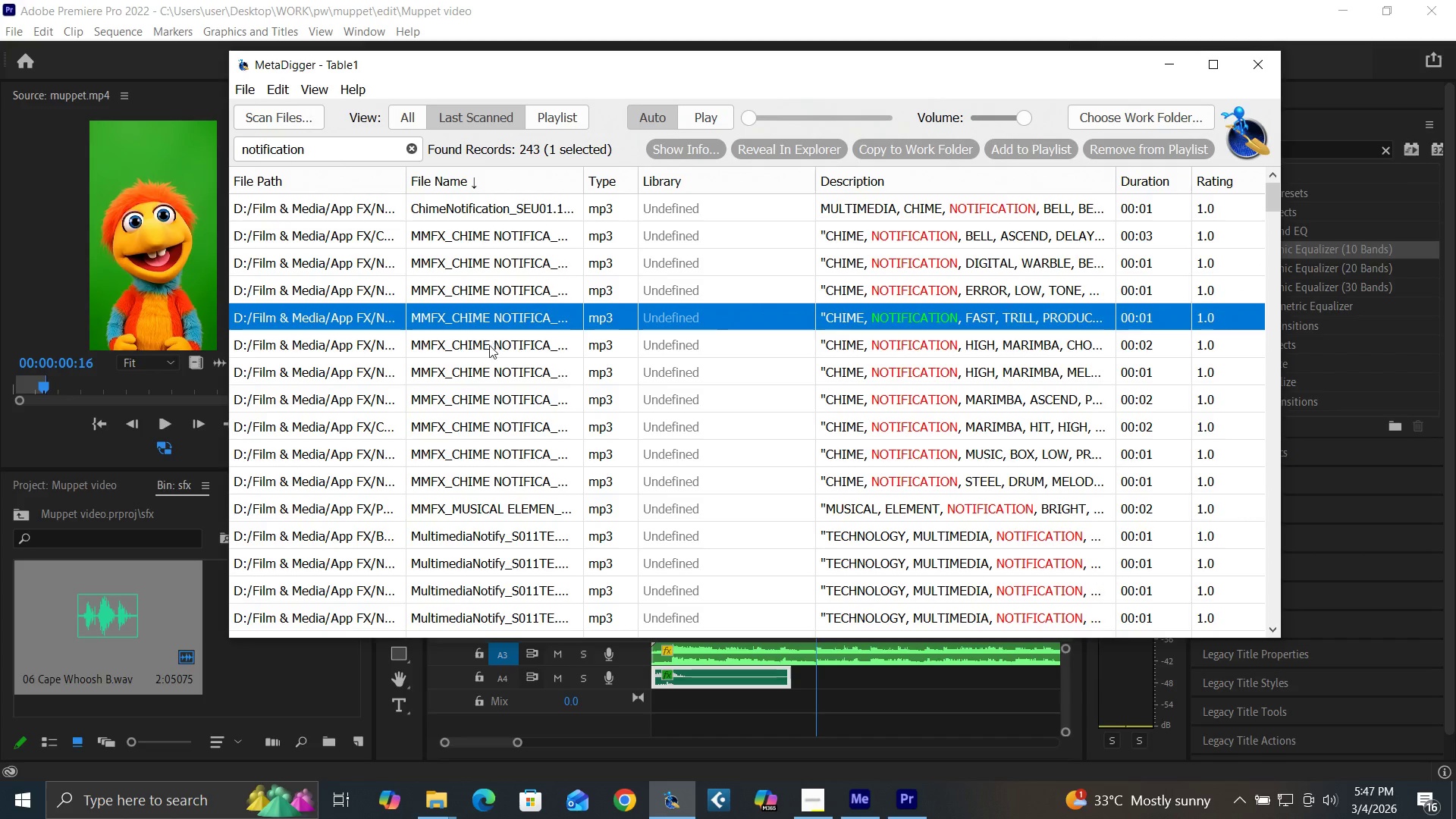 
left_click([489, 349])
 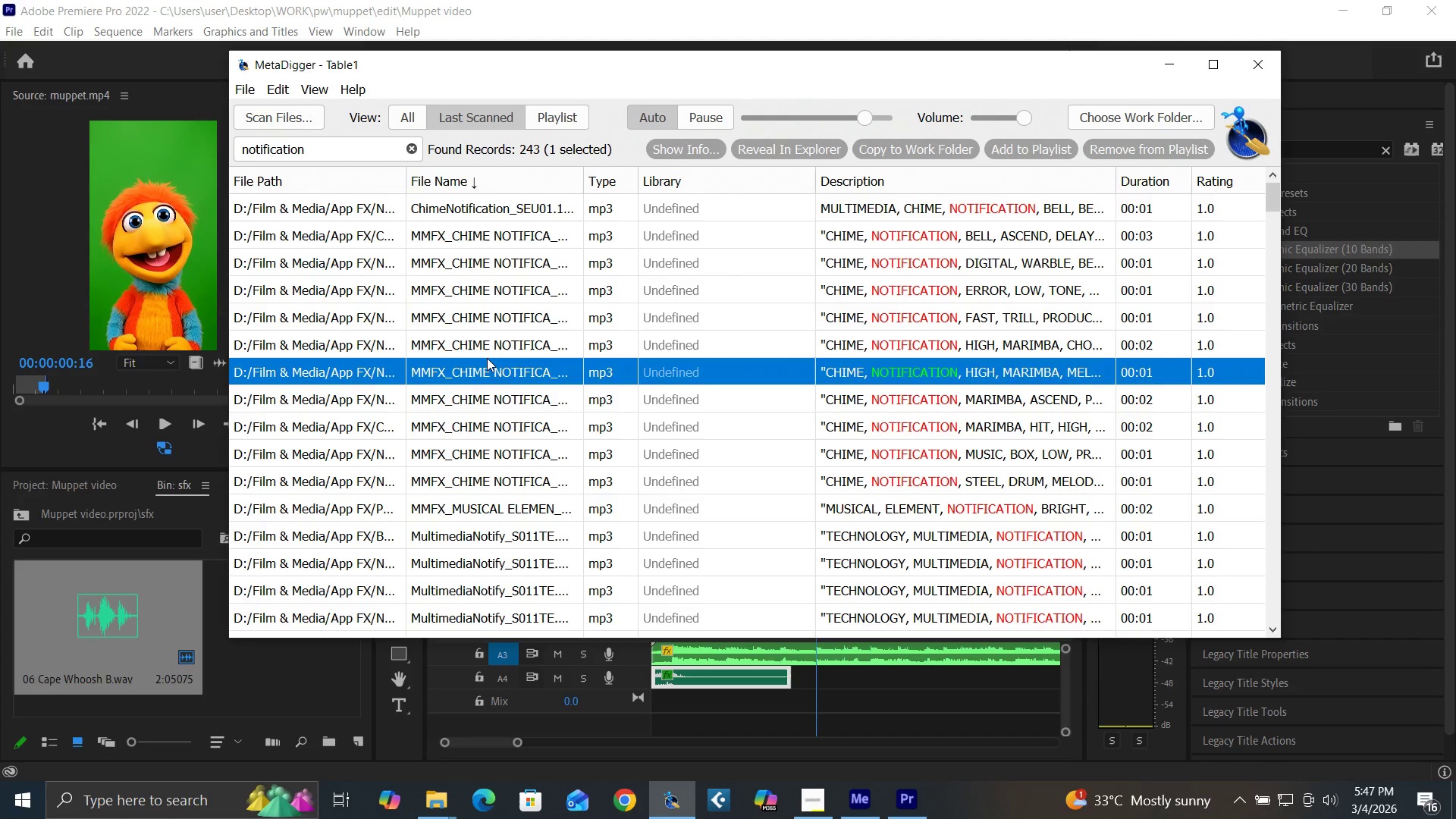 
left_click([490, 401])
 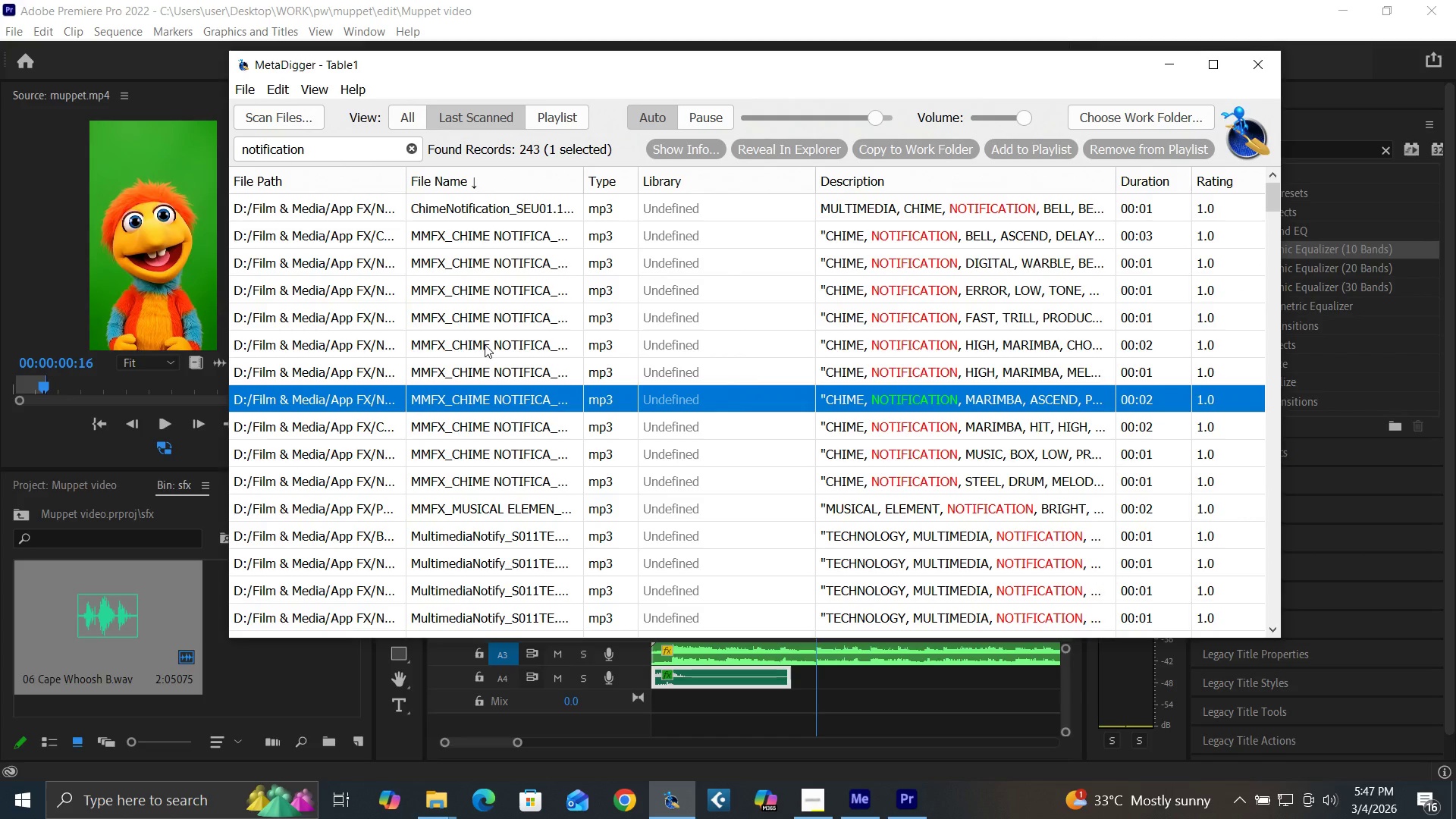 
left_click([485, 344])
 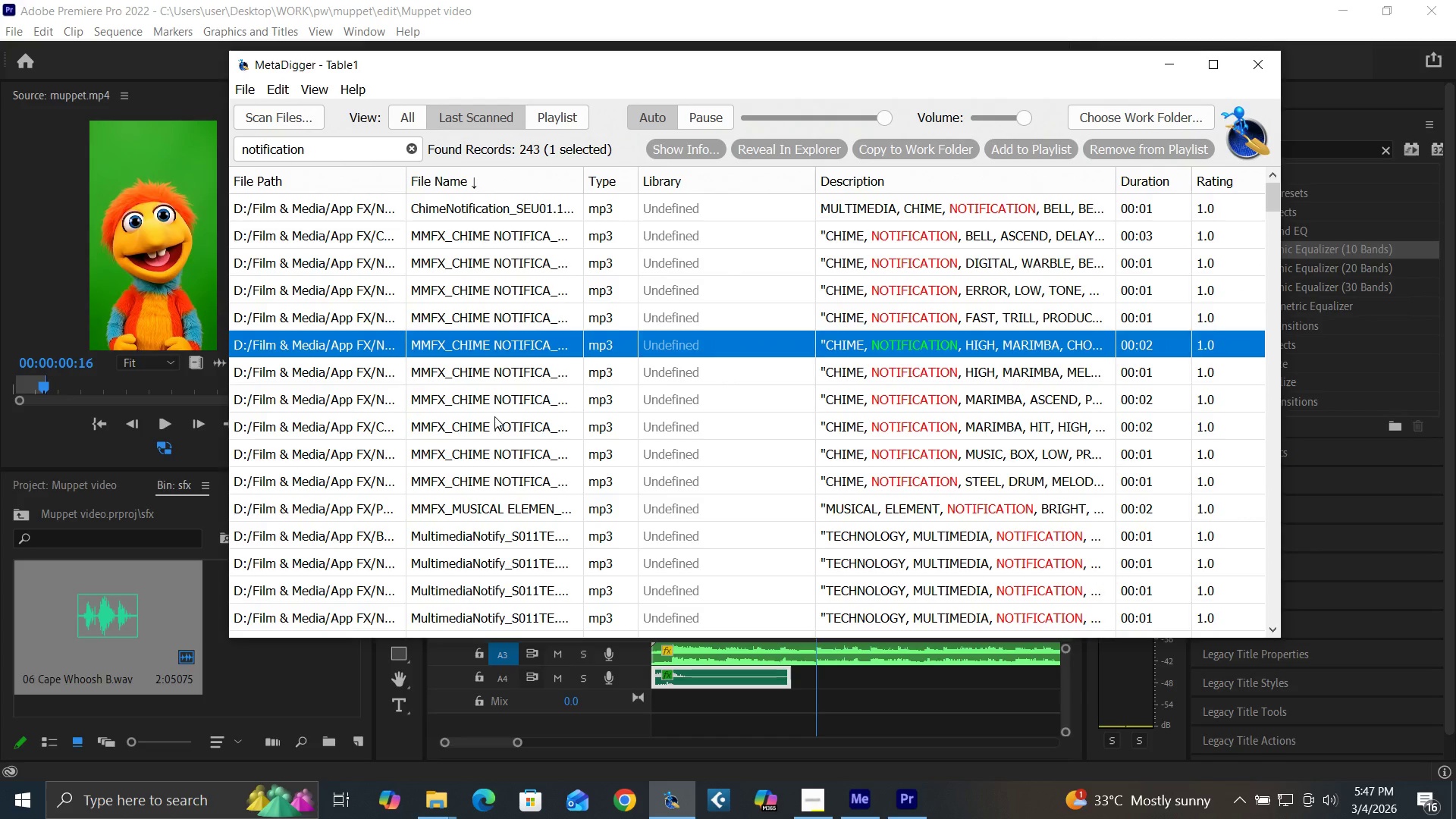 
left_click([493, 423])
 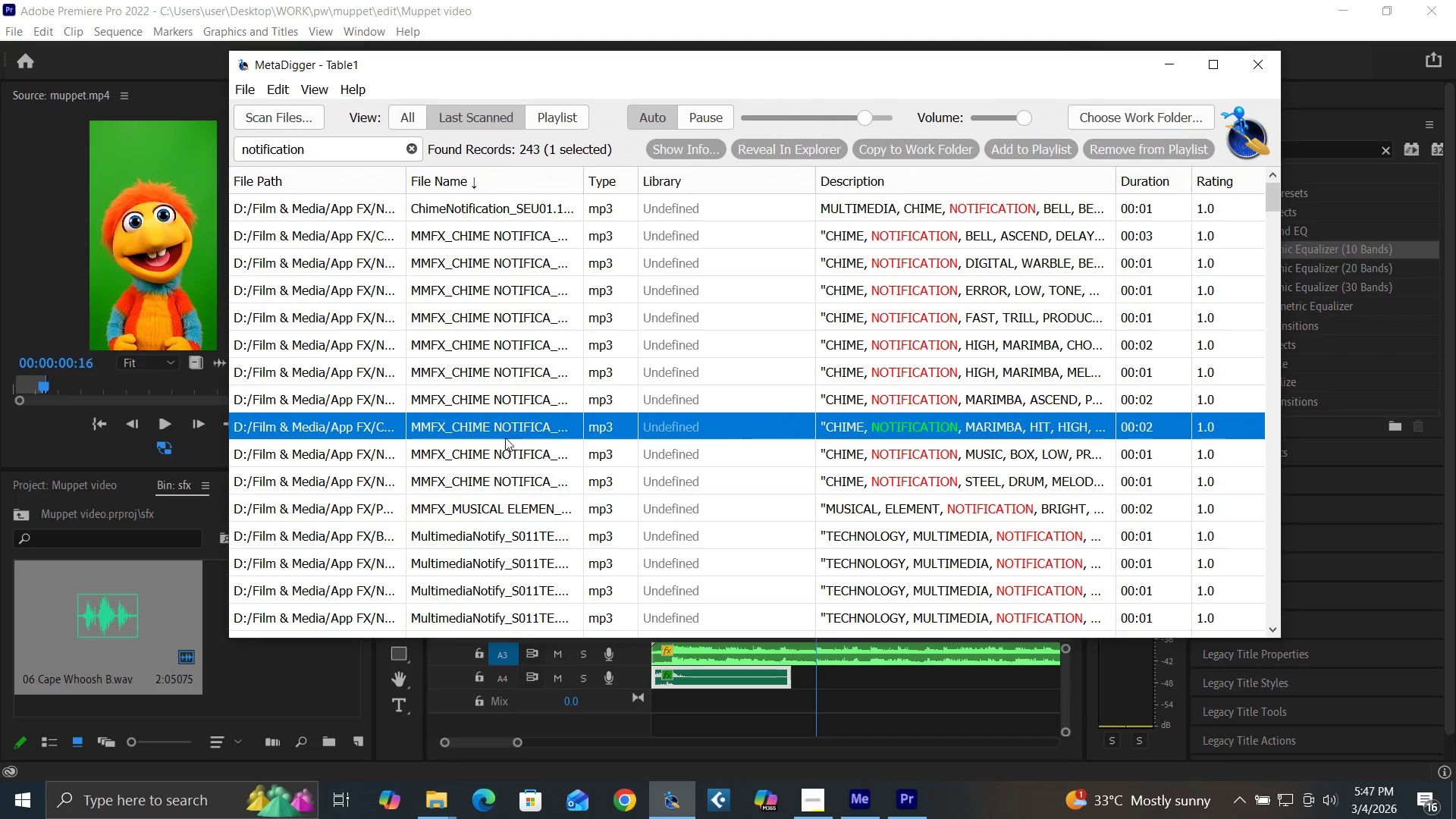 
left_click([507, 447])
 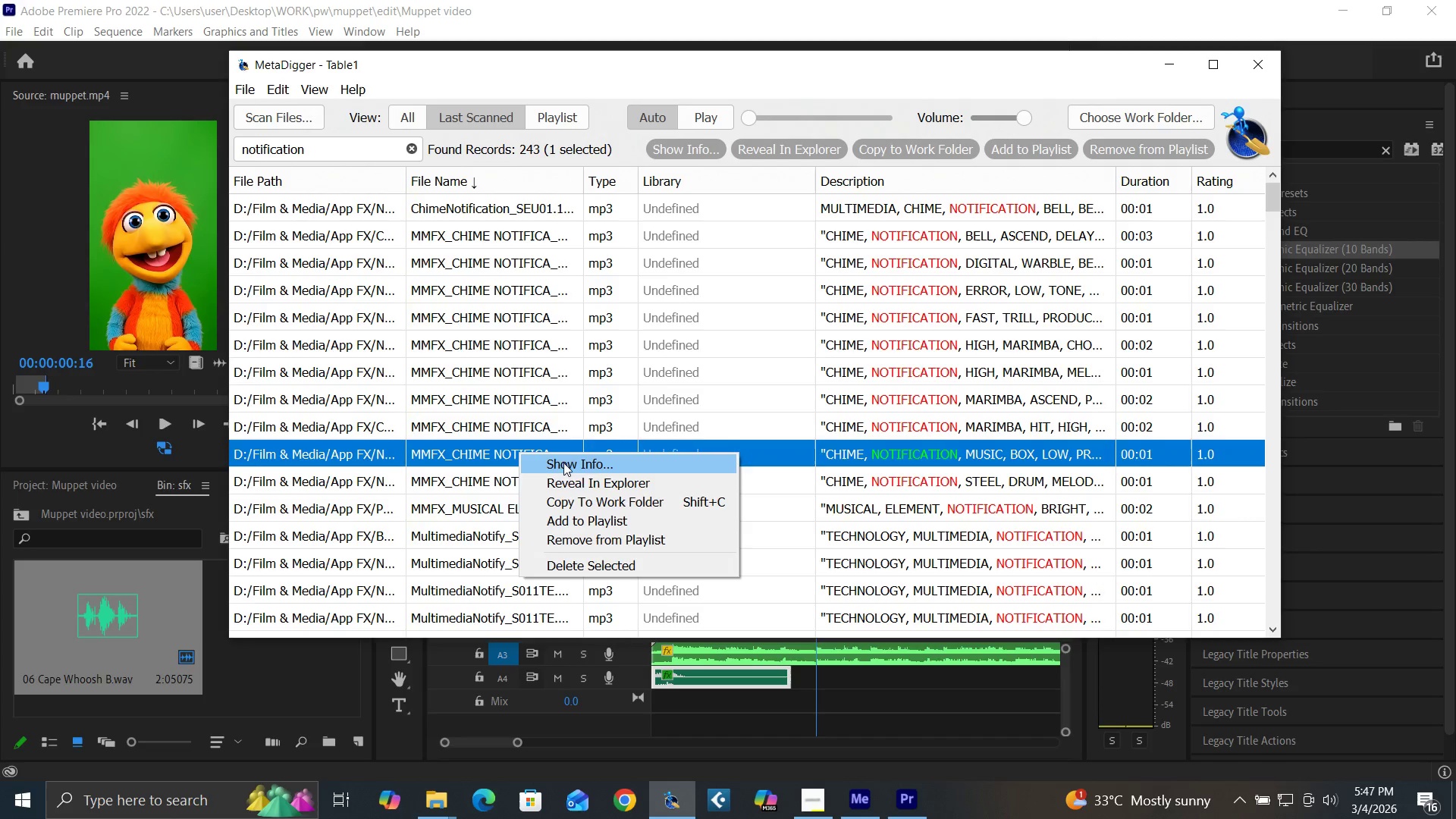 
left_click([584, 479])
 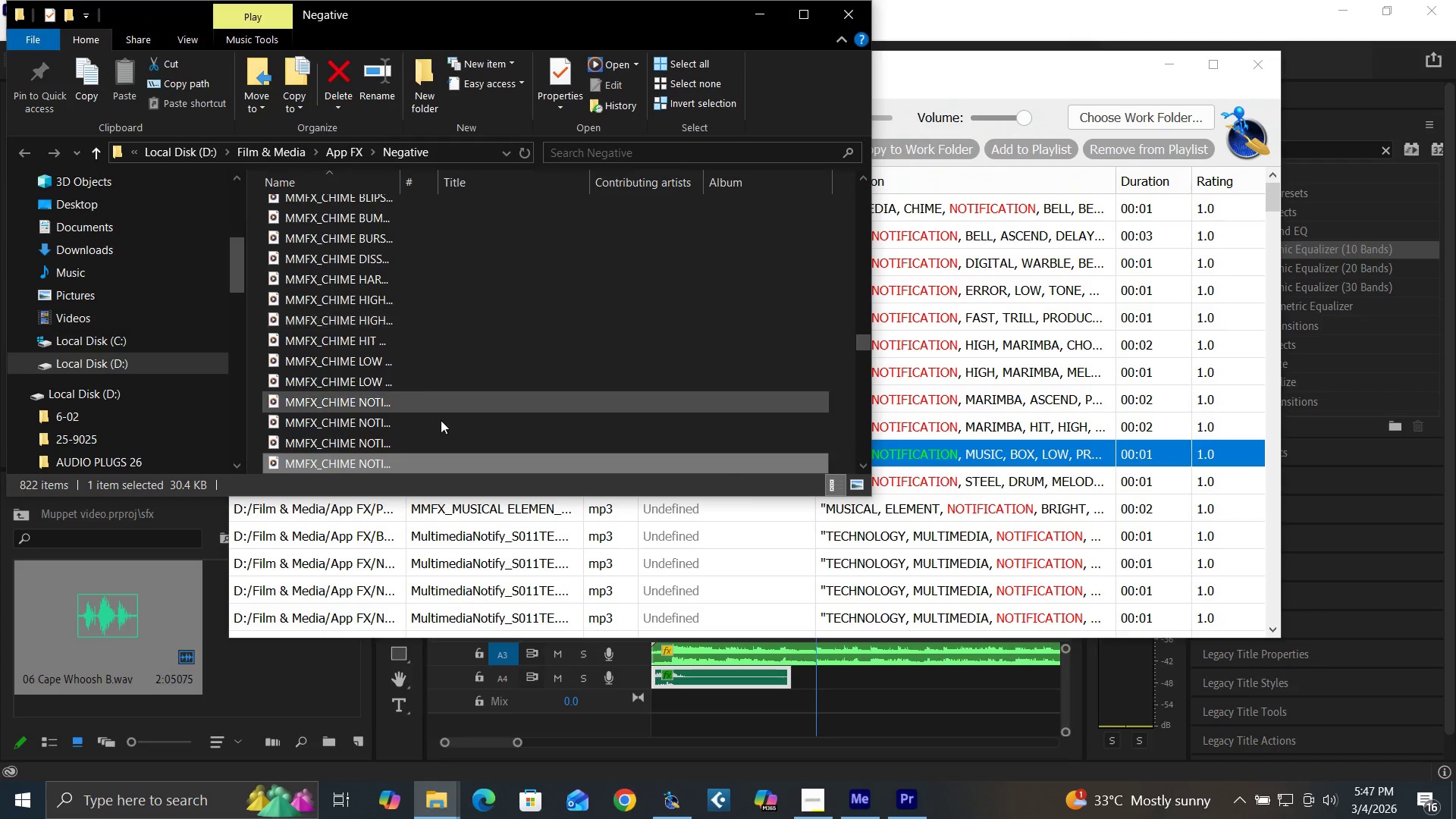 
left_click_drag(start_coordinate=[389, 458], to_coordinate=[259, 681])
 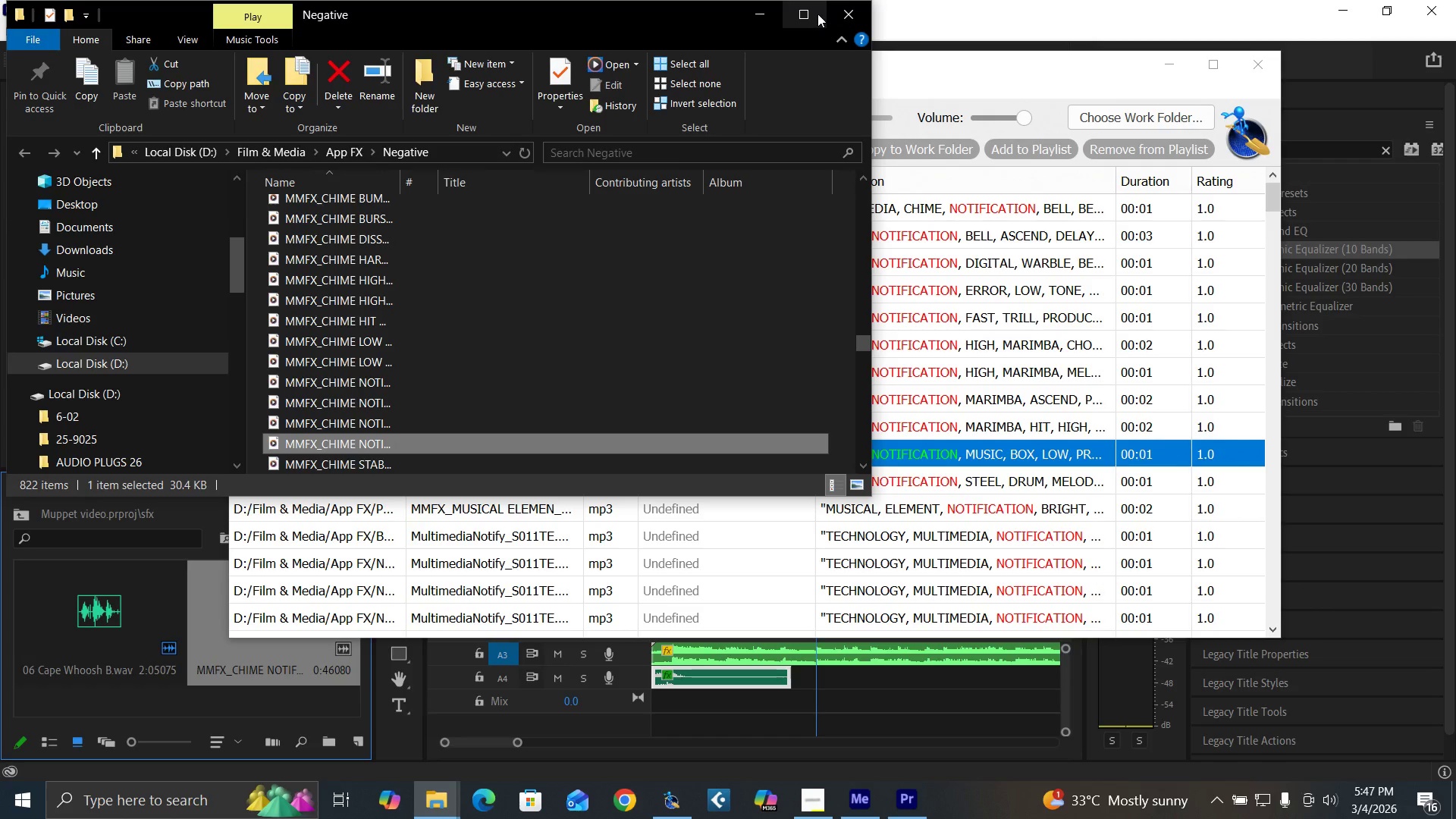 
left_click([836, 11])
 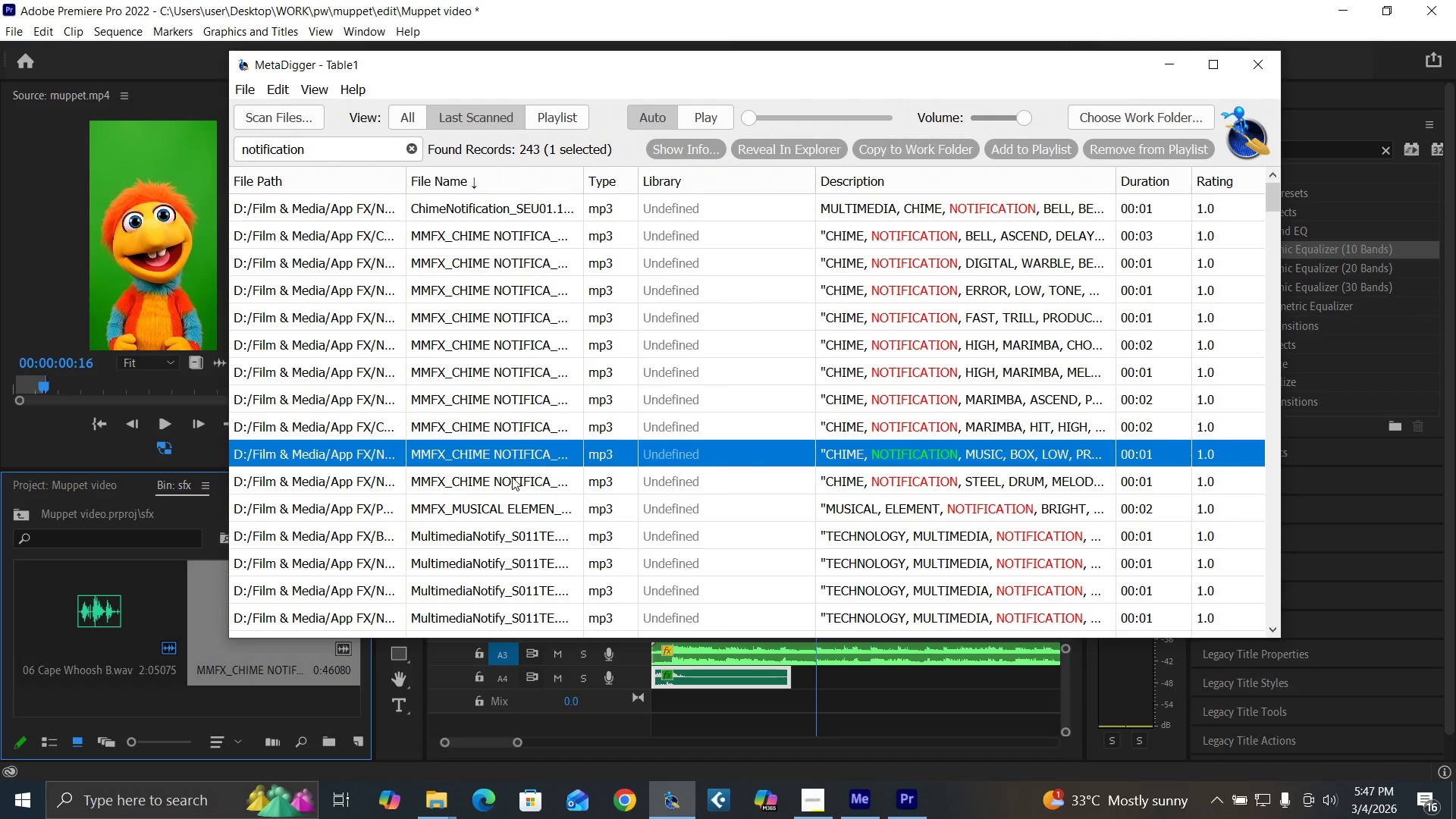 
left_click([511, 477])
 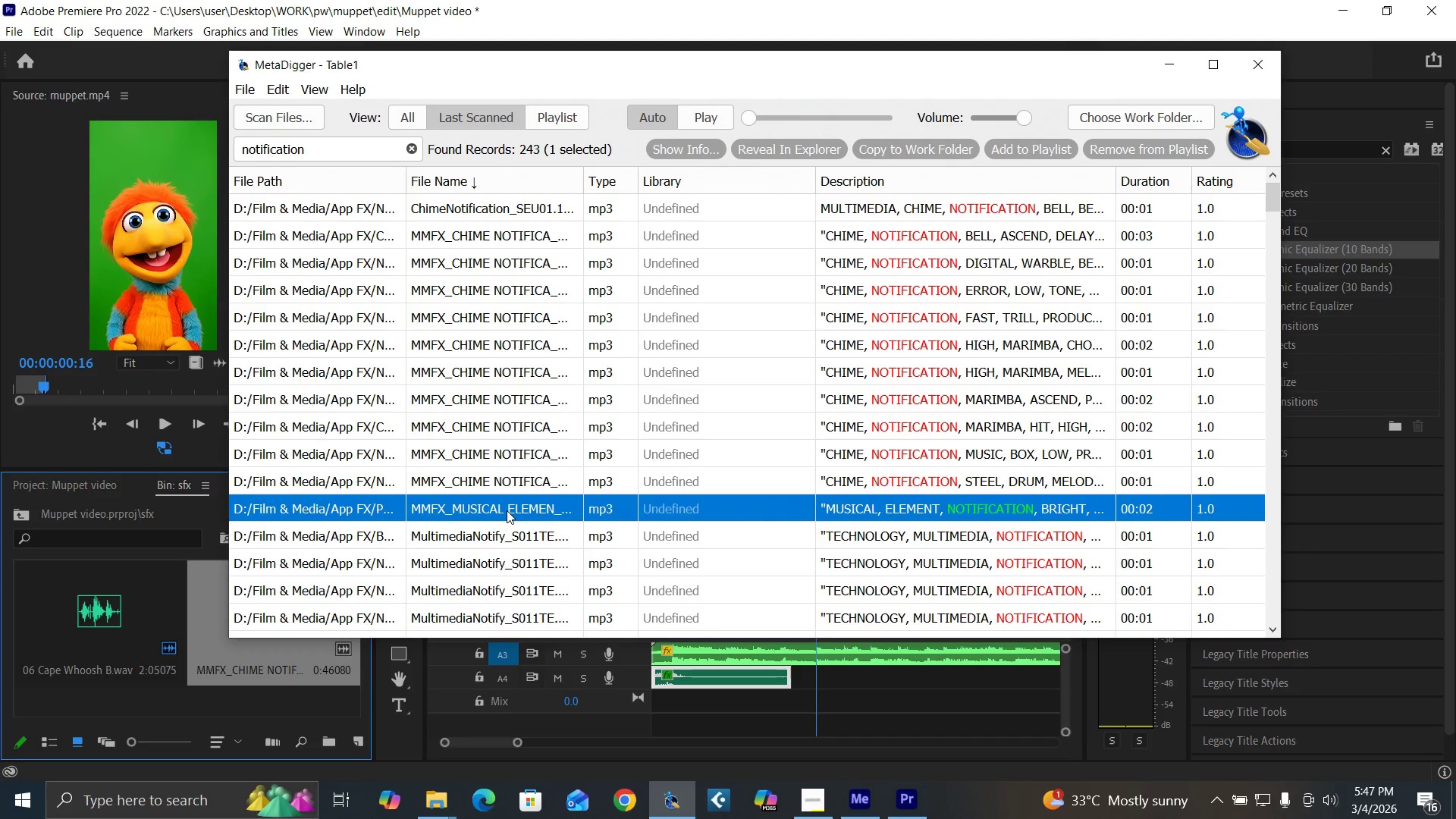 
left_click([493, 534])
 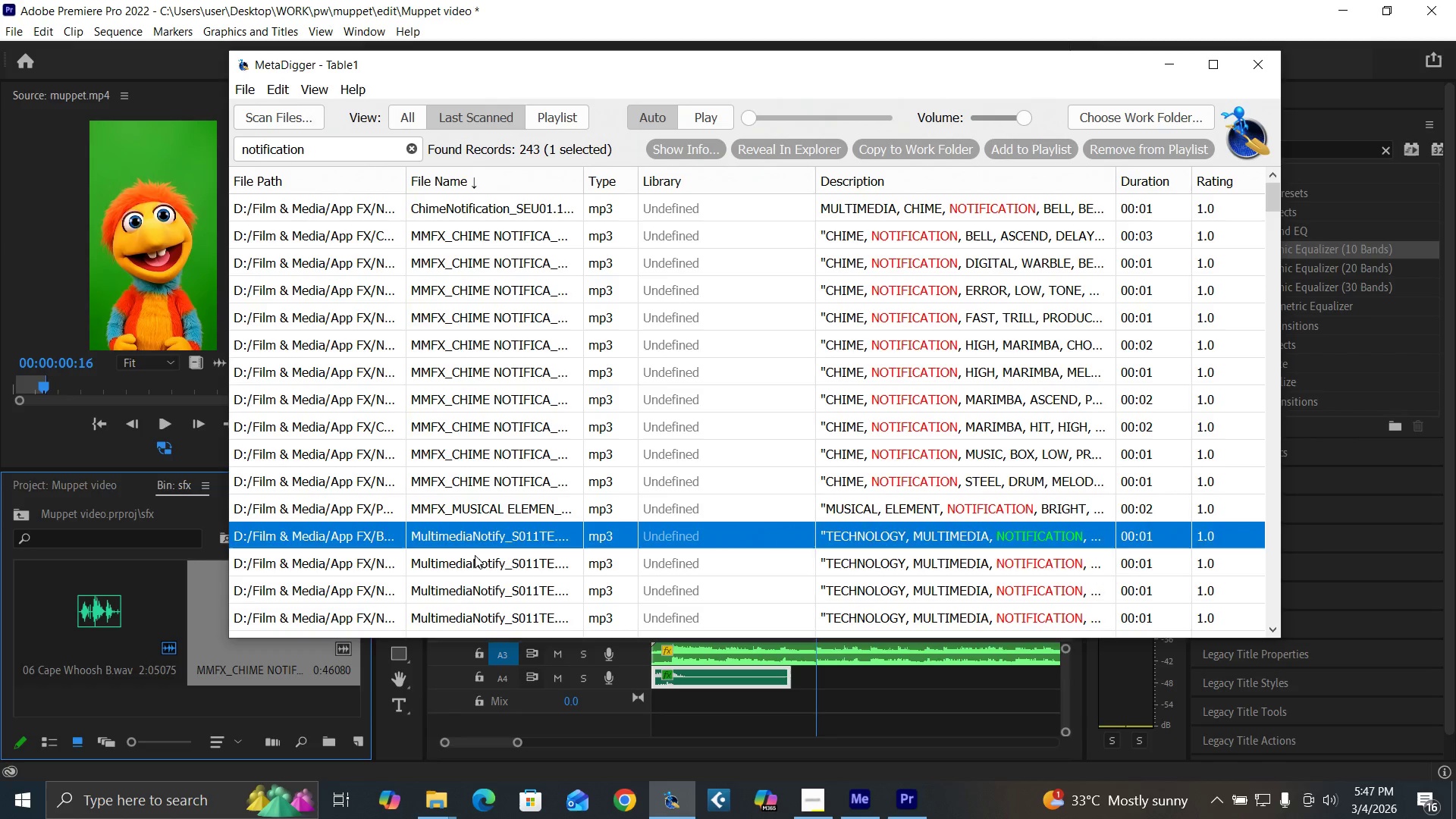 
left_click([475, 555])
 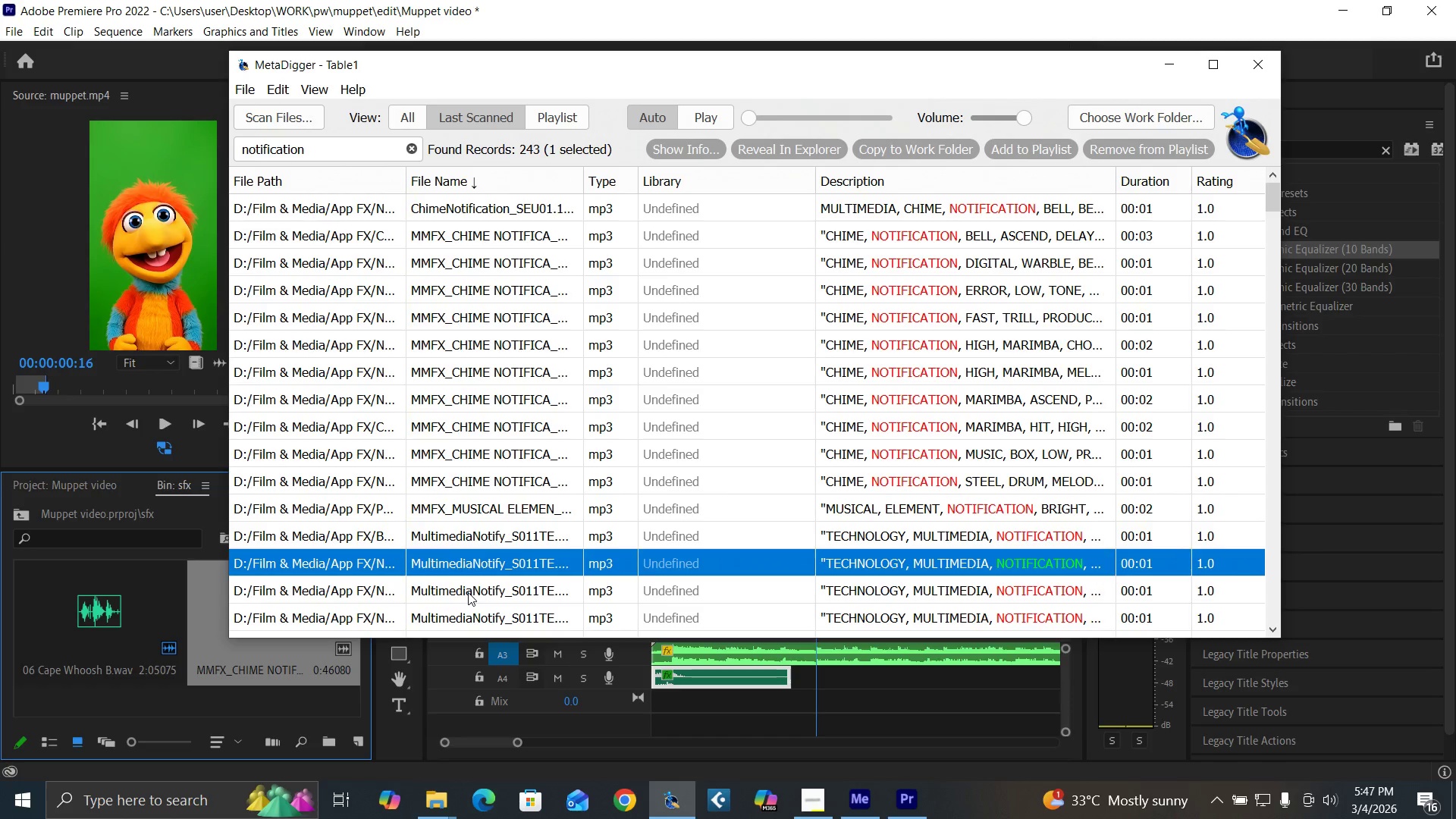 
left_click([468, 592])
 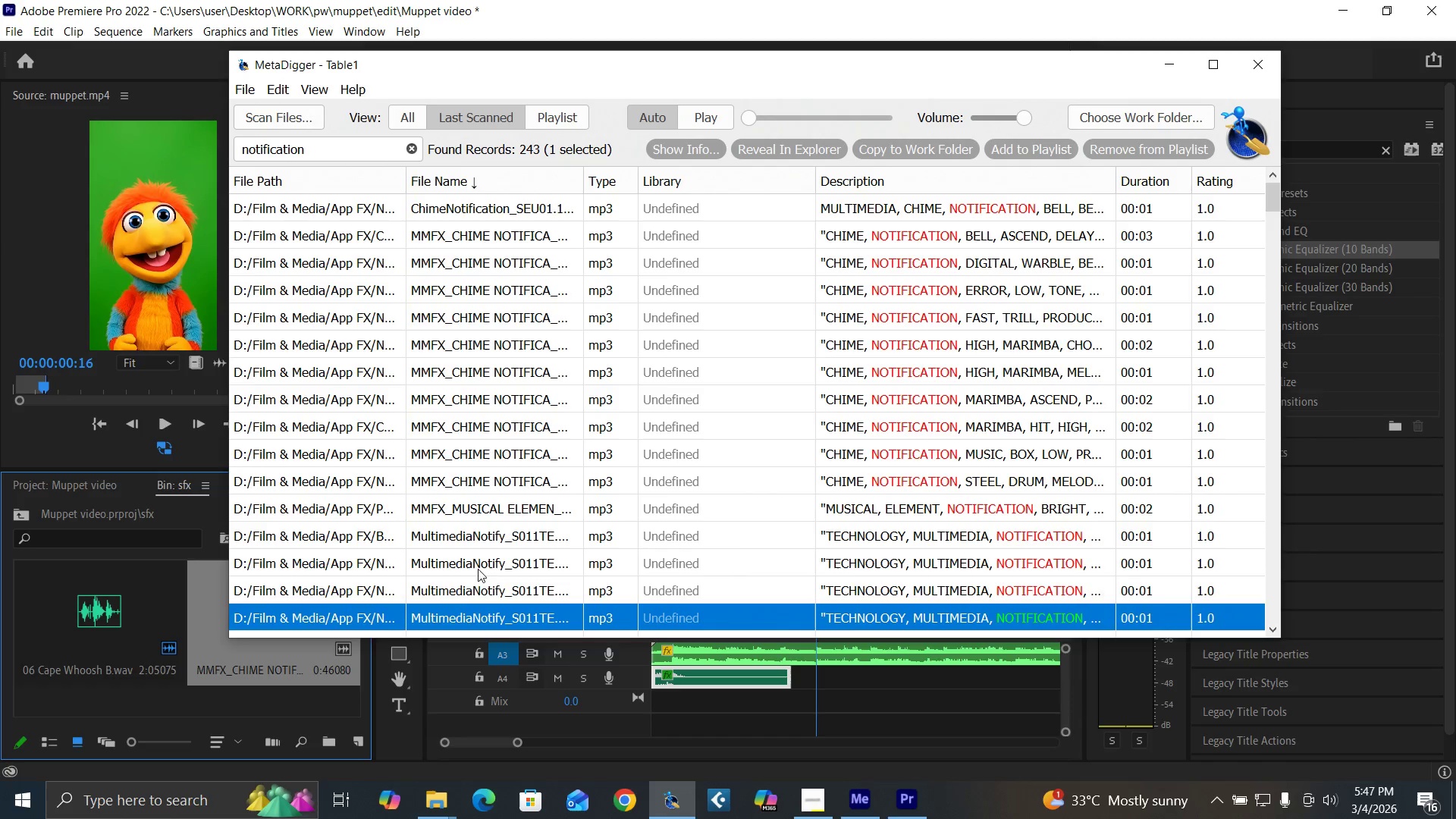 
left_click([457, 381])
 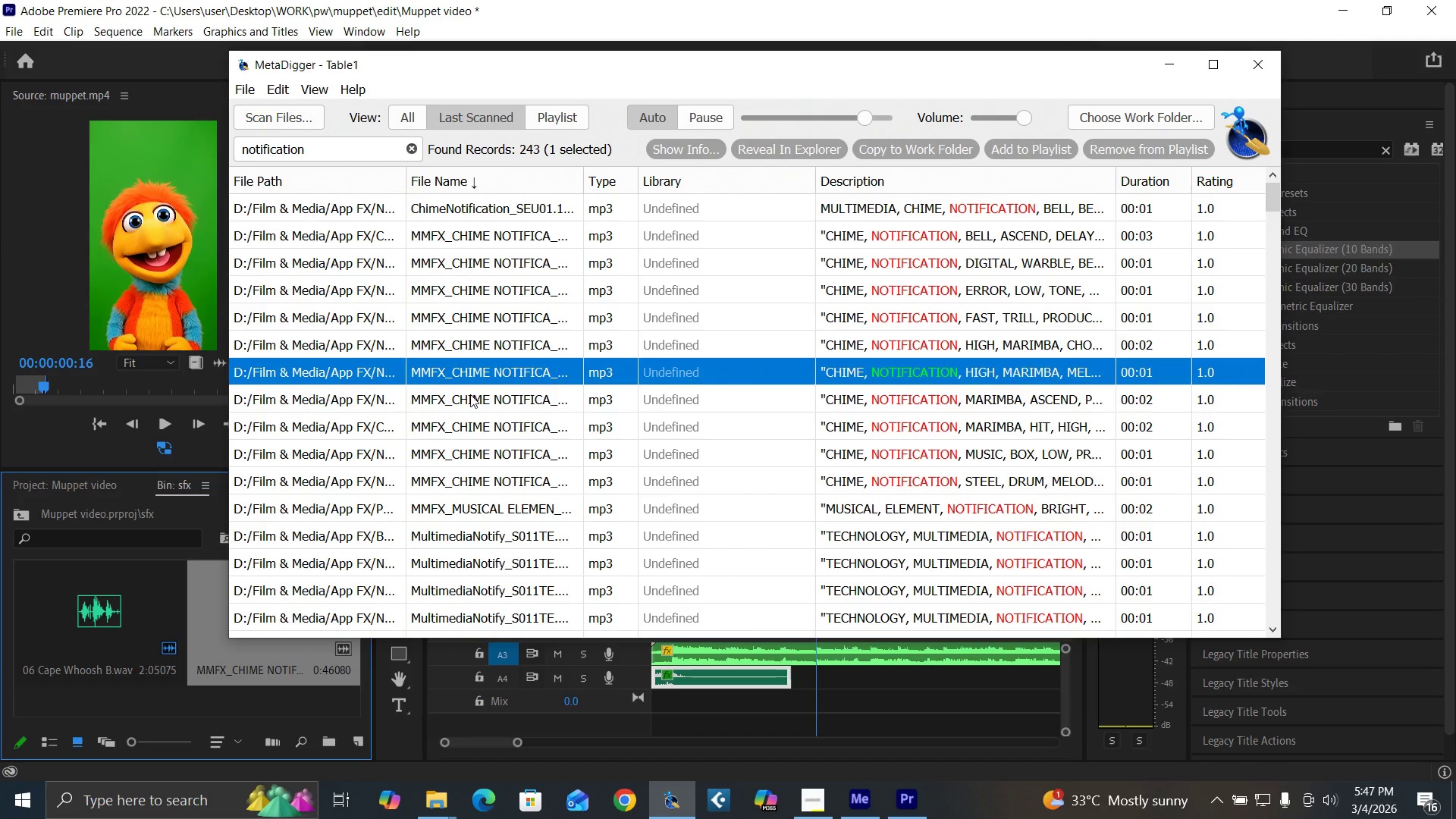 
left_click([472, 400])
 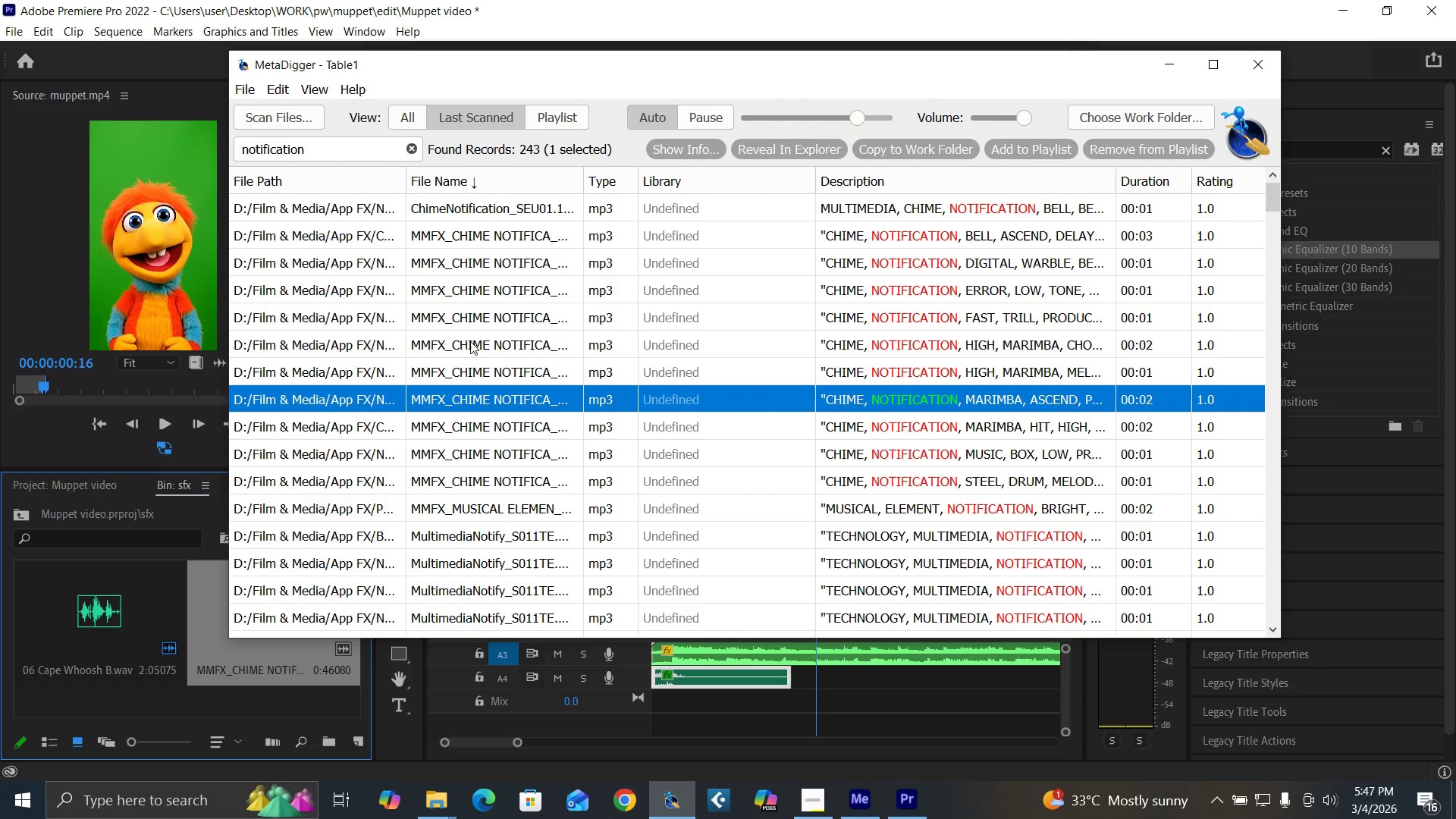 
left_click([469, 341])
 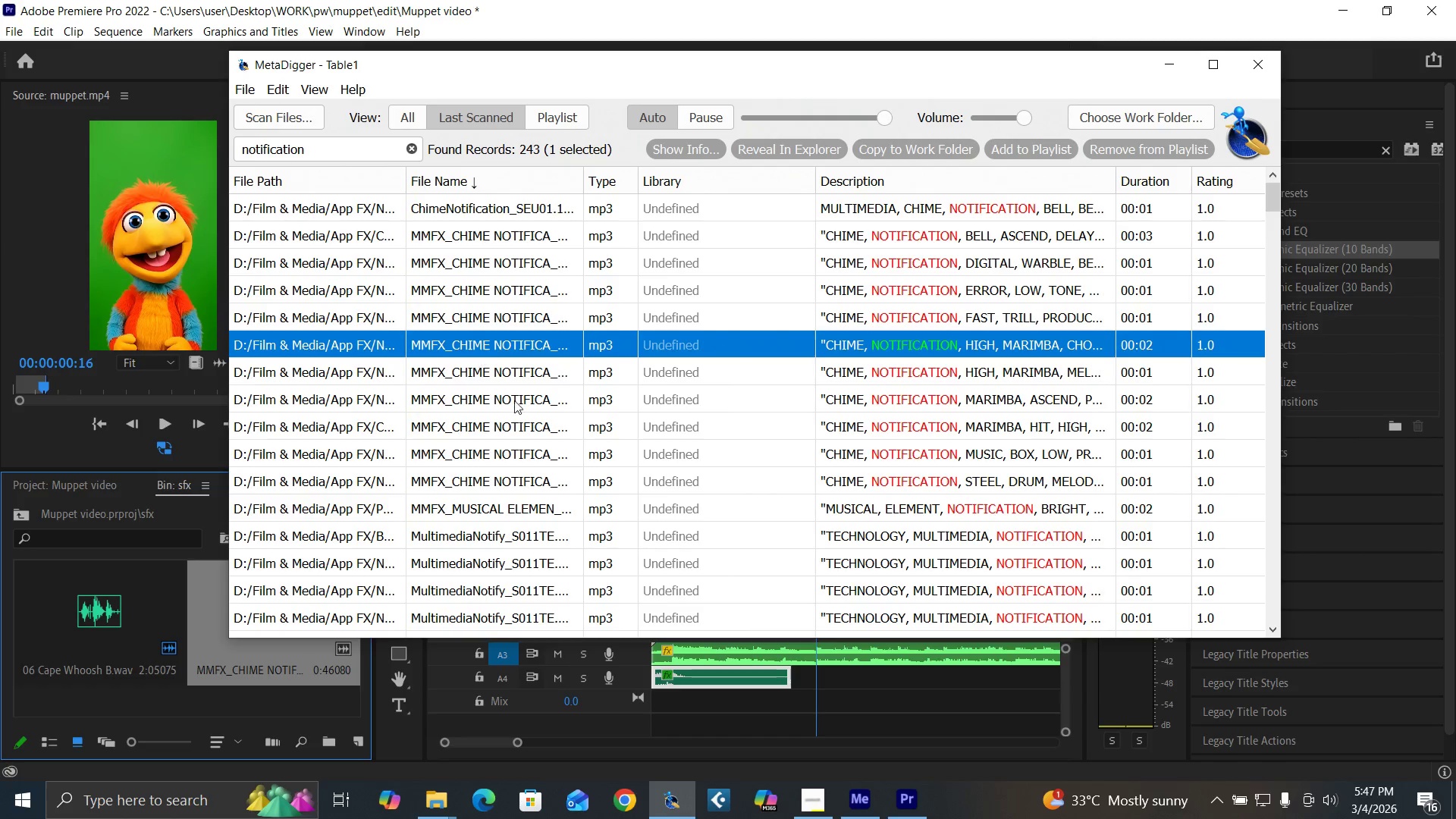 
scroll: coordinate [533, 437], scroll_direction: down, amount: 3.0
 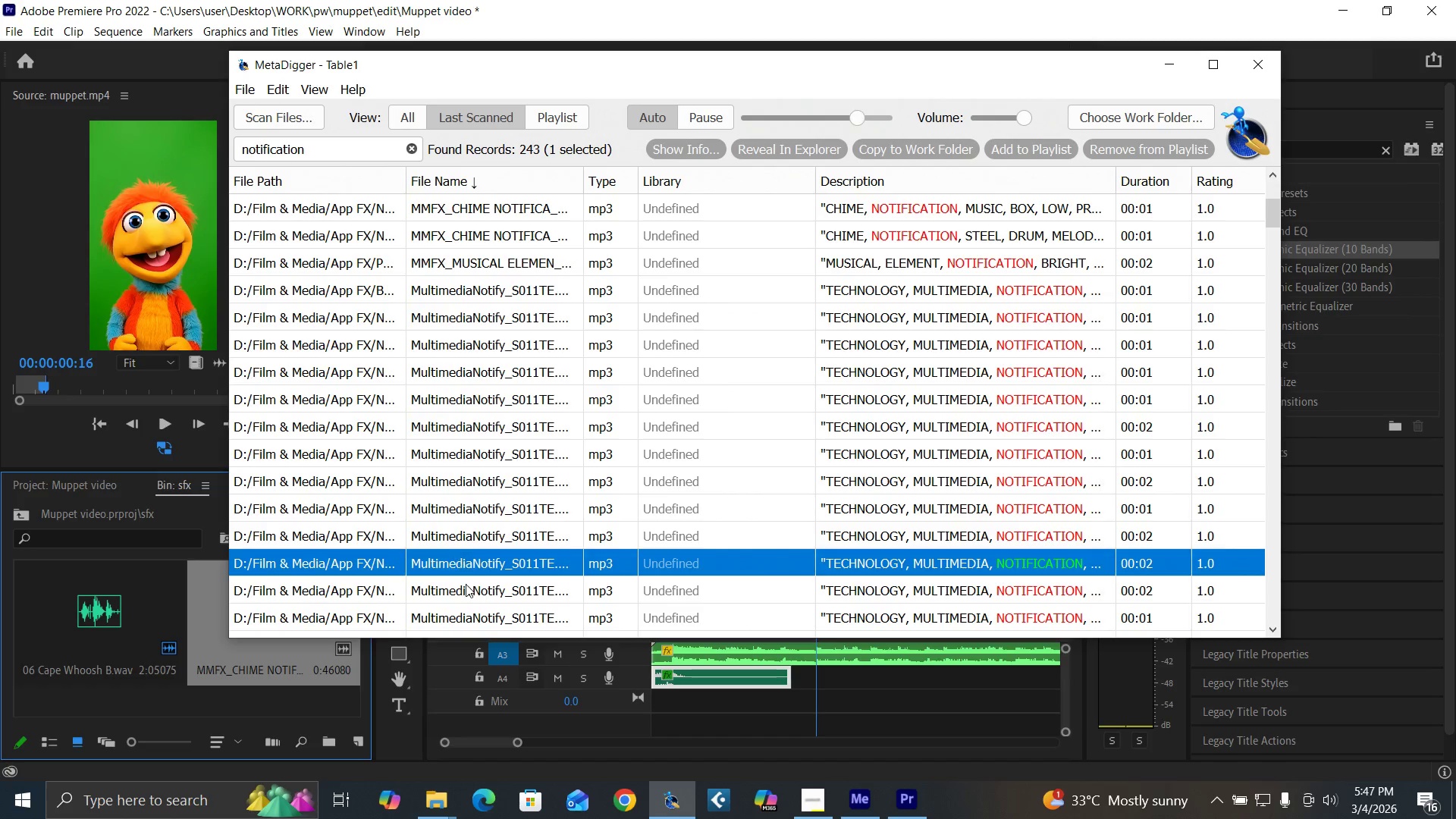 
left_click([468, 588])
 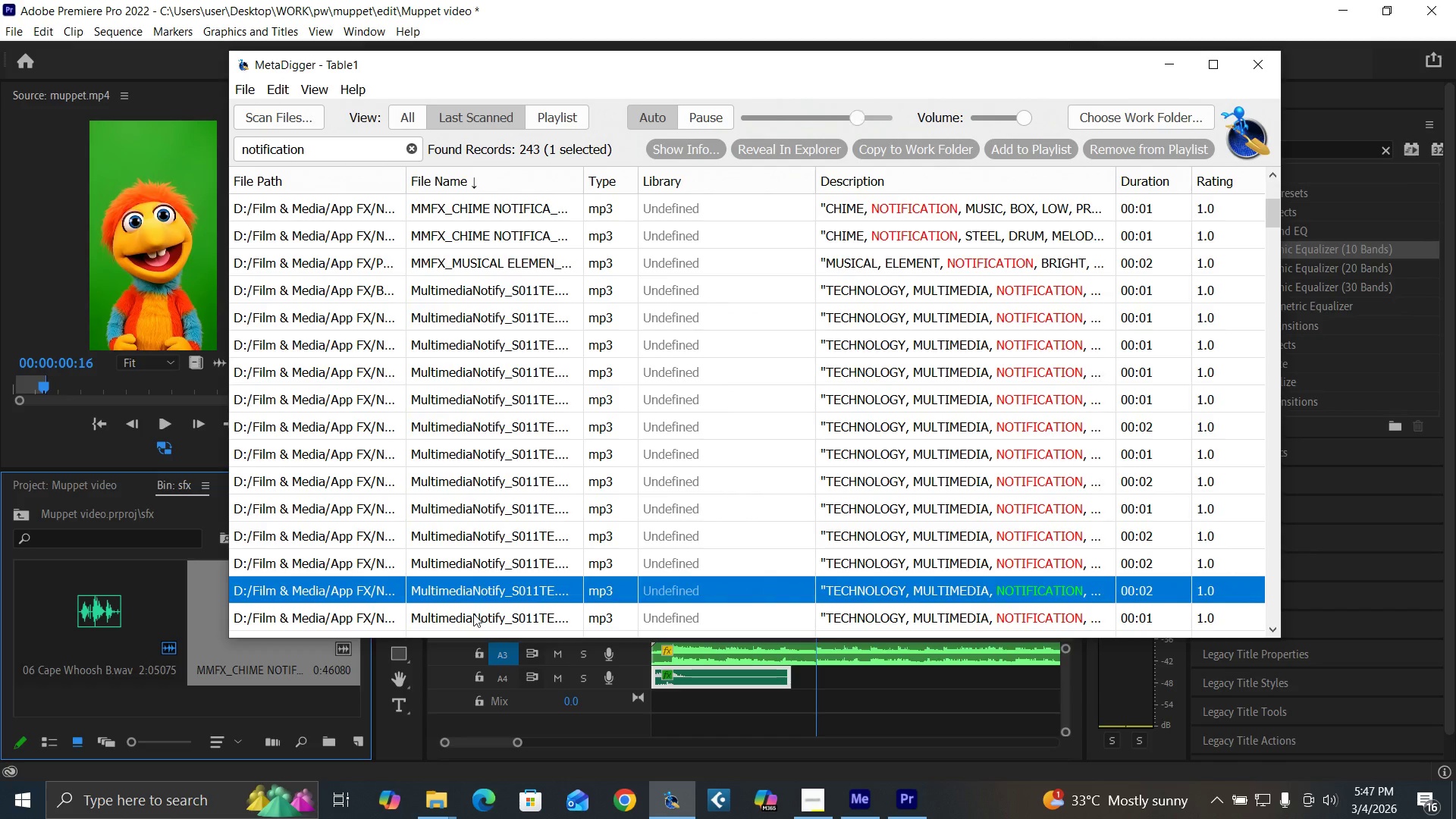 
left_click([474, 614])
 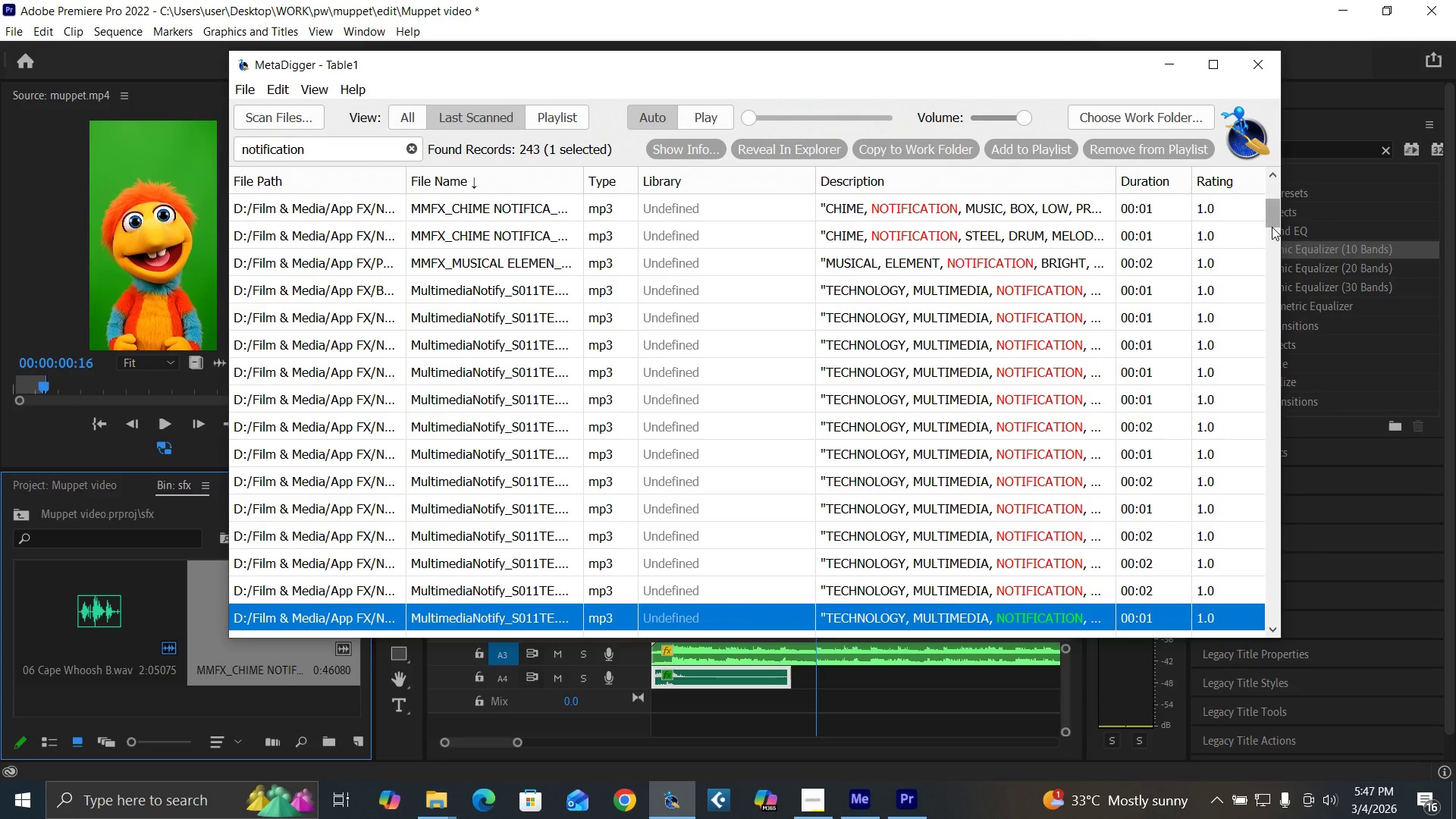 
left_click_drag(start_coordinate=[1272, 216], to_coordinate=[1273, 237])
 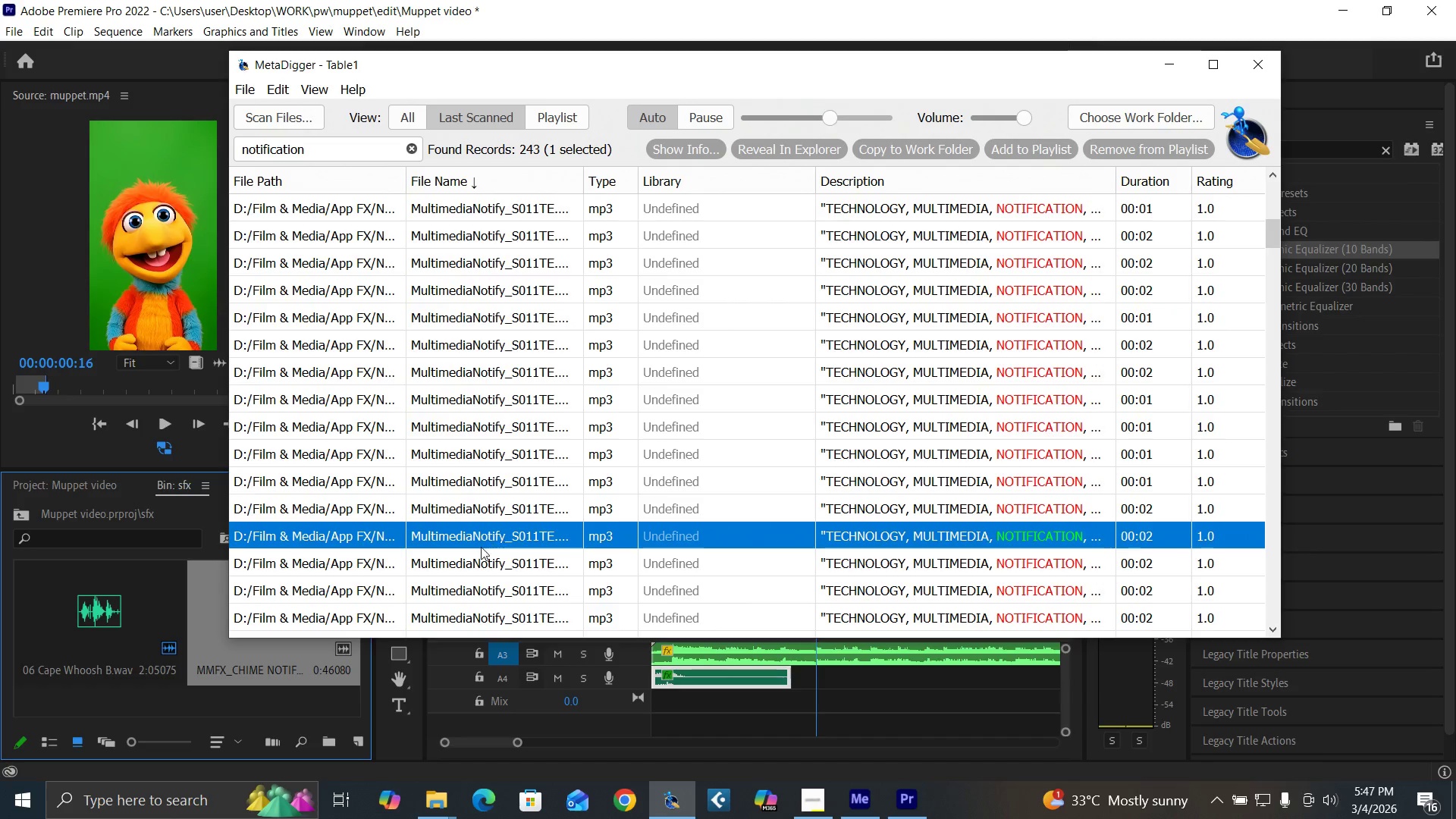 
left_click([481, 566])
 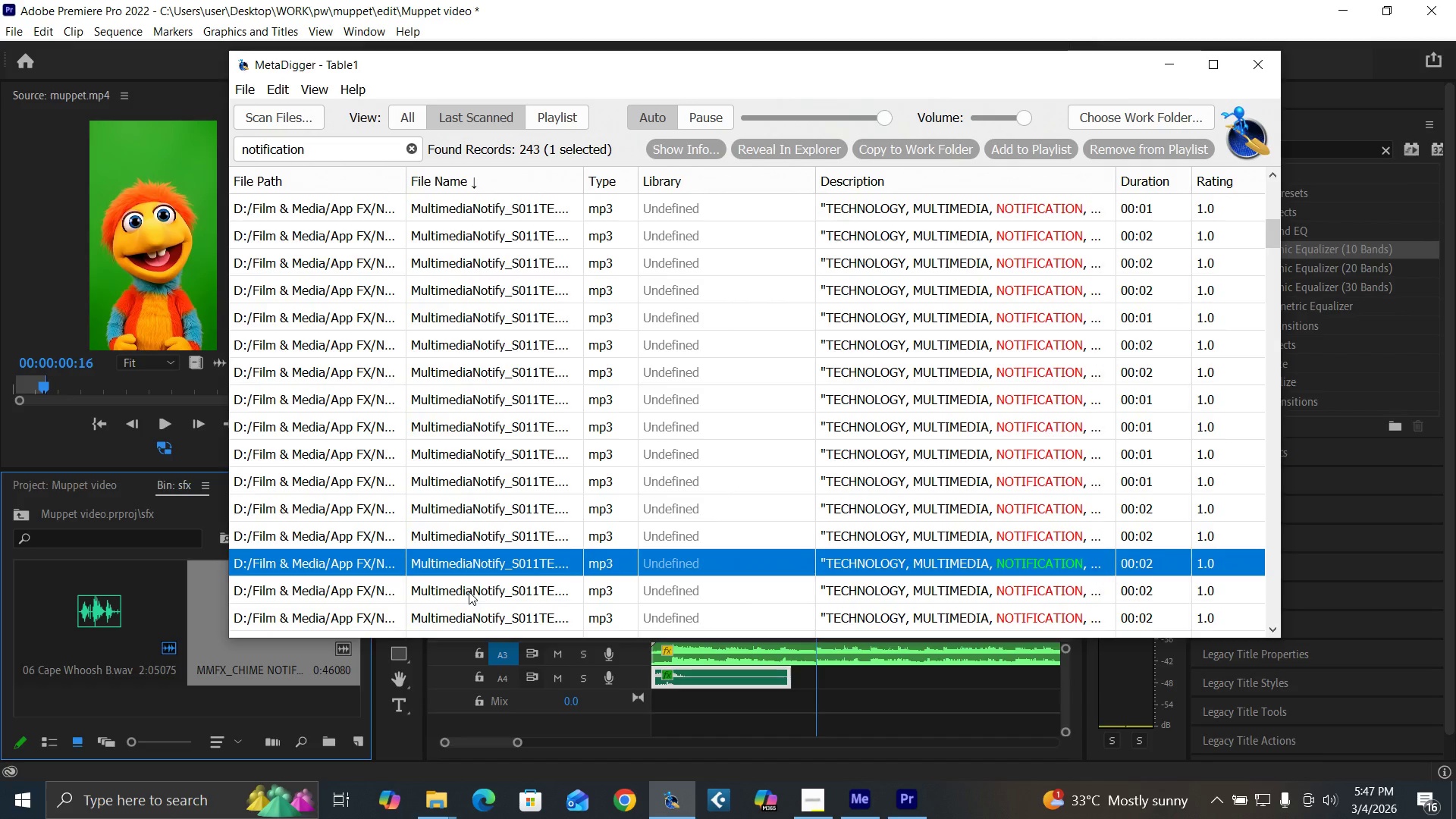 
left_click([468, 592])
 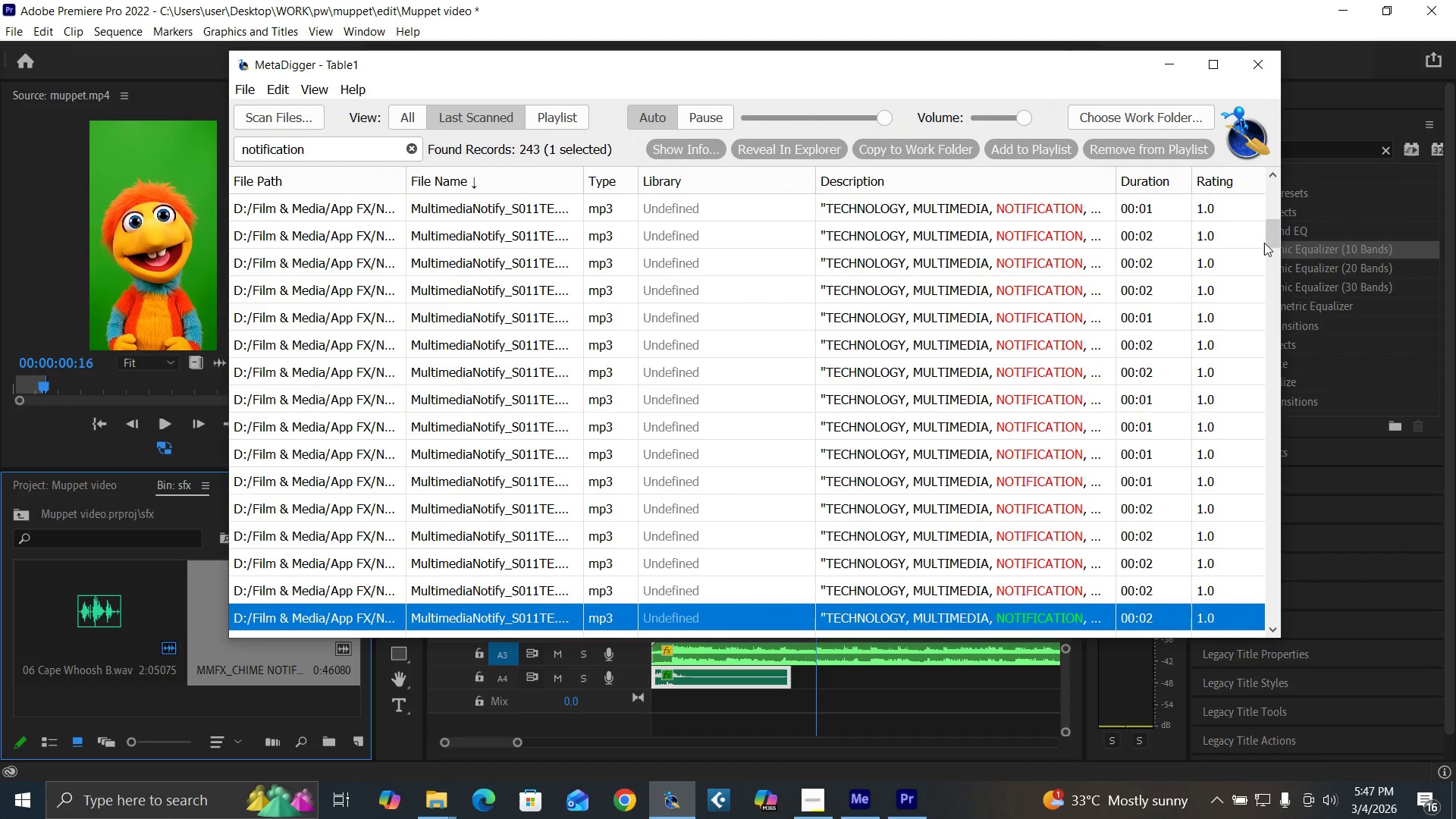 
left_click_drag(start_coordinate=[1275, 232], to_coordinate=[1273, 268])
 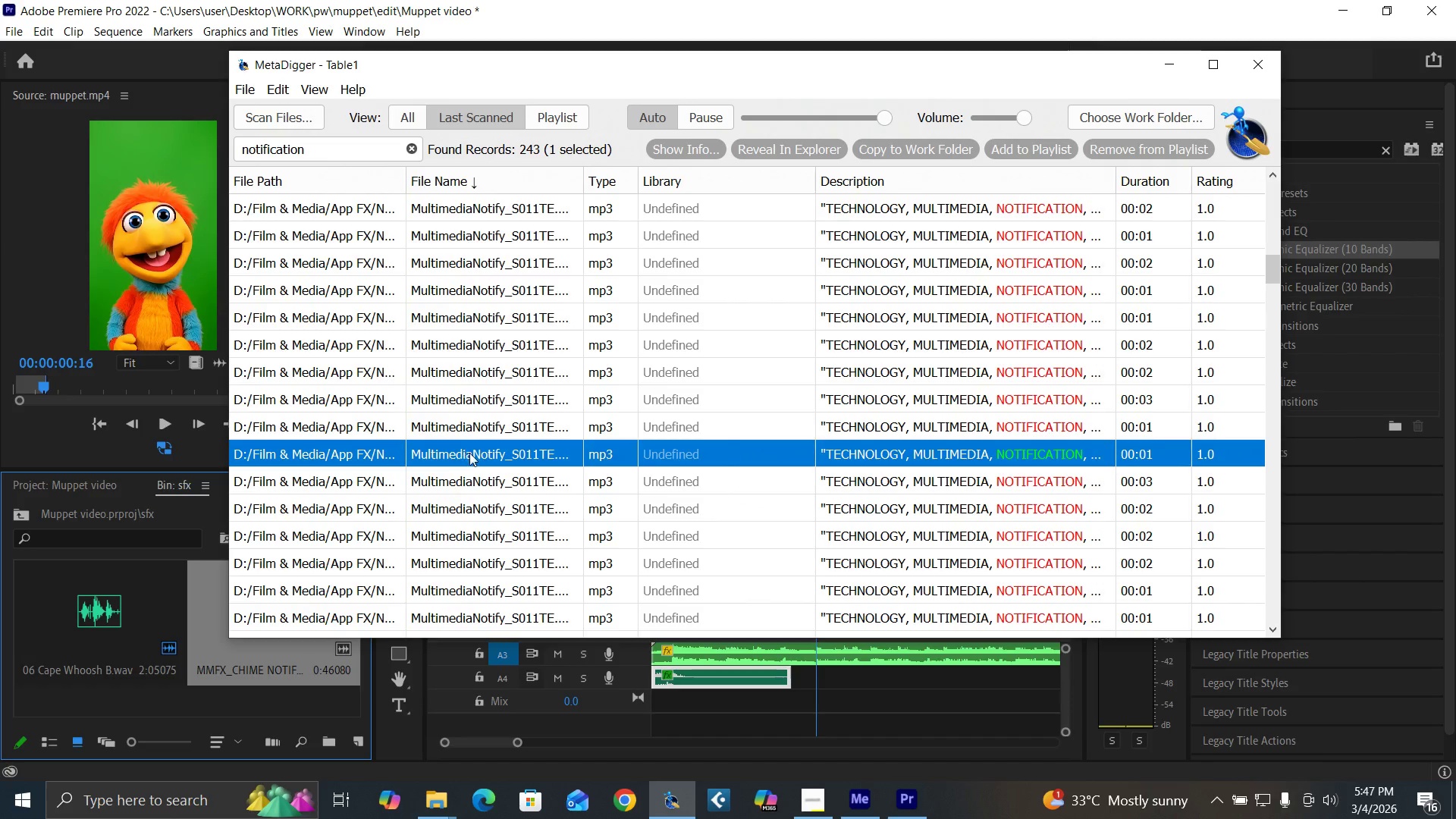 
left_click([490, 378])
 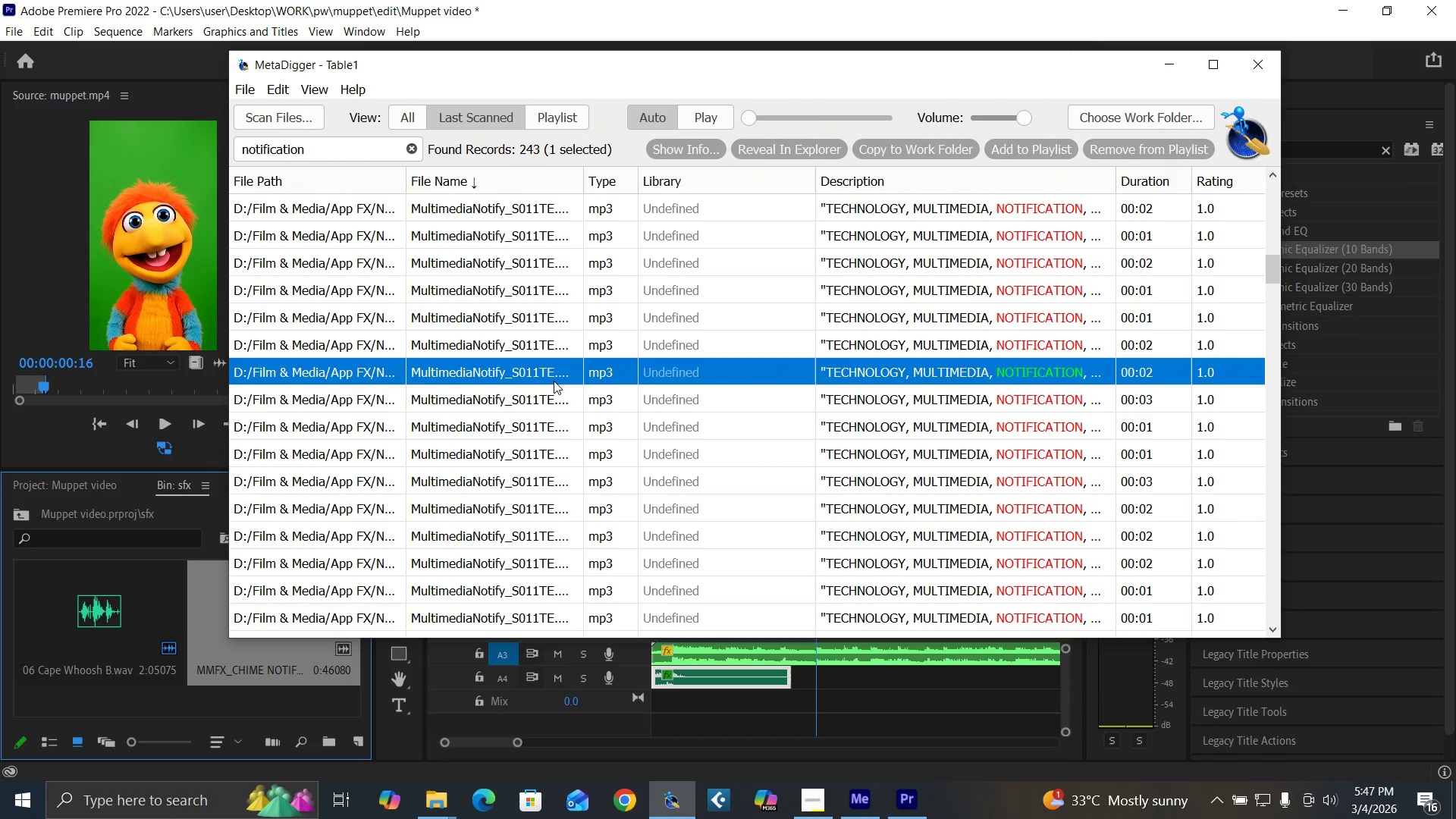 
right_click([494, 373])
 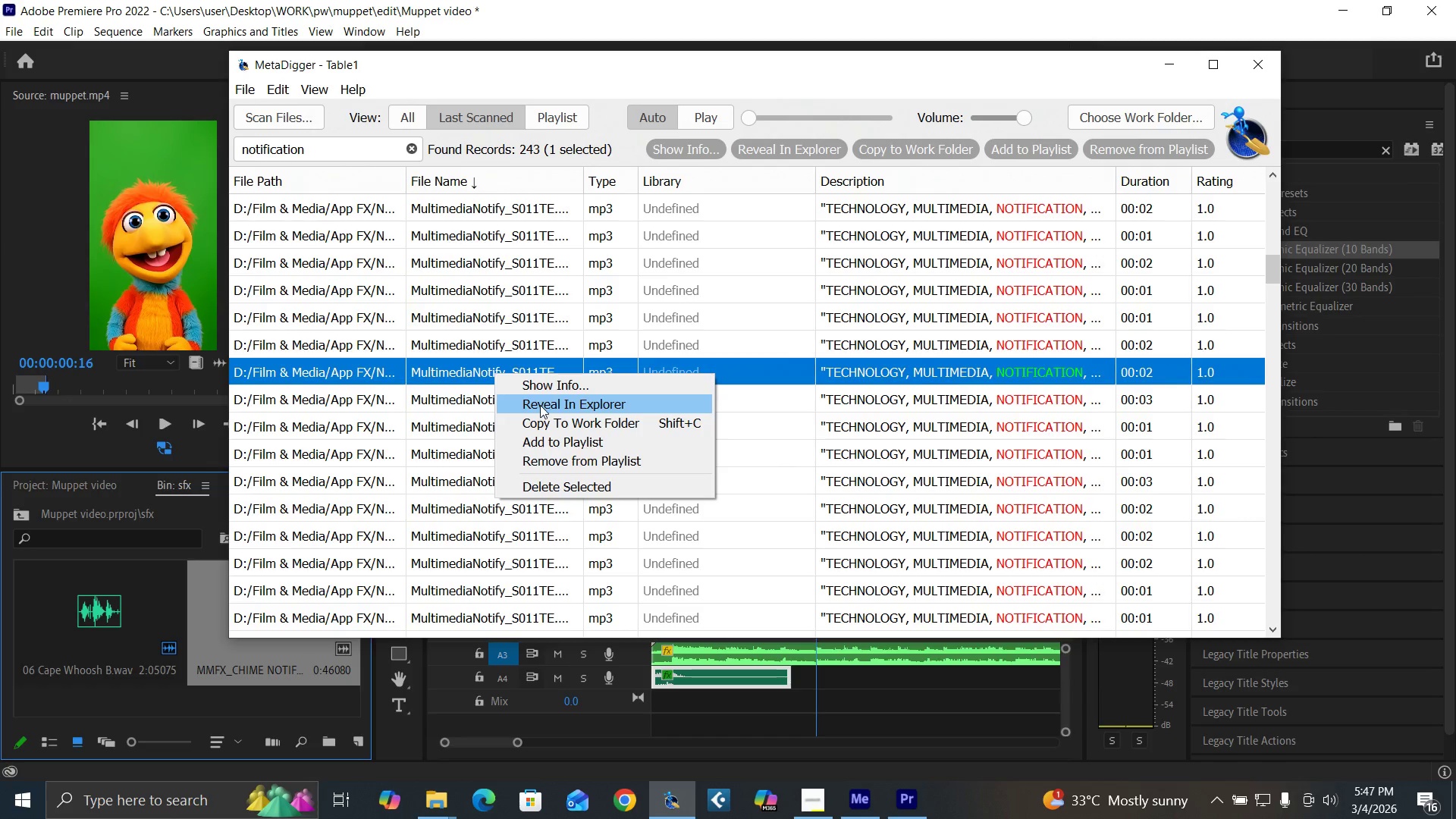 
left_click([540, 405])
 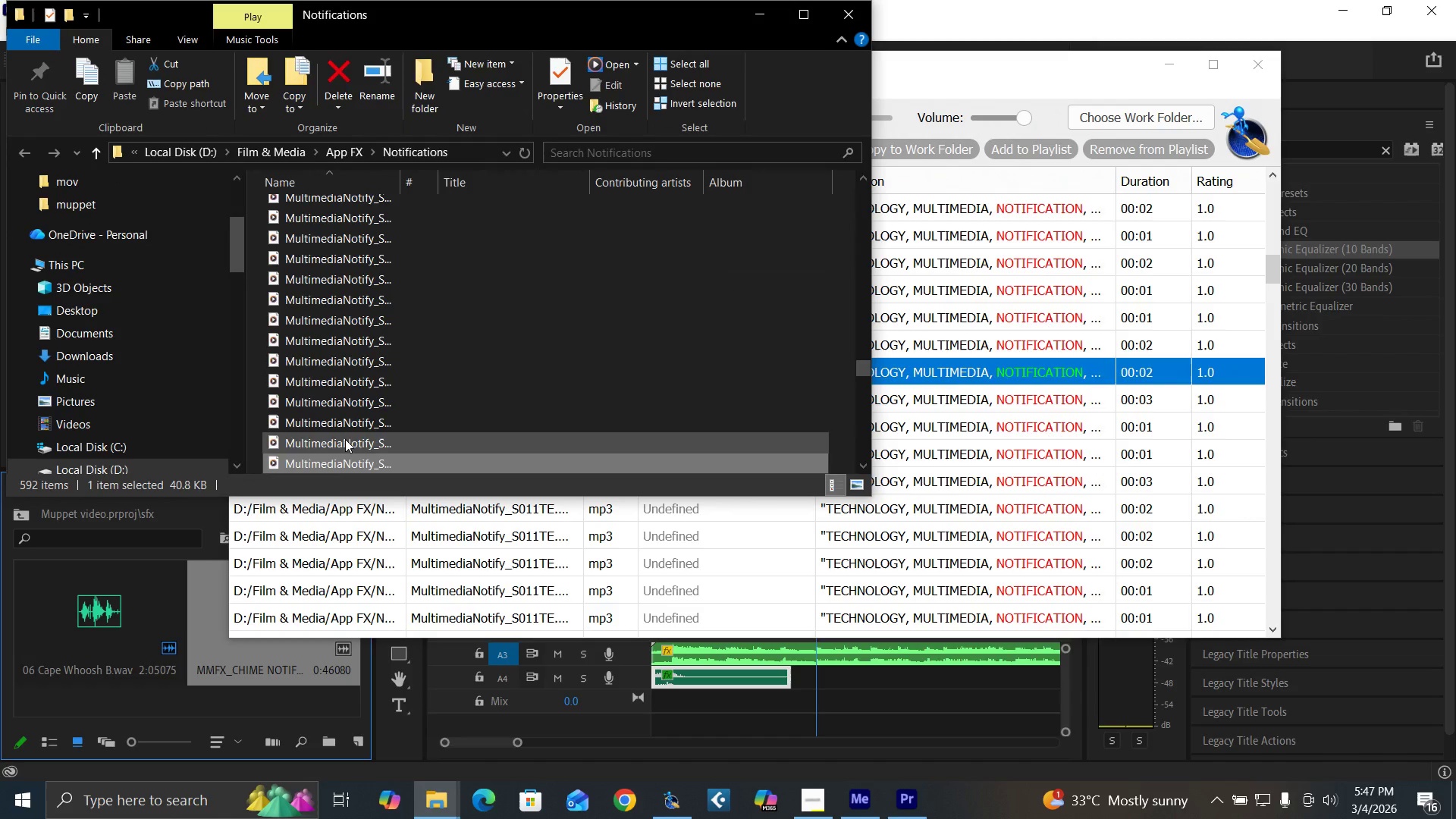 
left_click_drag(start_coordinate=[361, 463], to_coordinate=[198, 619])
 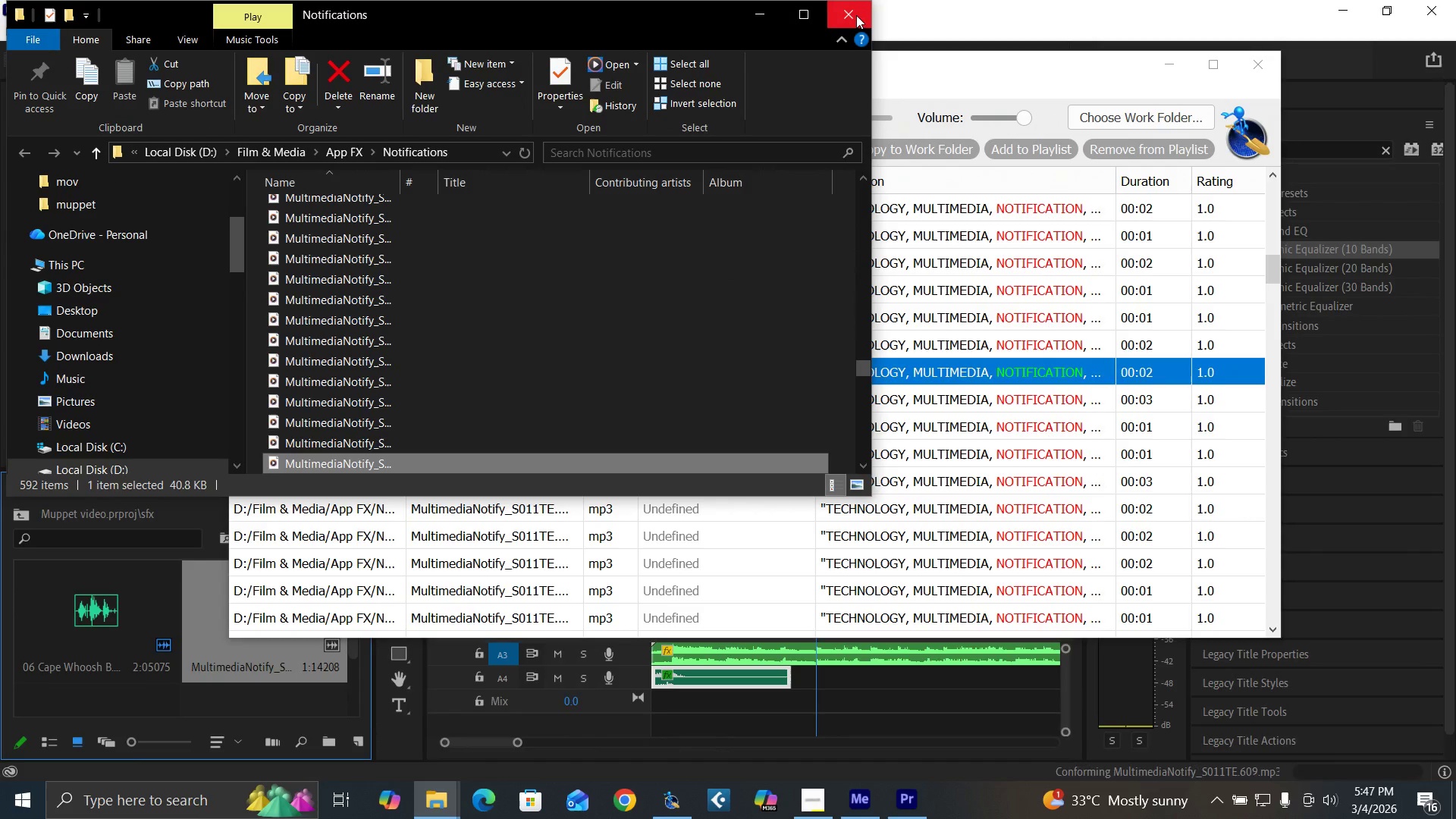 
left_click([855, 14])
 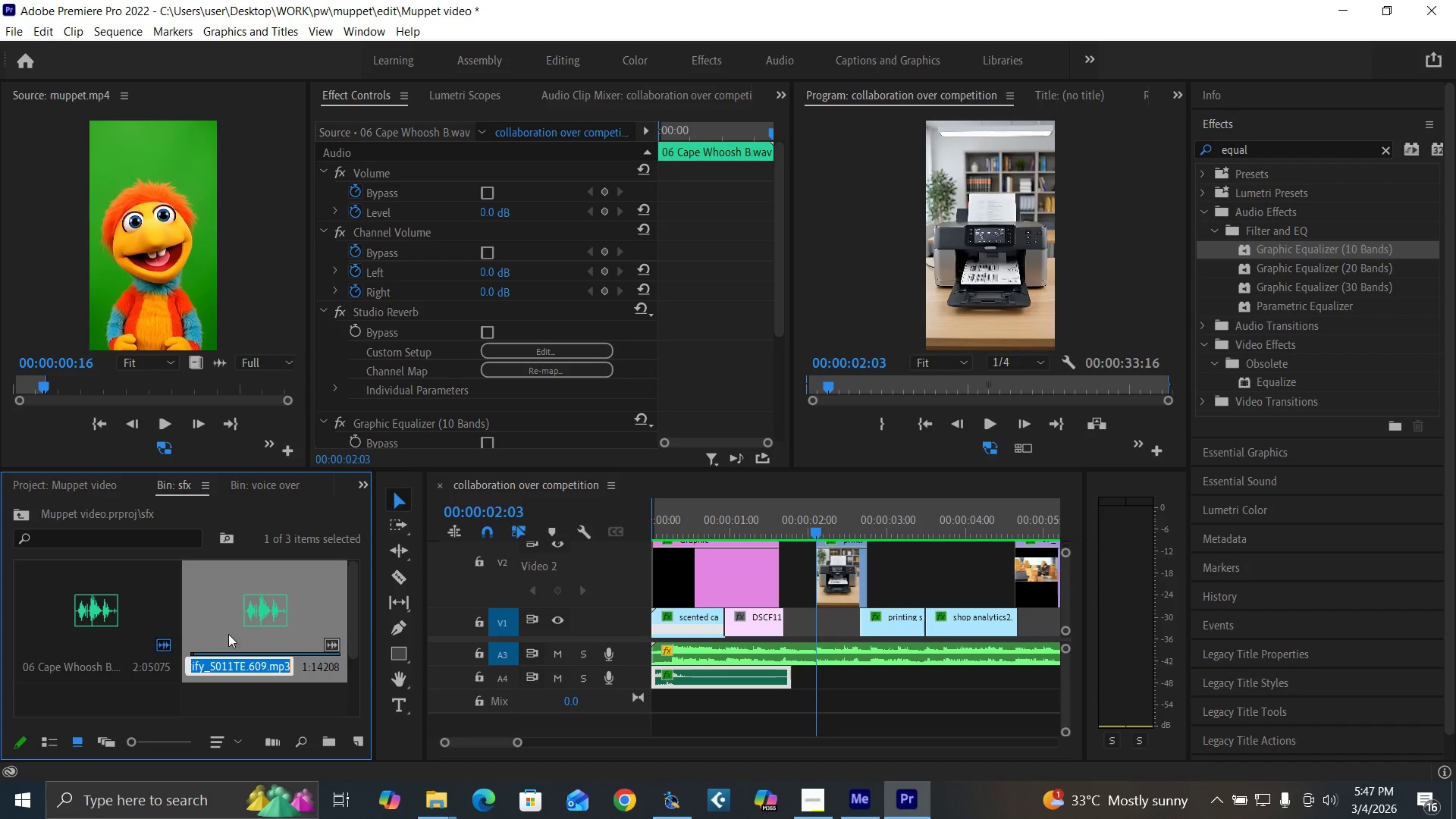 
double_click([238, 622])
 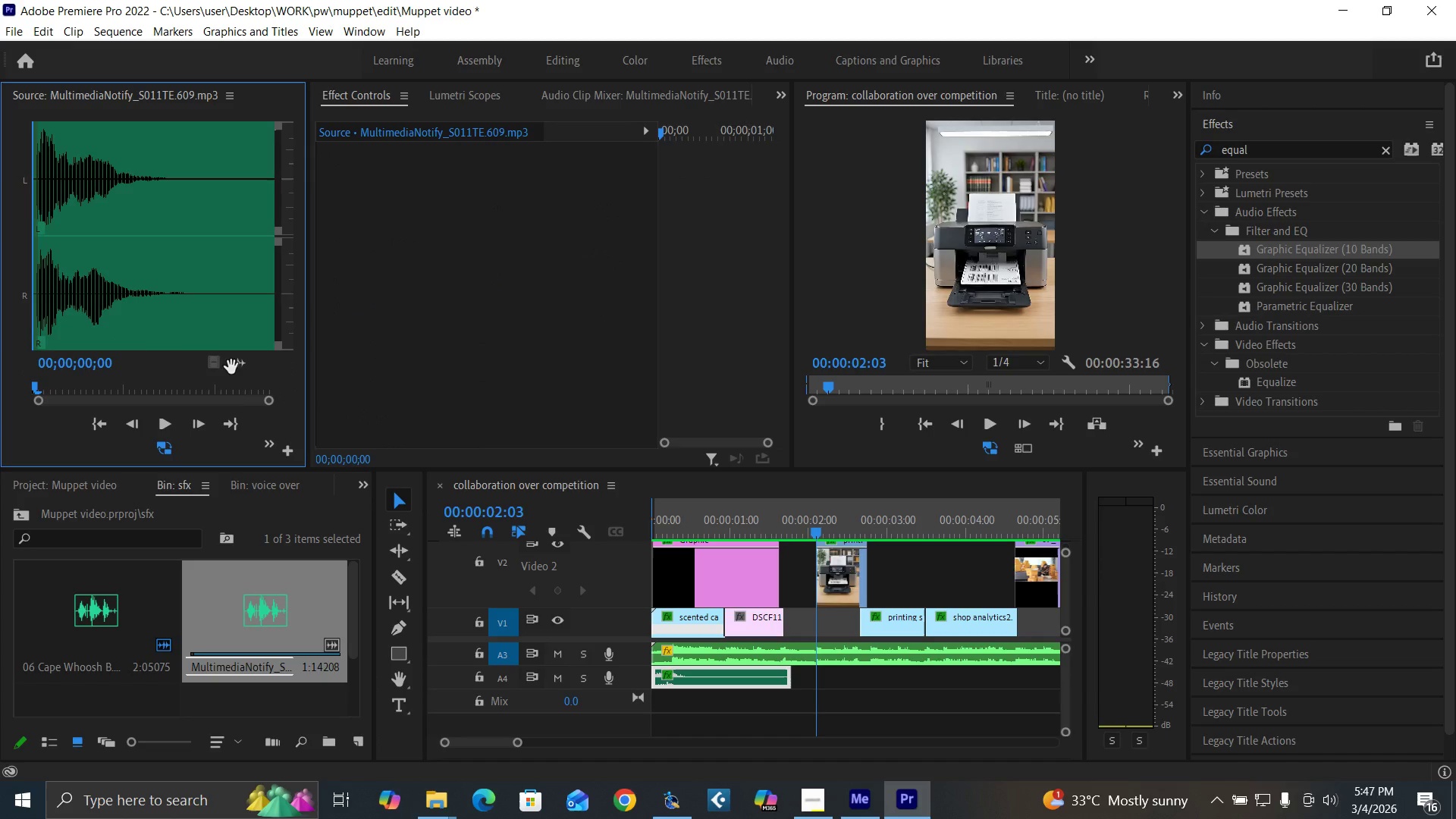 
left_click_drag(start_coordinate=[235, 368], to_coordinate=[795, 717])
 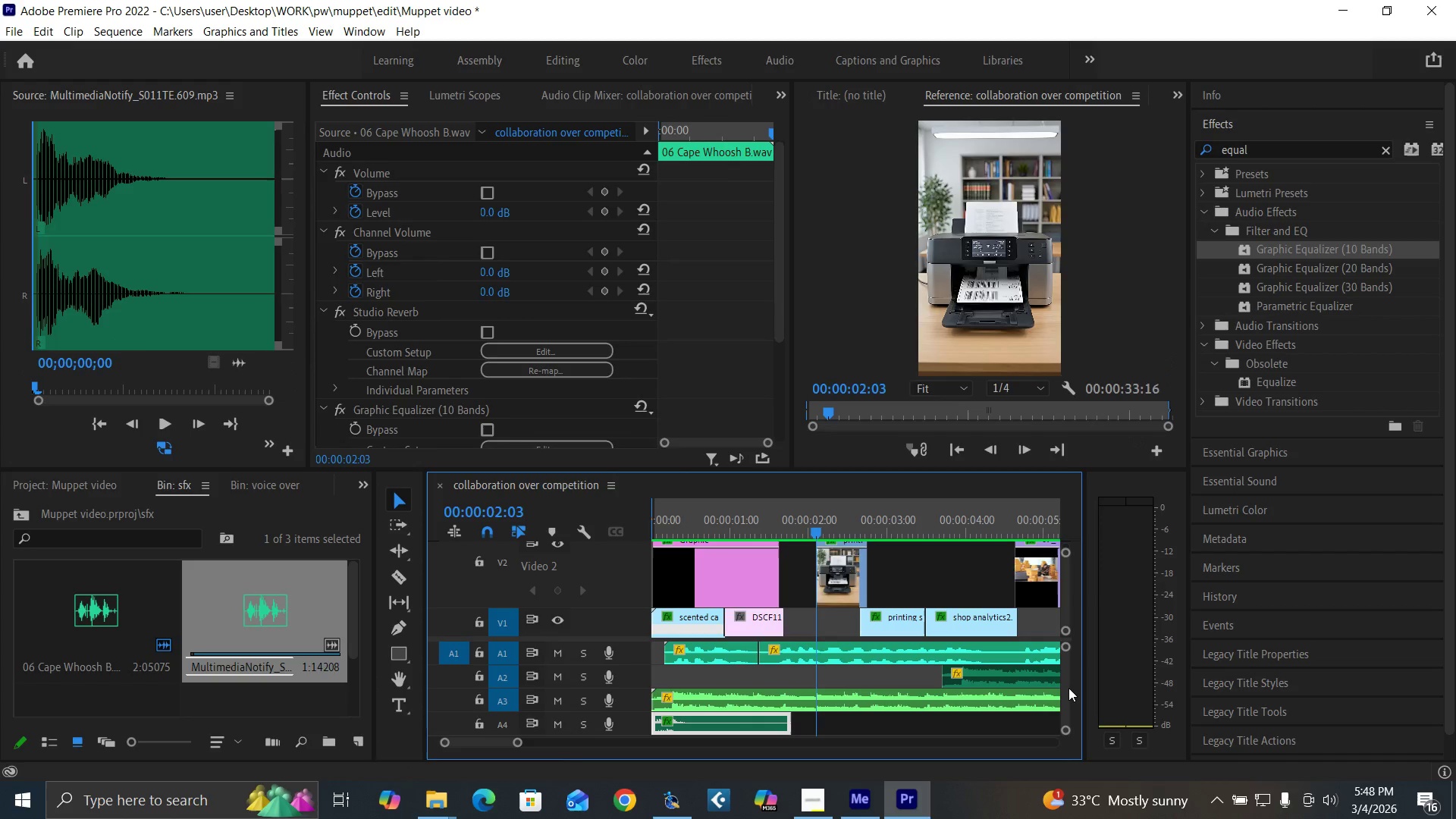 
left_click_drag(start_coordinate=[1069, 688], to_coordinate=[1070, 698])
 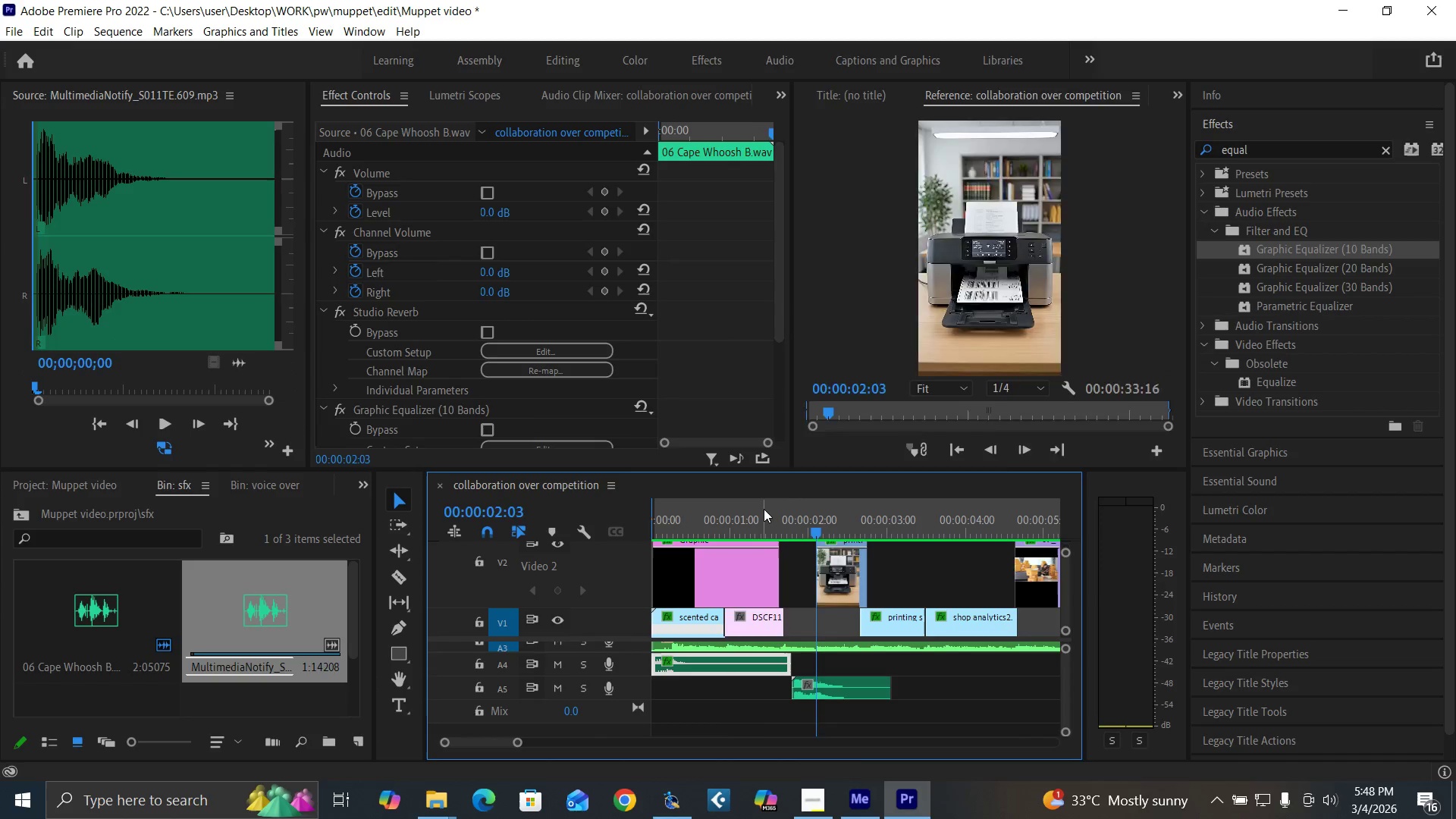 
left_click_drag(start_coordinate=[764, 509], to_coordinate=[764, 513])
 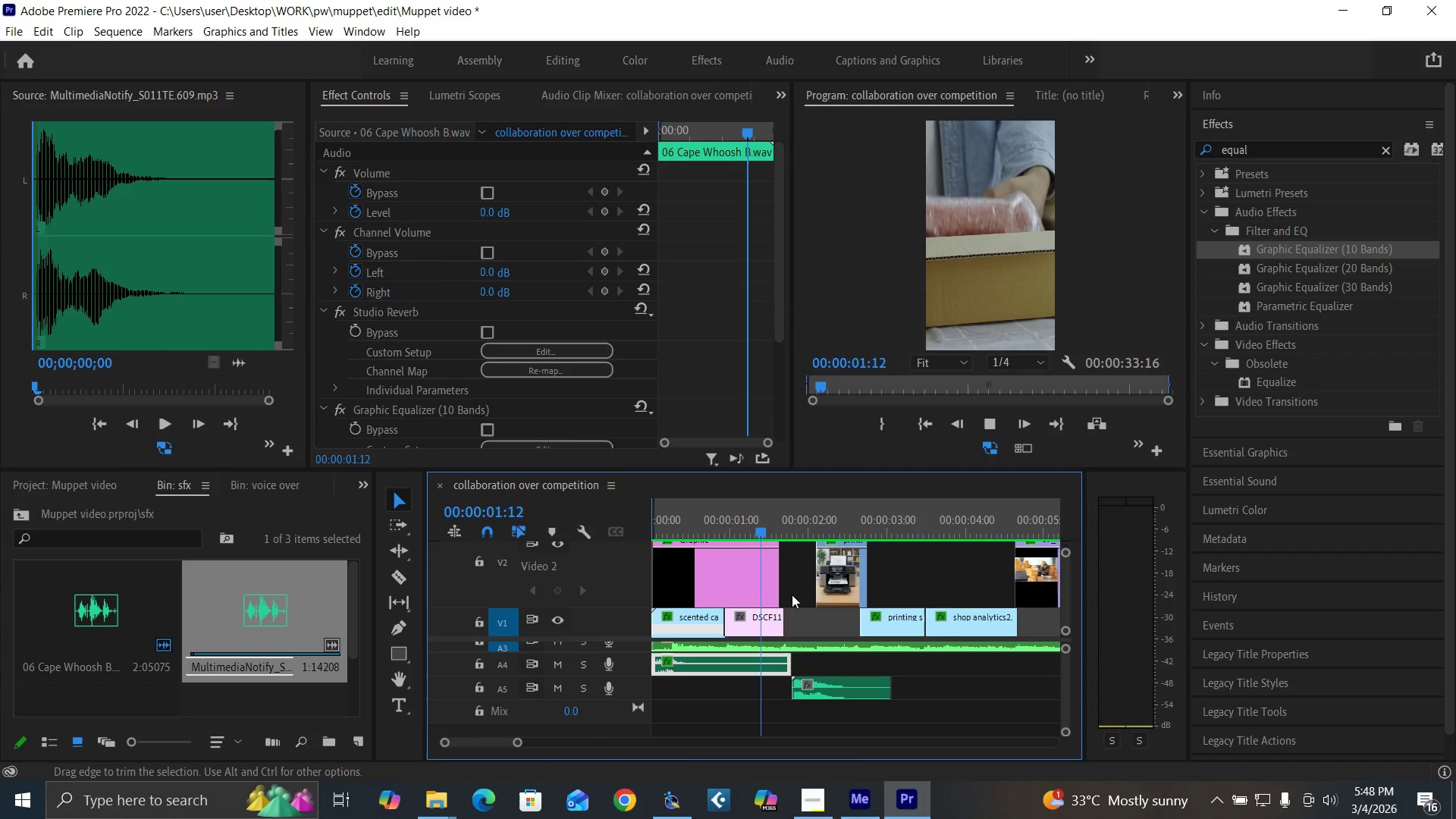 
key(Space)
 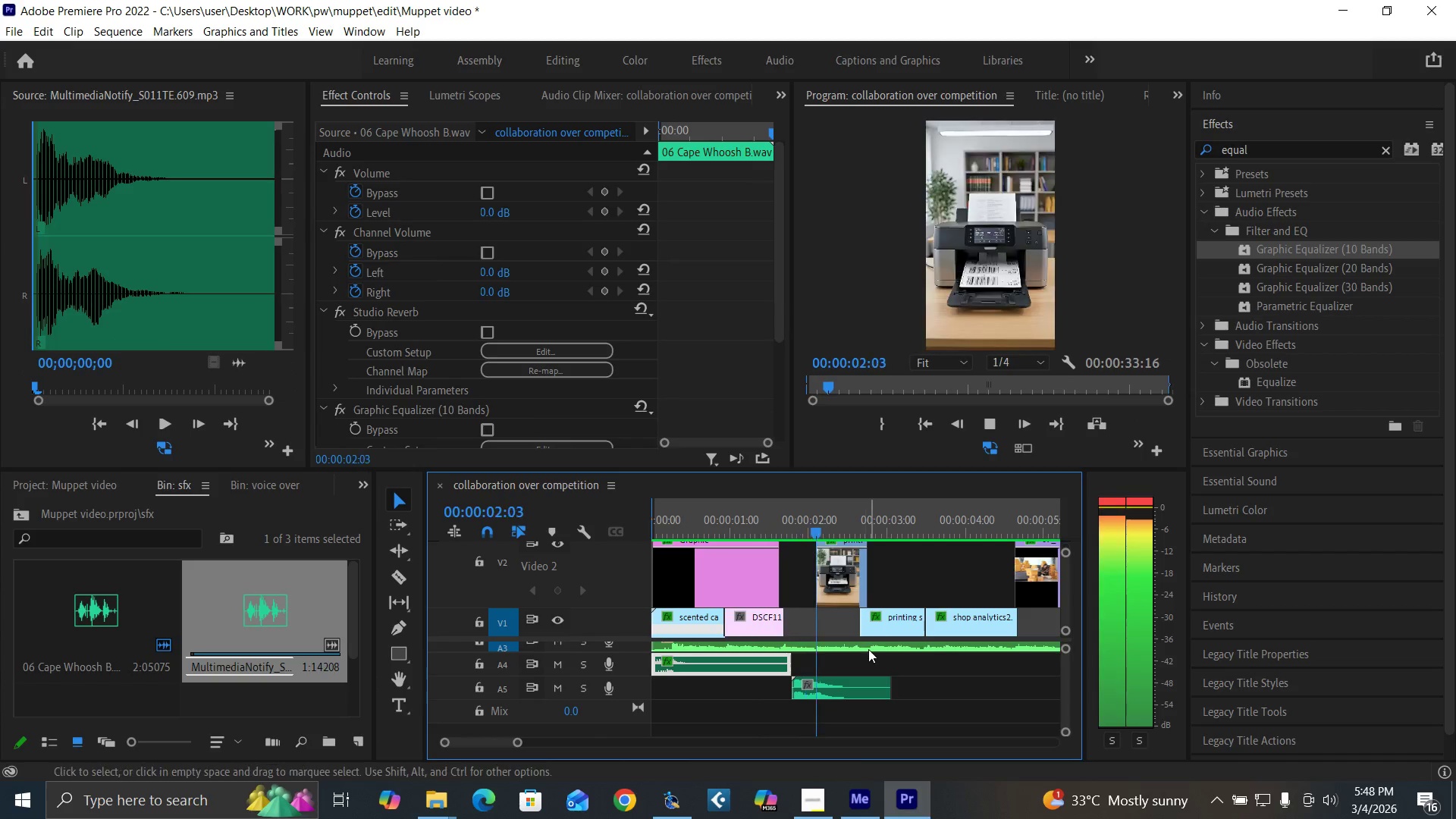 
key(Space)
 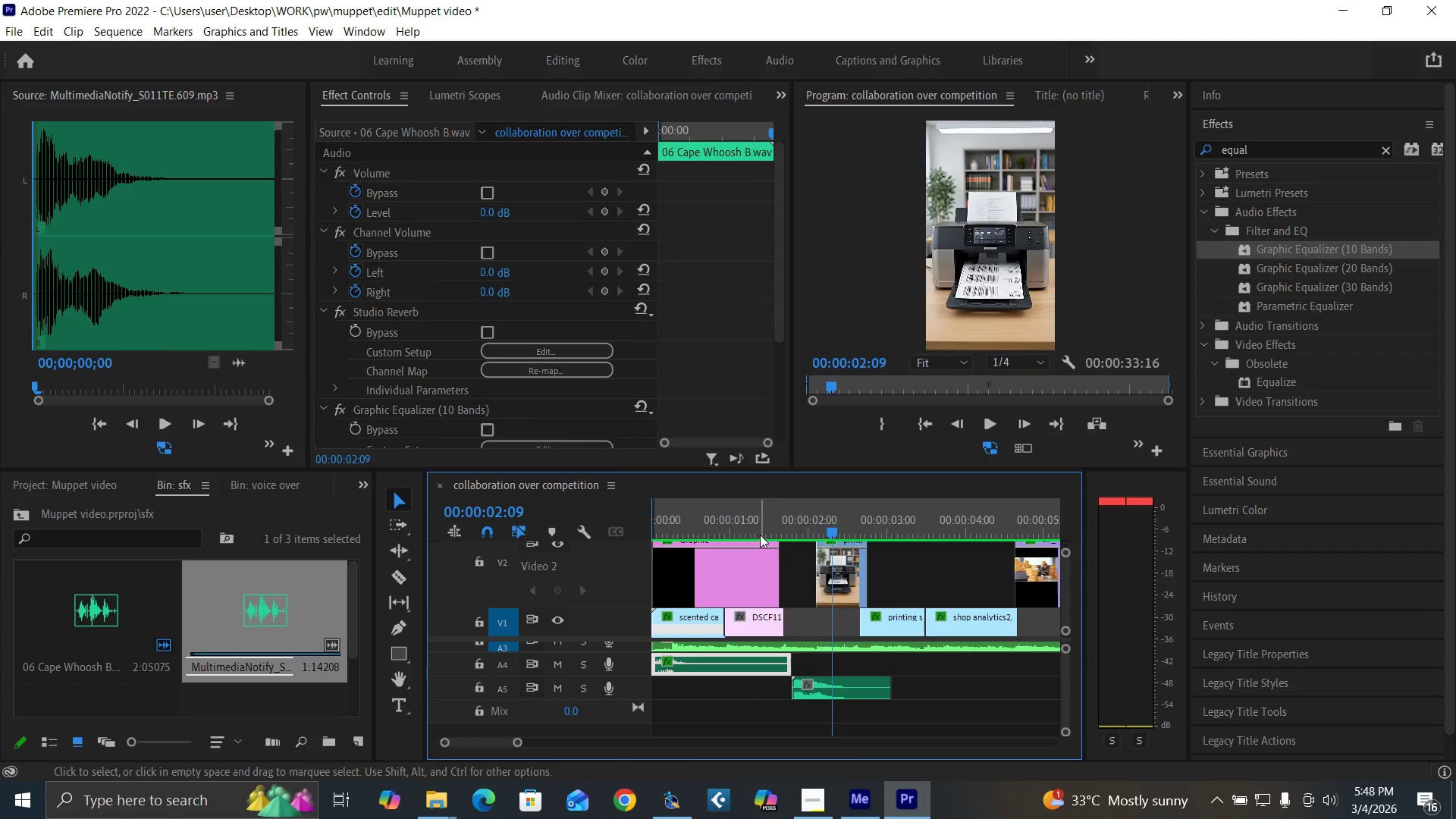 
left_click([760, 535])
 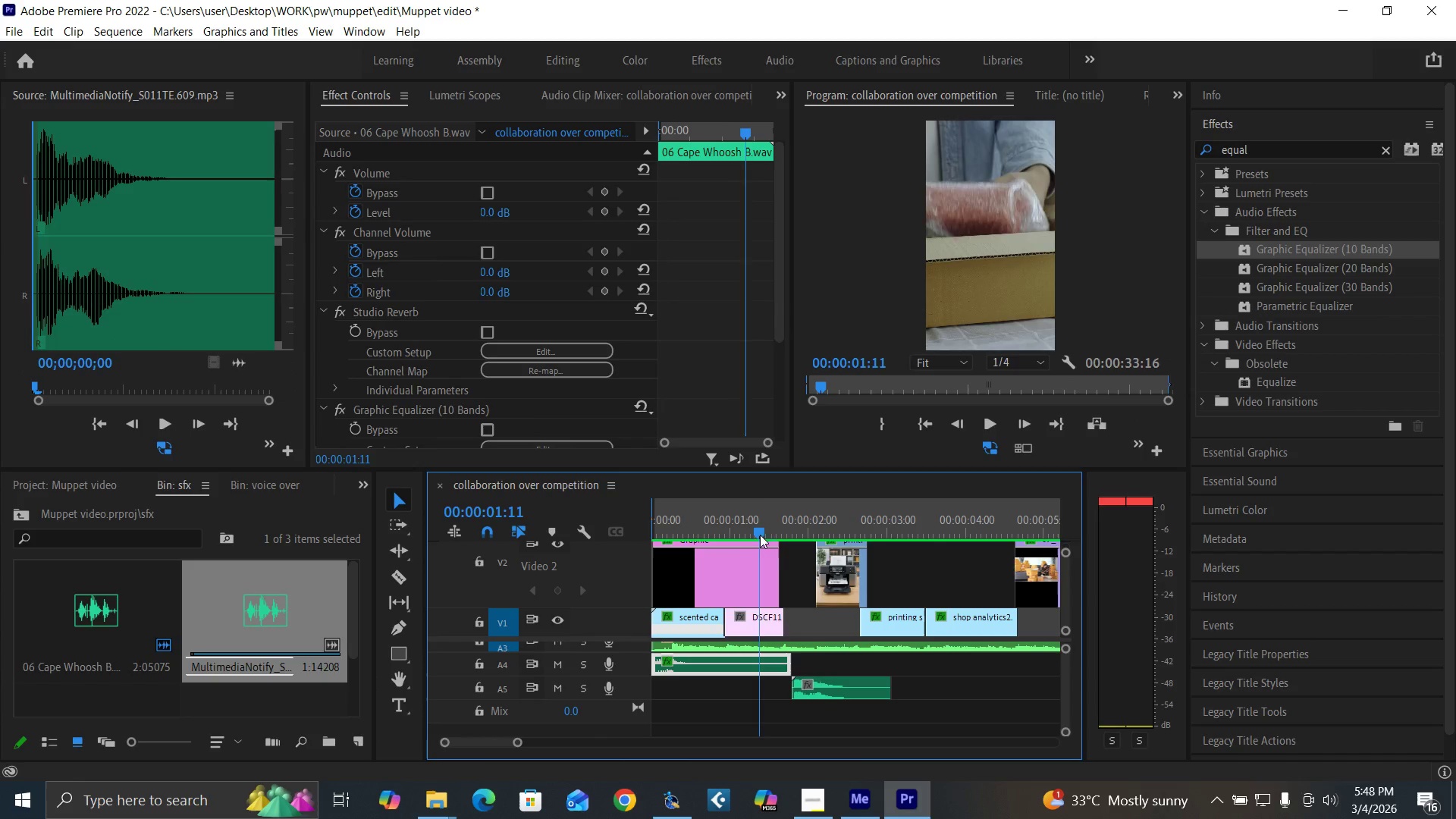 
key(Space)
 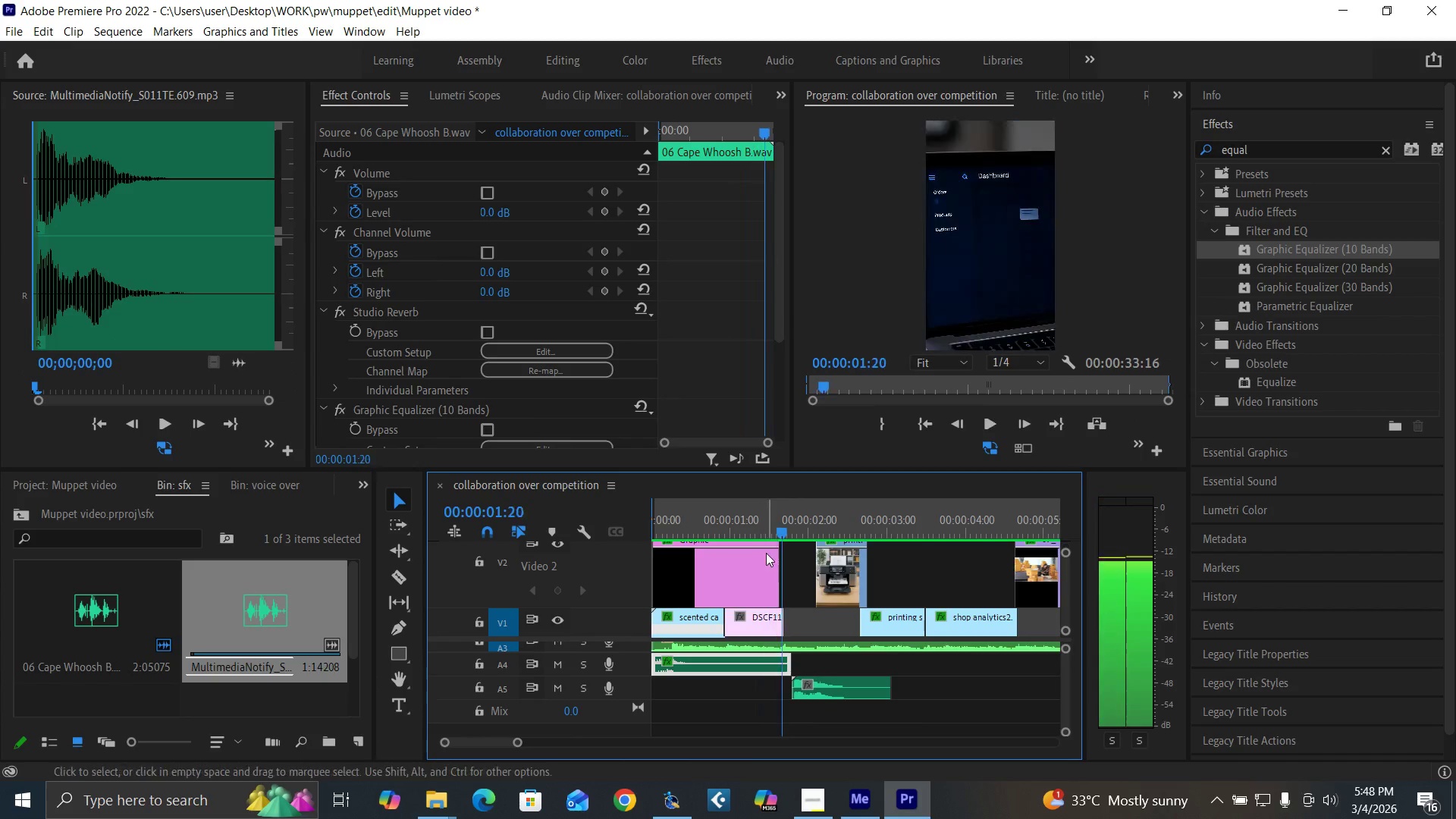 
key(Space)
 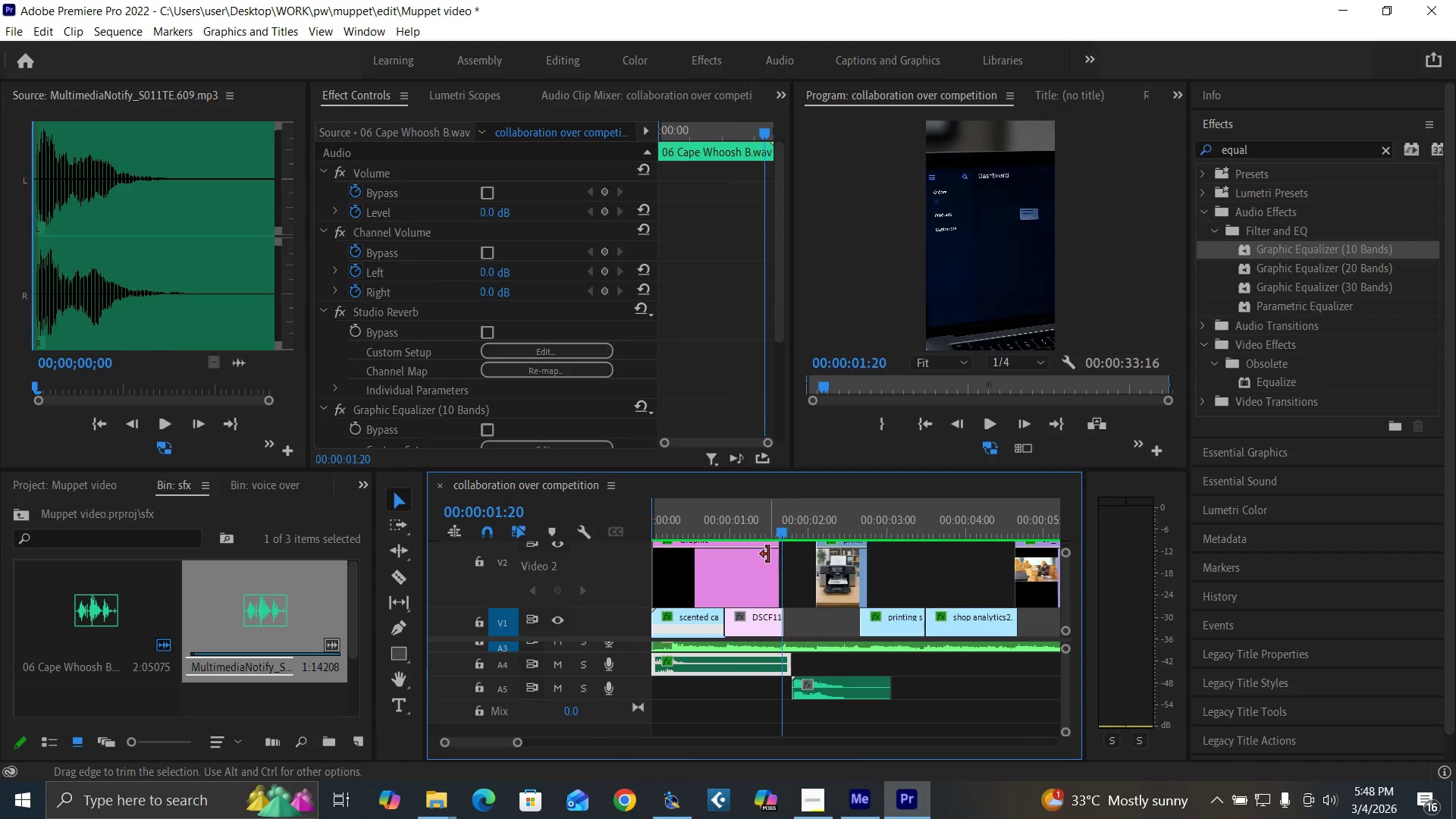 
key(Space)
 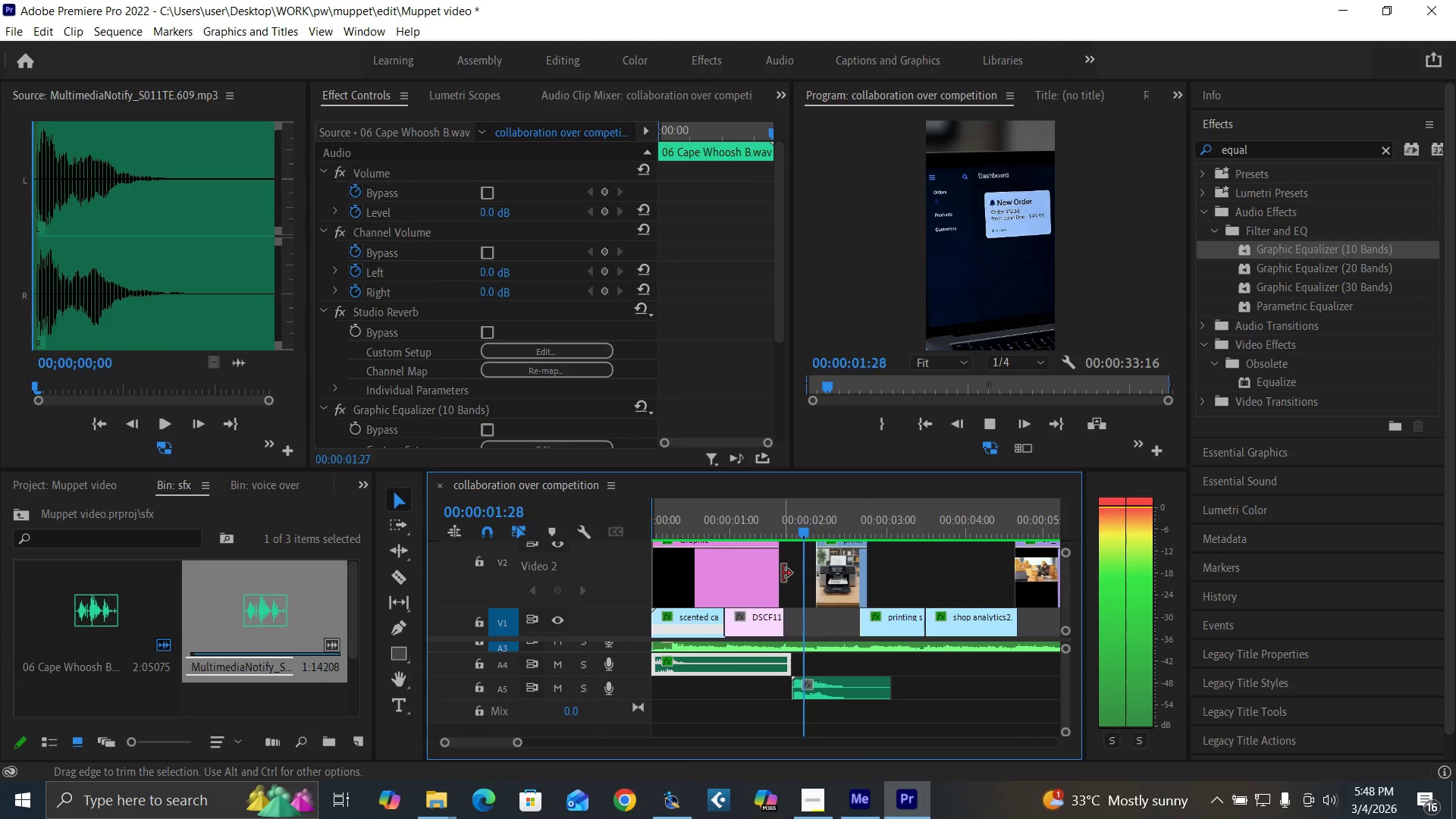 
key(Space)
 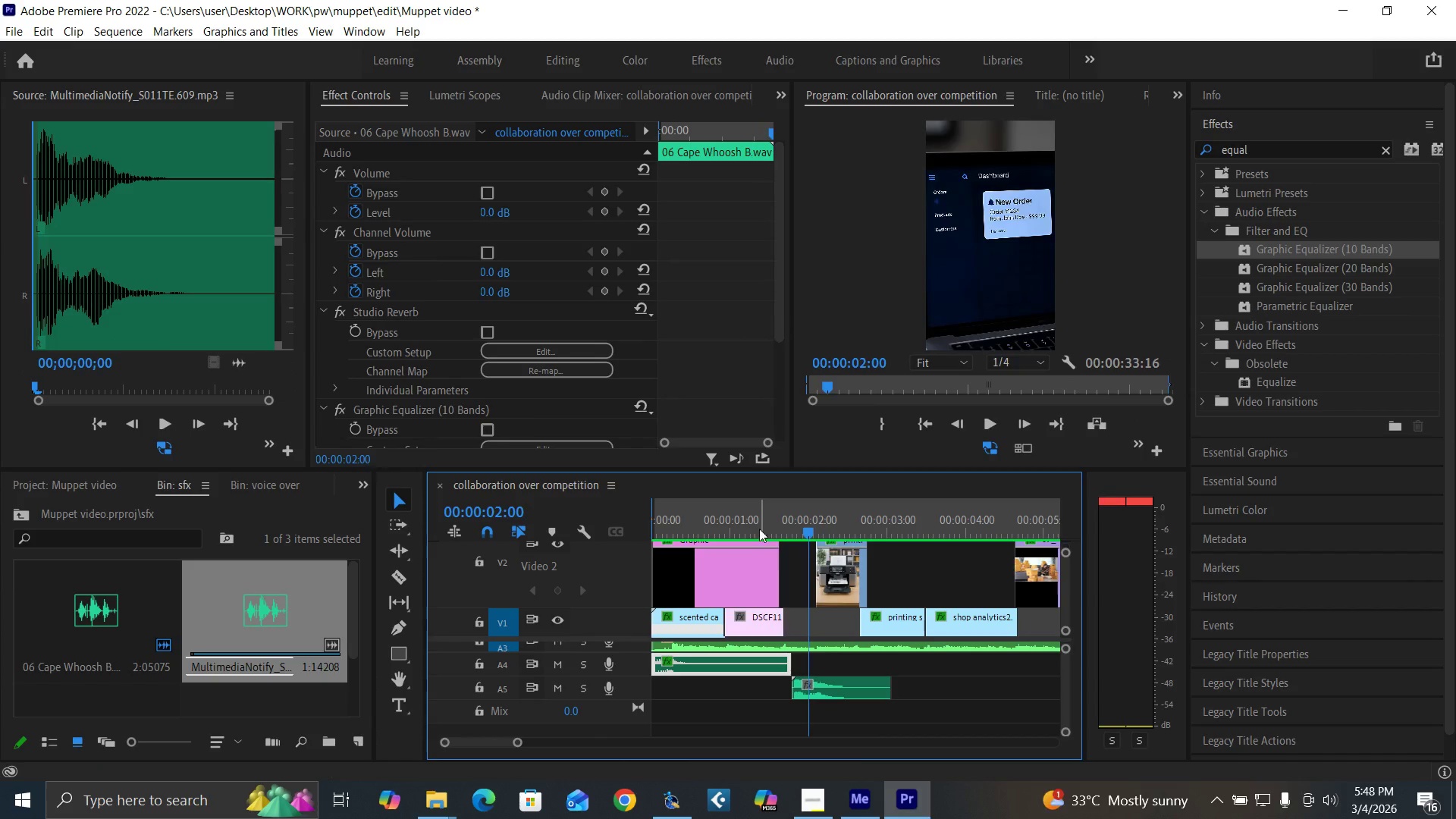 
left_click_drag(start_coordinate=[759, 529], to_coordinate=[780, 550])
 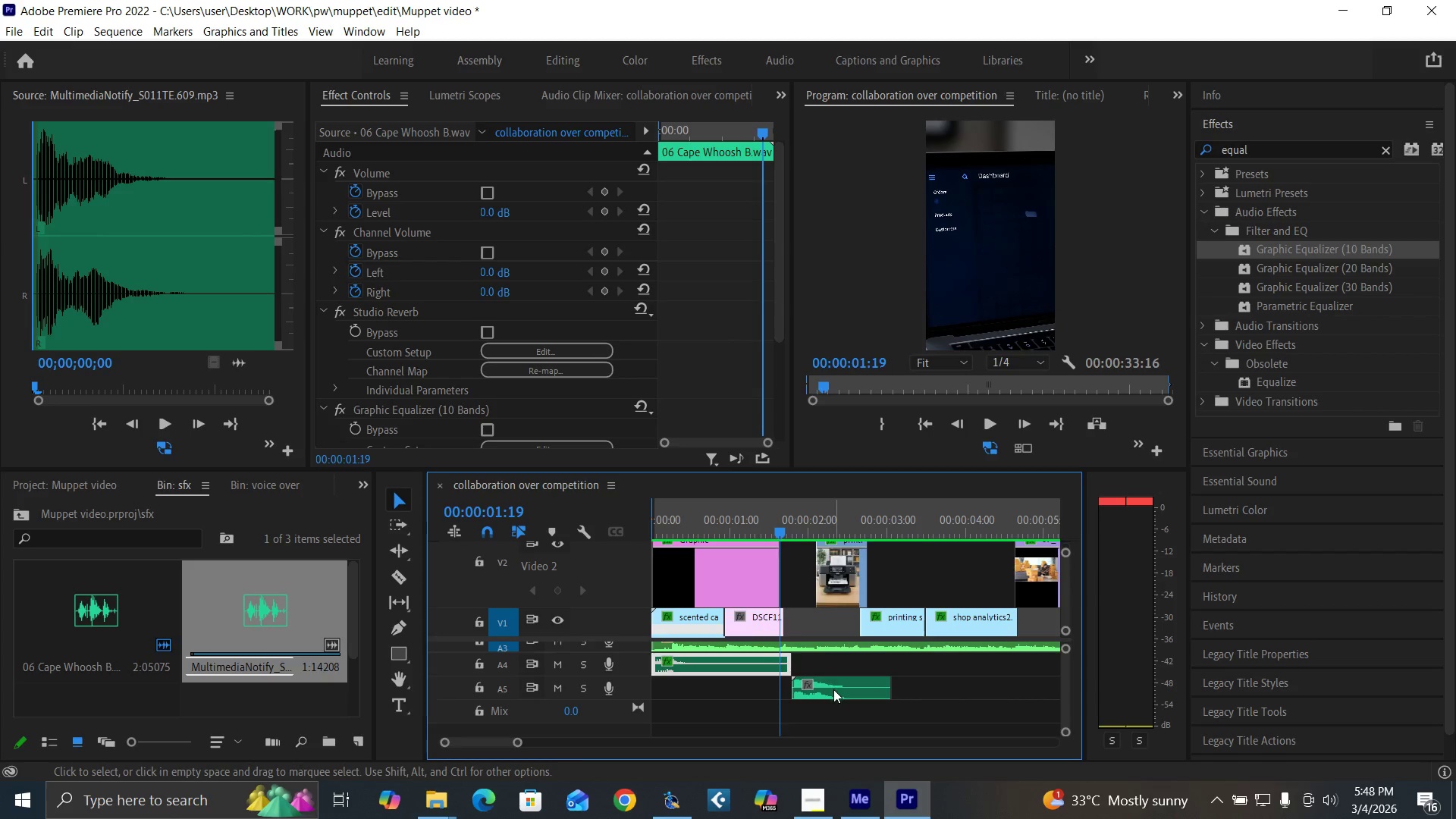 
left_click_drag(start_coordinate=[833, 689], to_coordinate=[819, 690])
 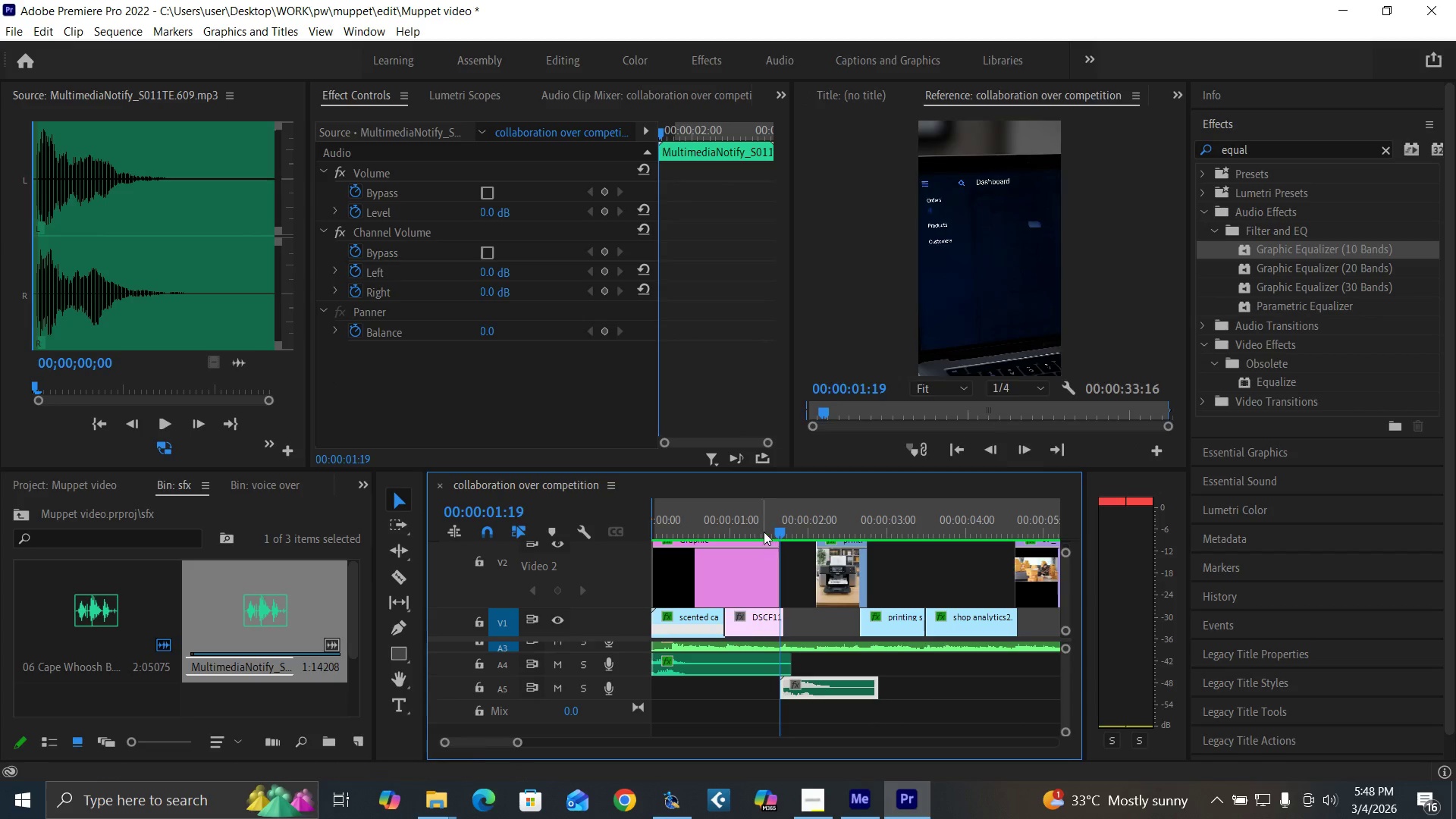 
left_click([764, 532])
 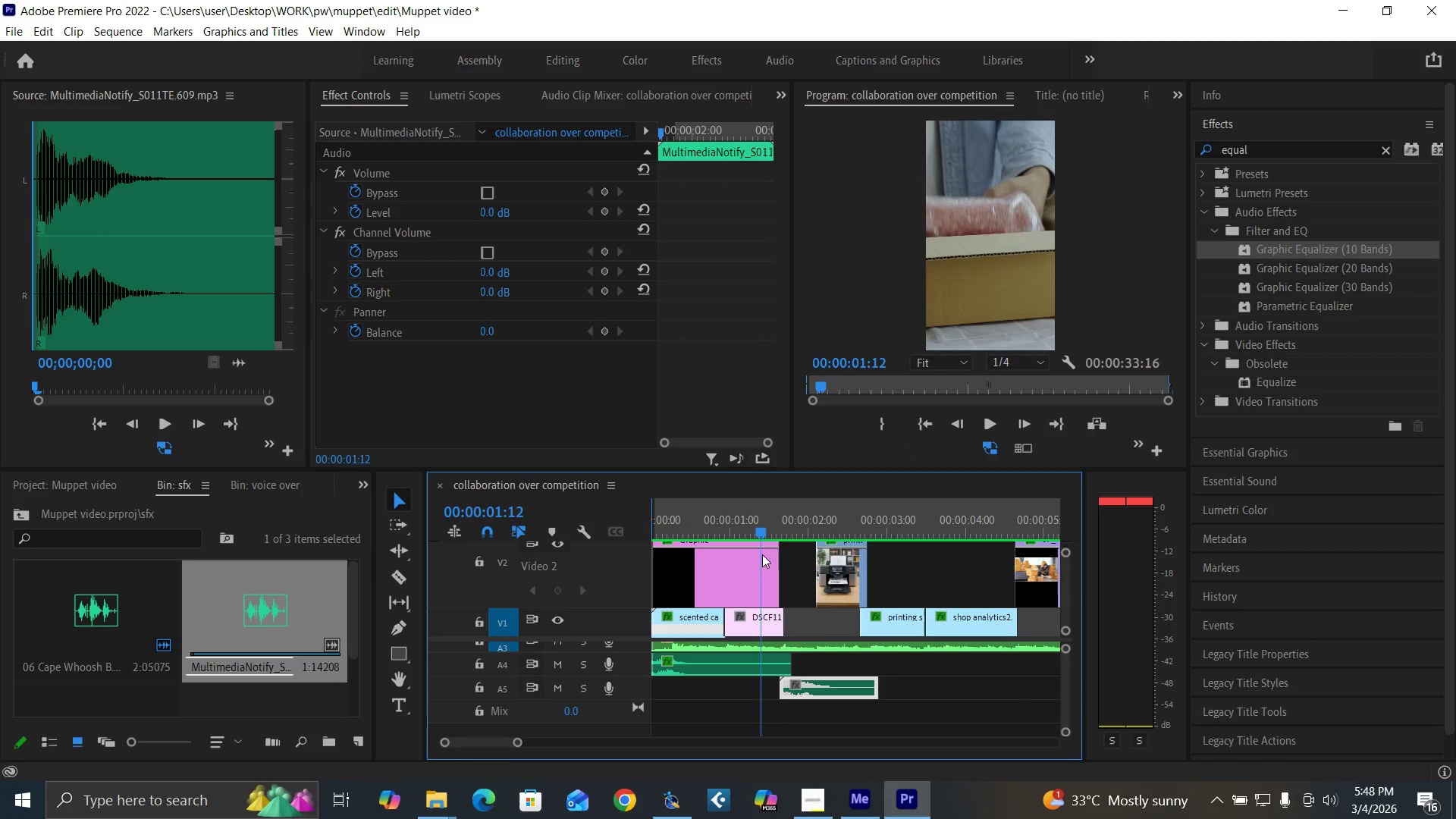 
key(Space)
 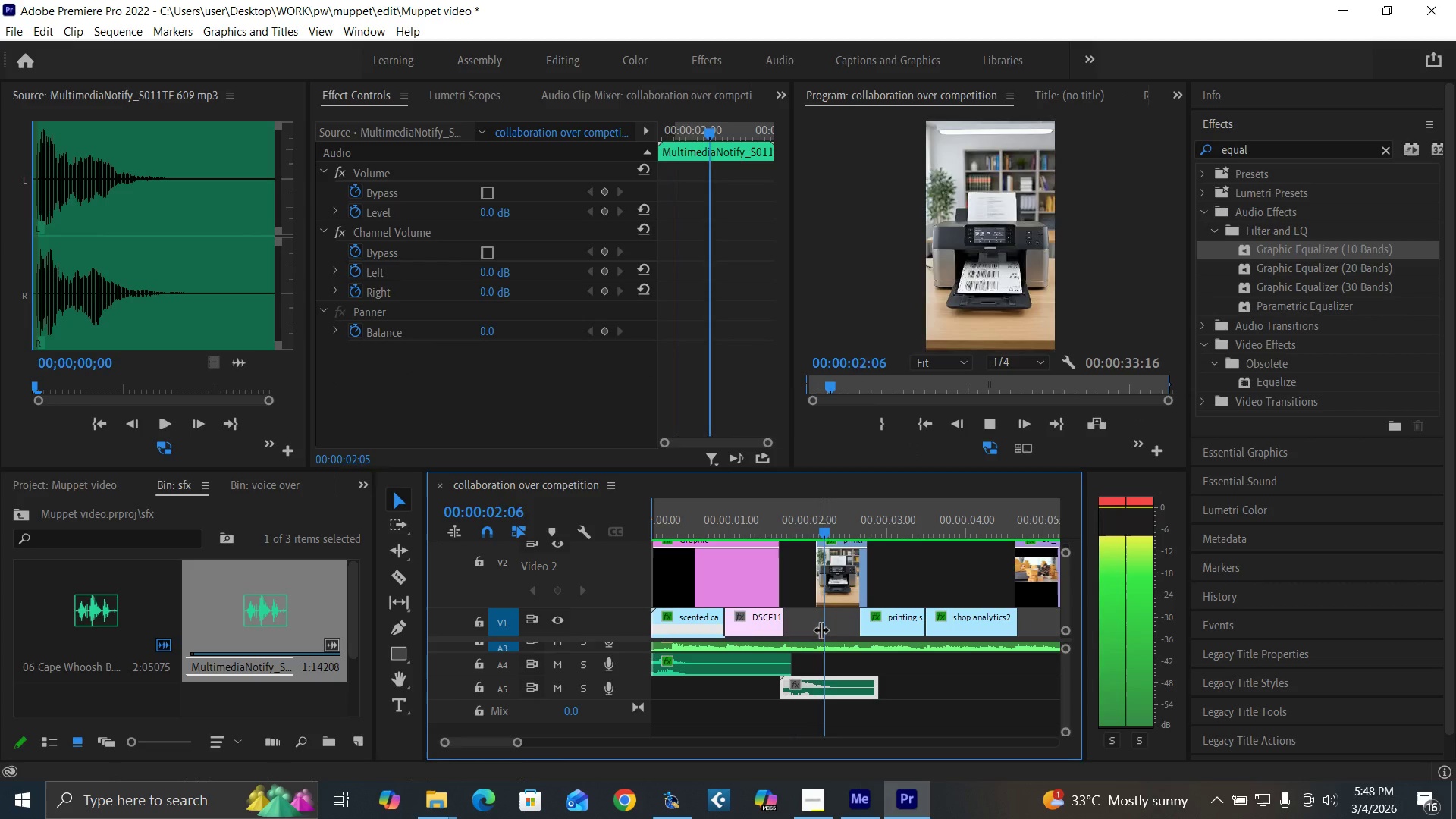 
key(Space)
 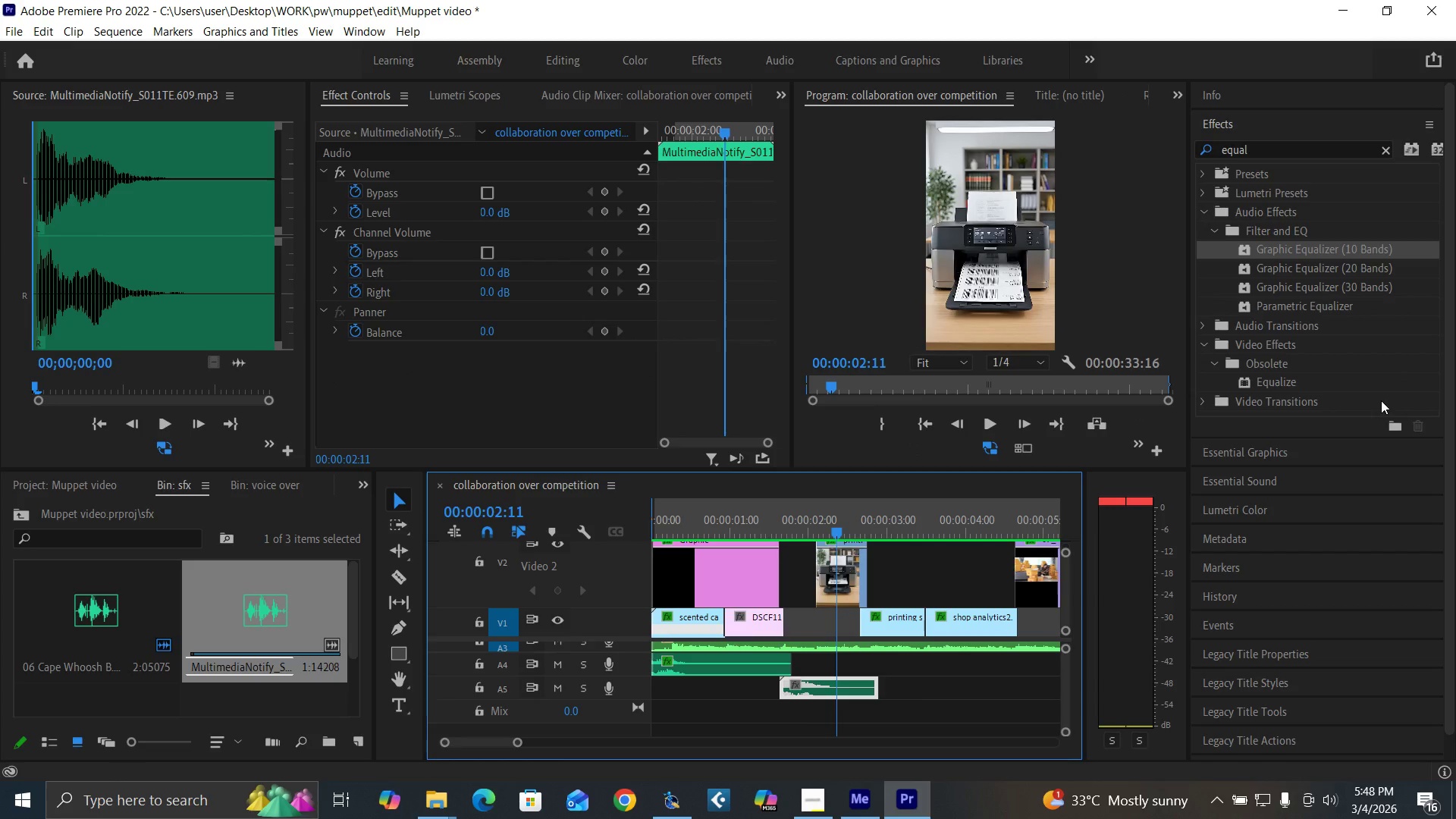 
left_click([1305, 480])
 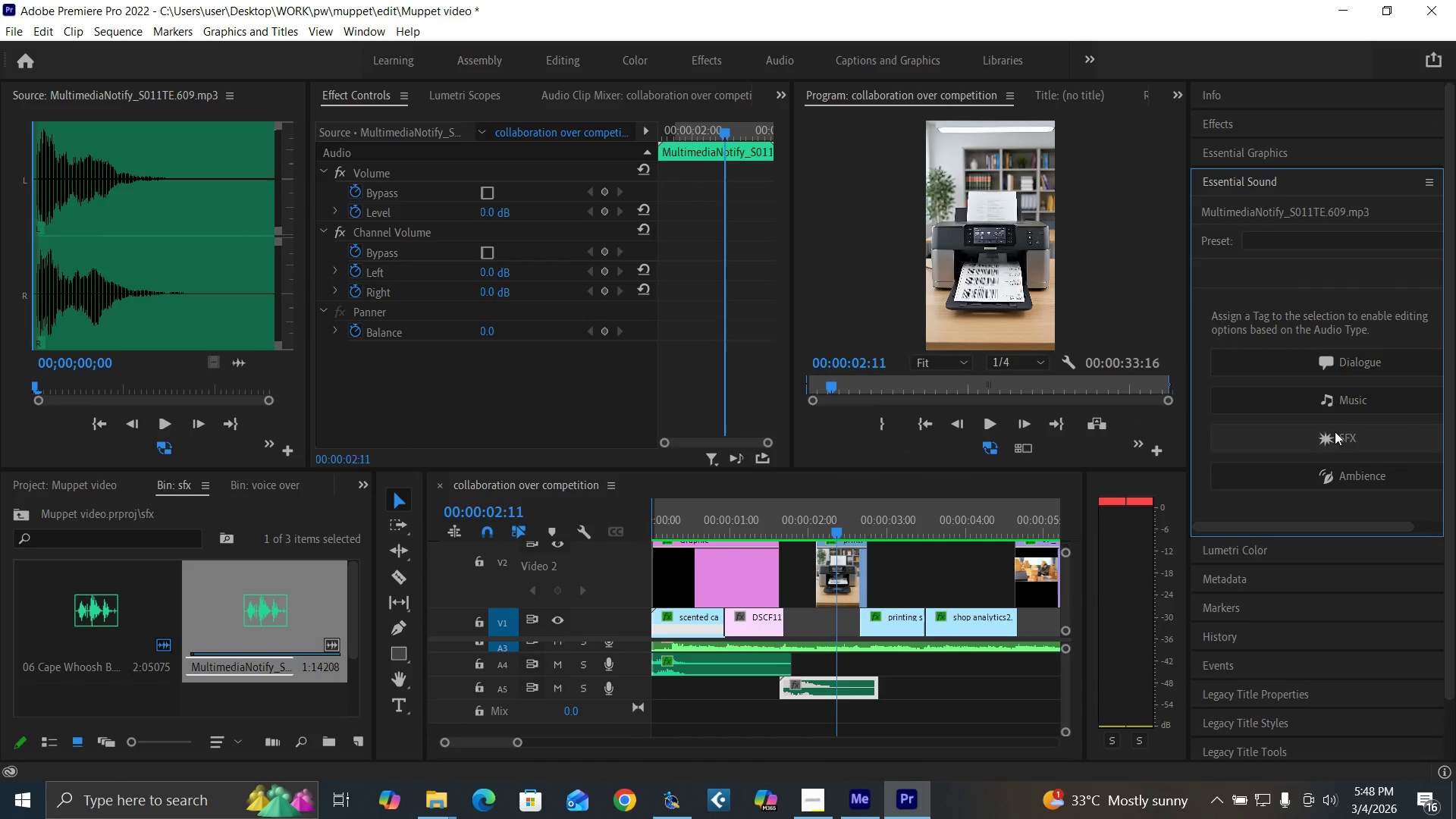 
left_click([1335, 431])
 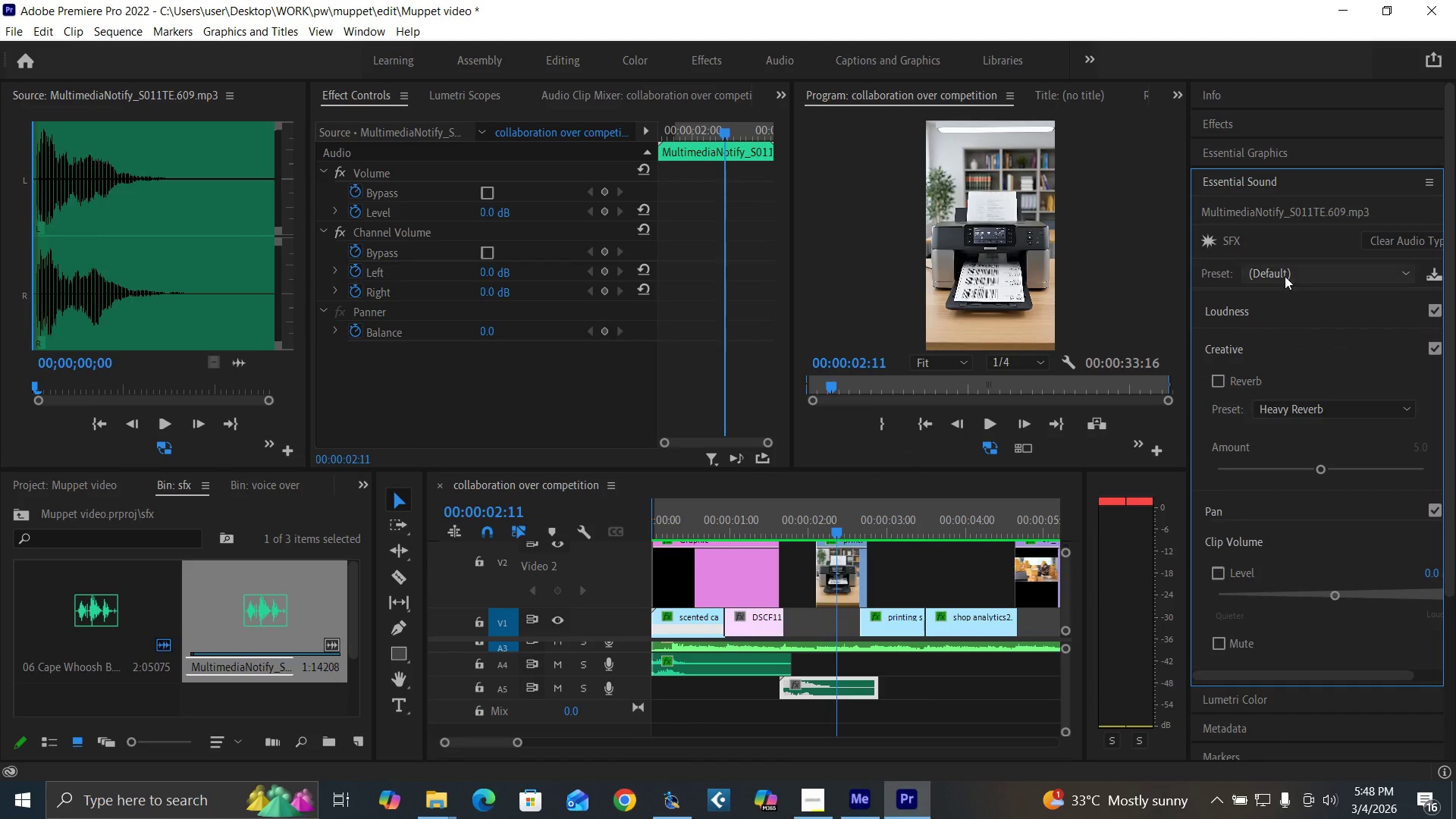 
left_click([1284, 273])
 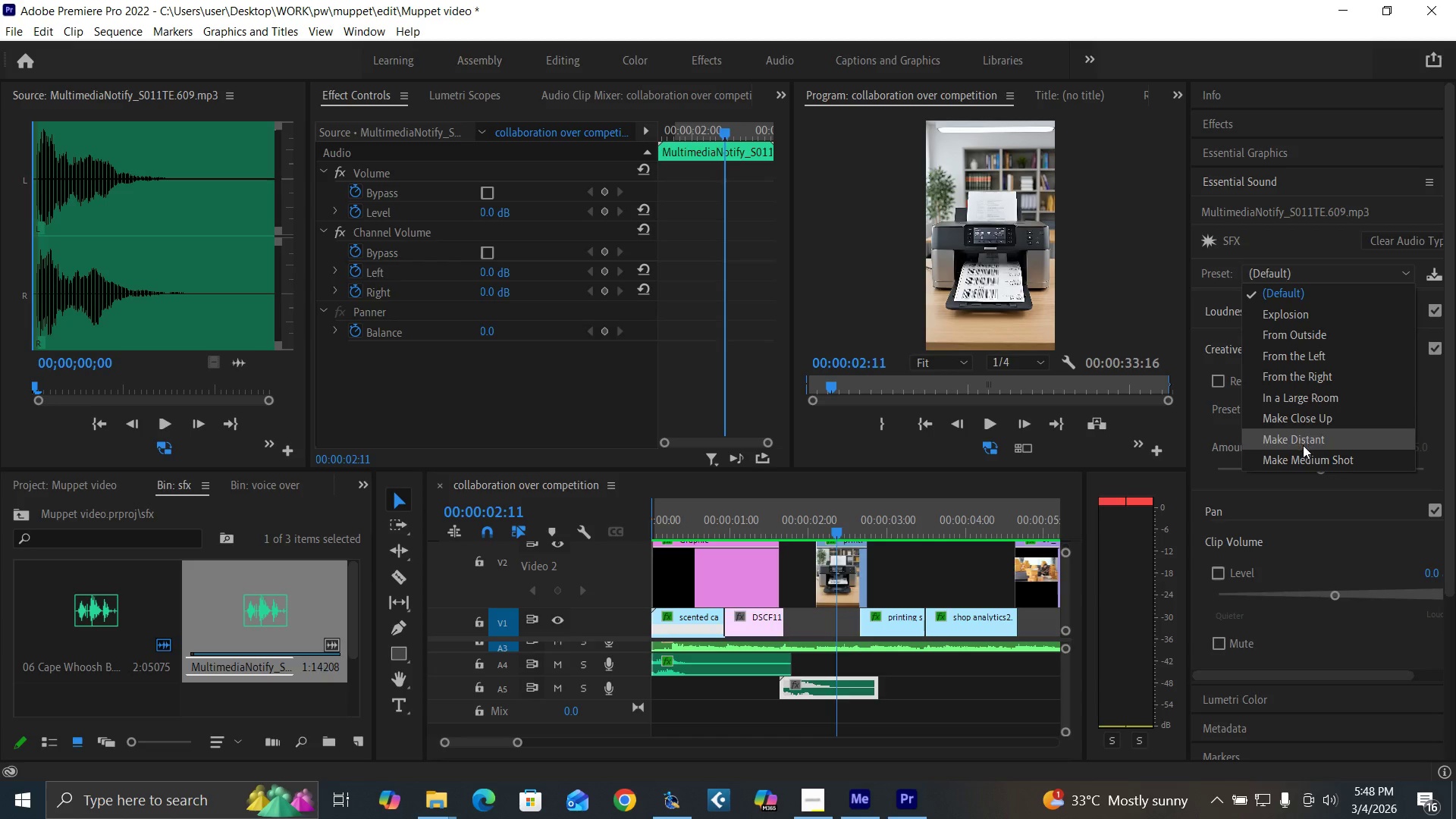 
left_click([1304, 460])
 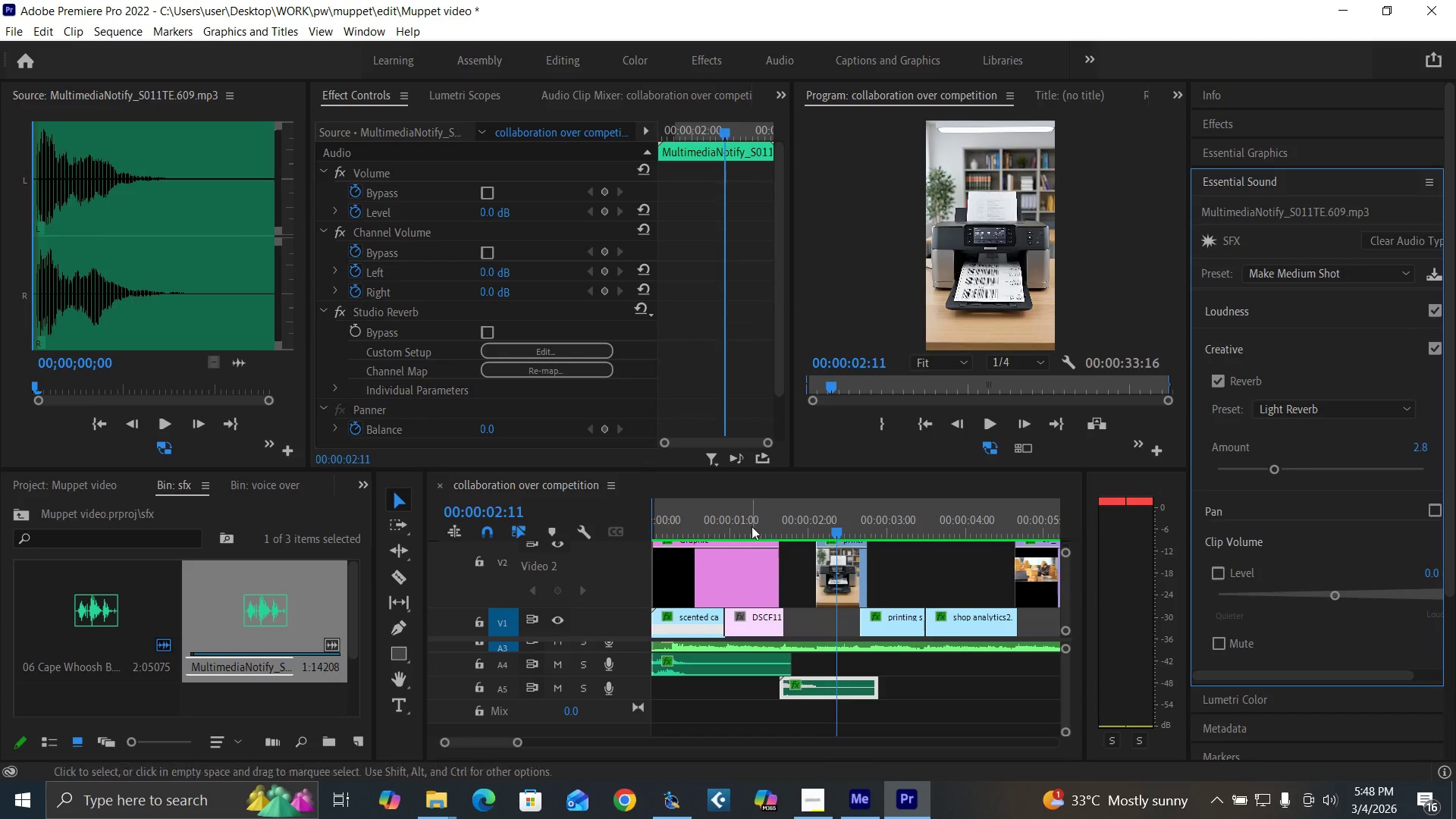 
left_click([752, 520])
 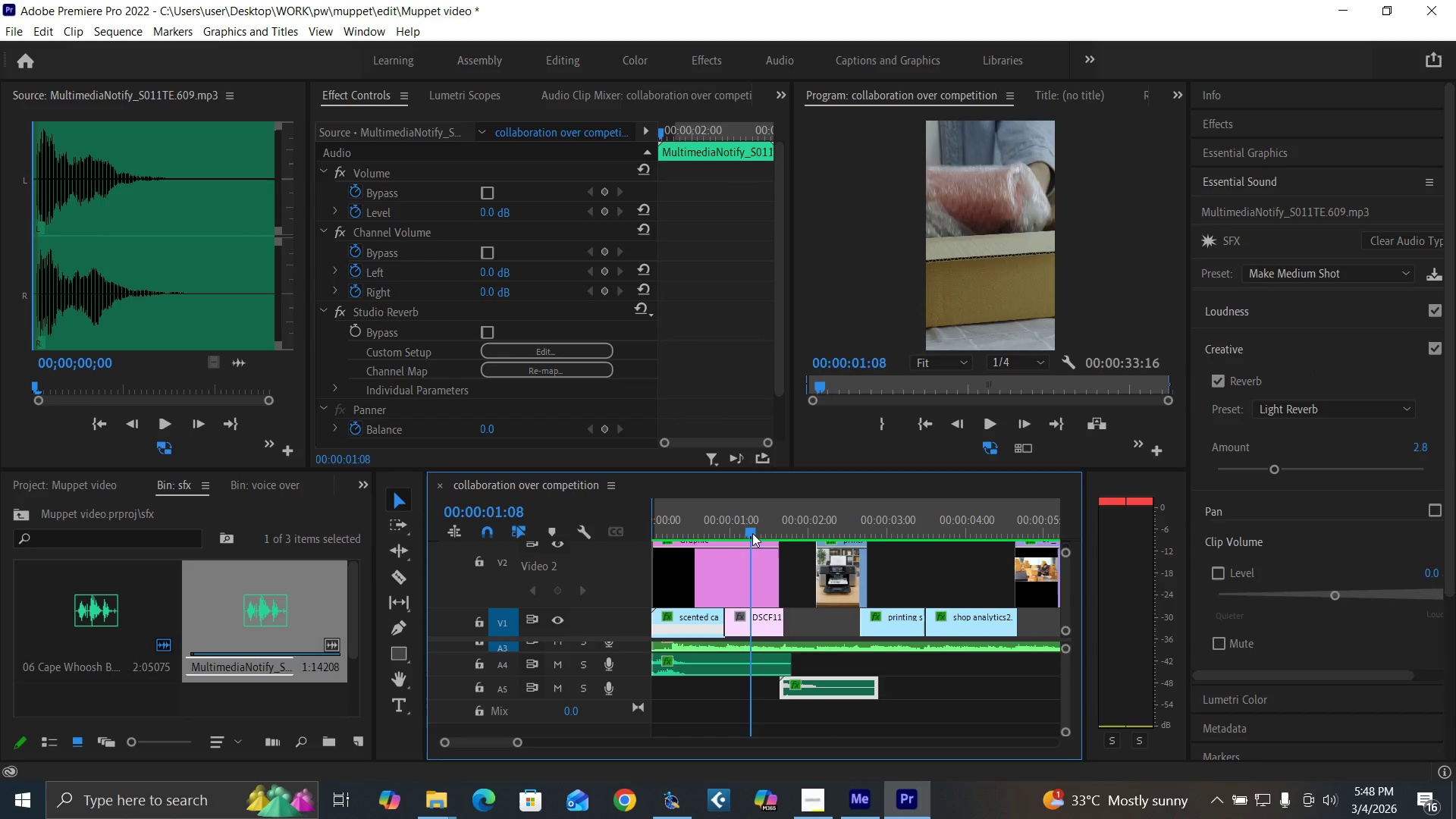 
key(Space)
 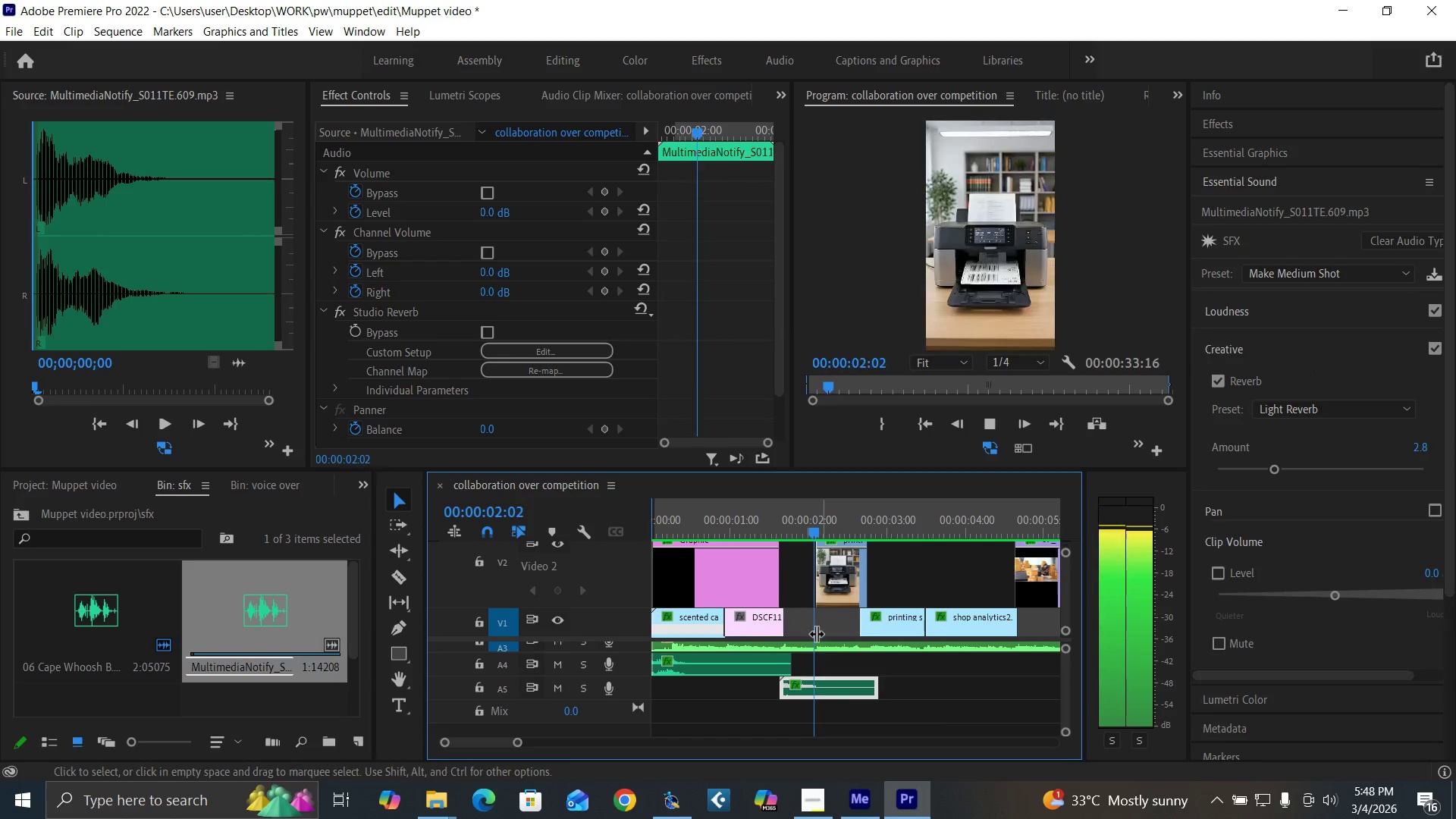 
key(Space)
 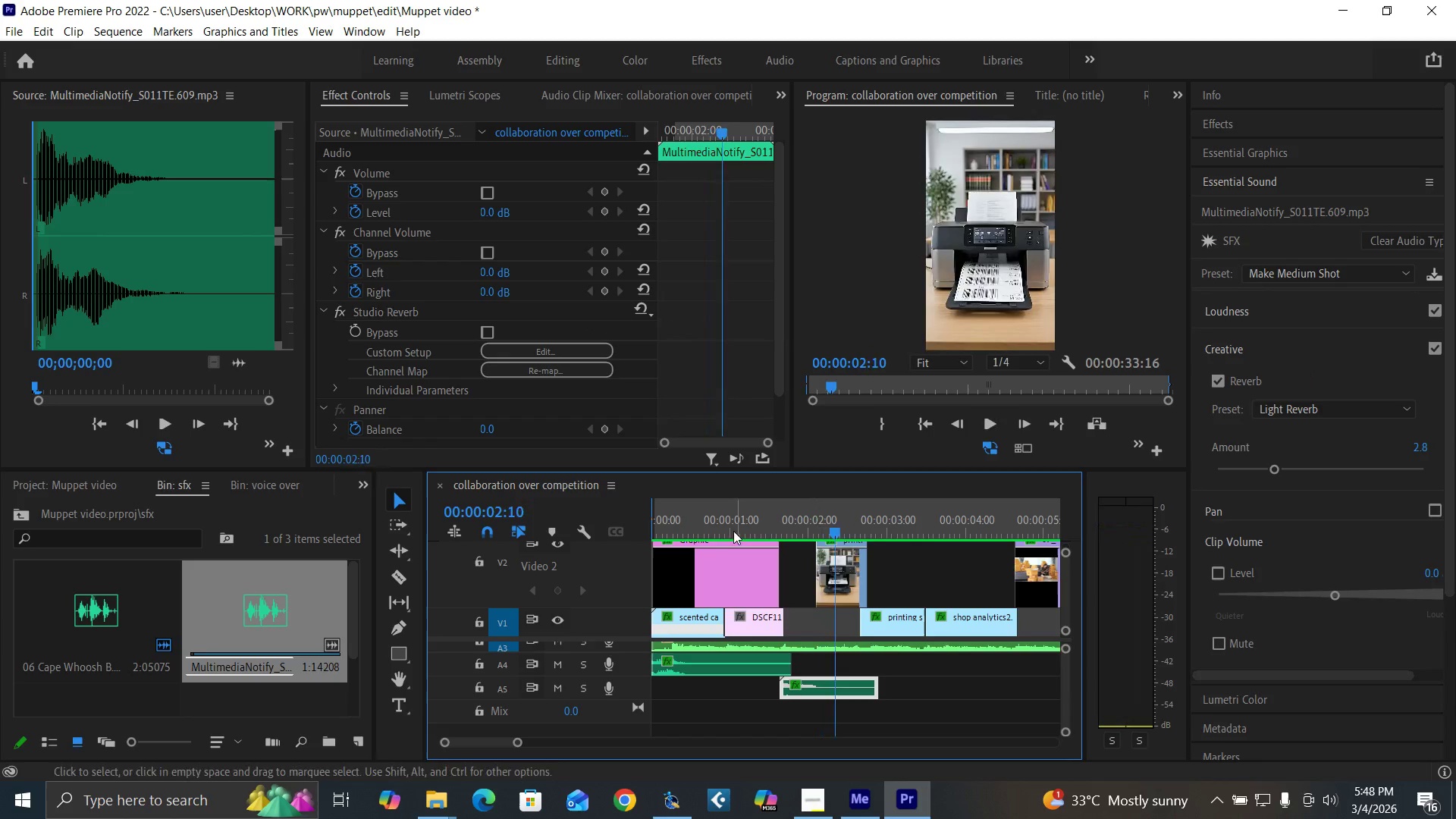 
left_click([733, 530])
 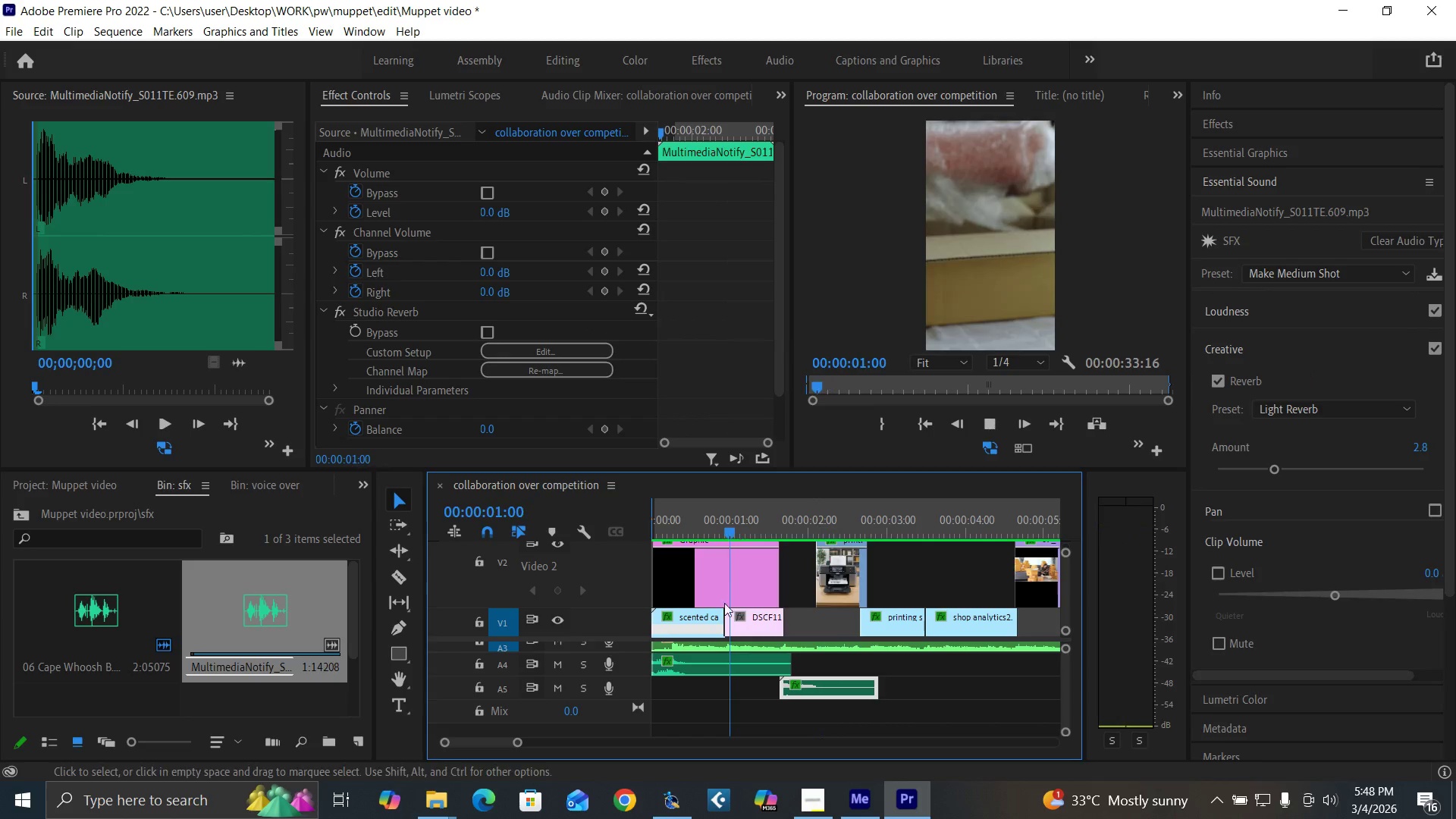 
key(Space)
 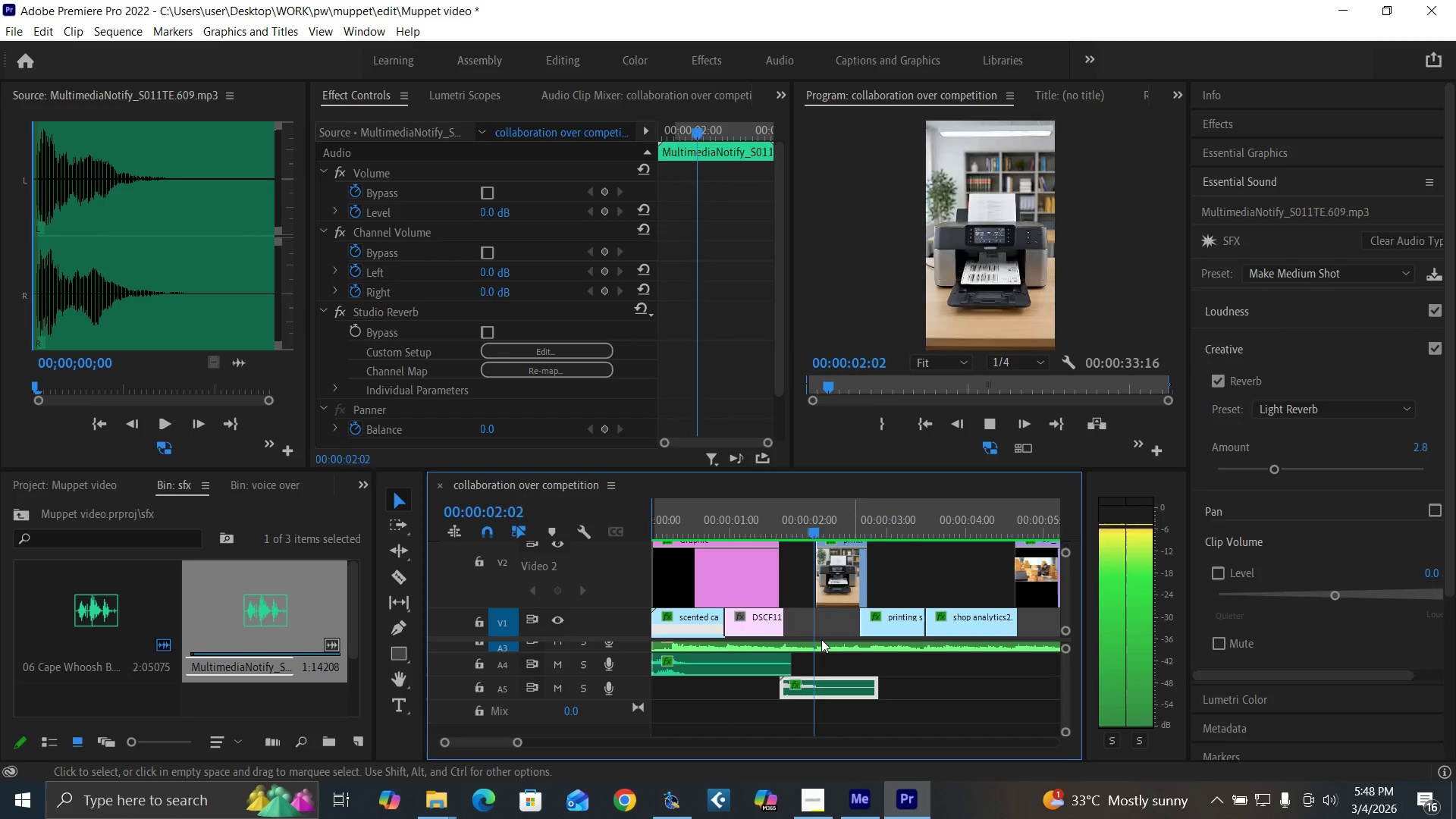 
key(Space)
 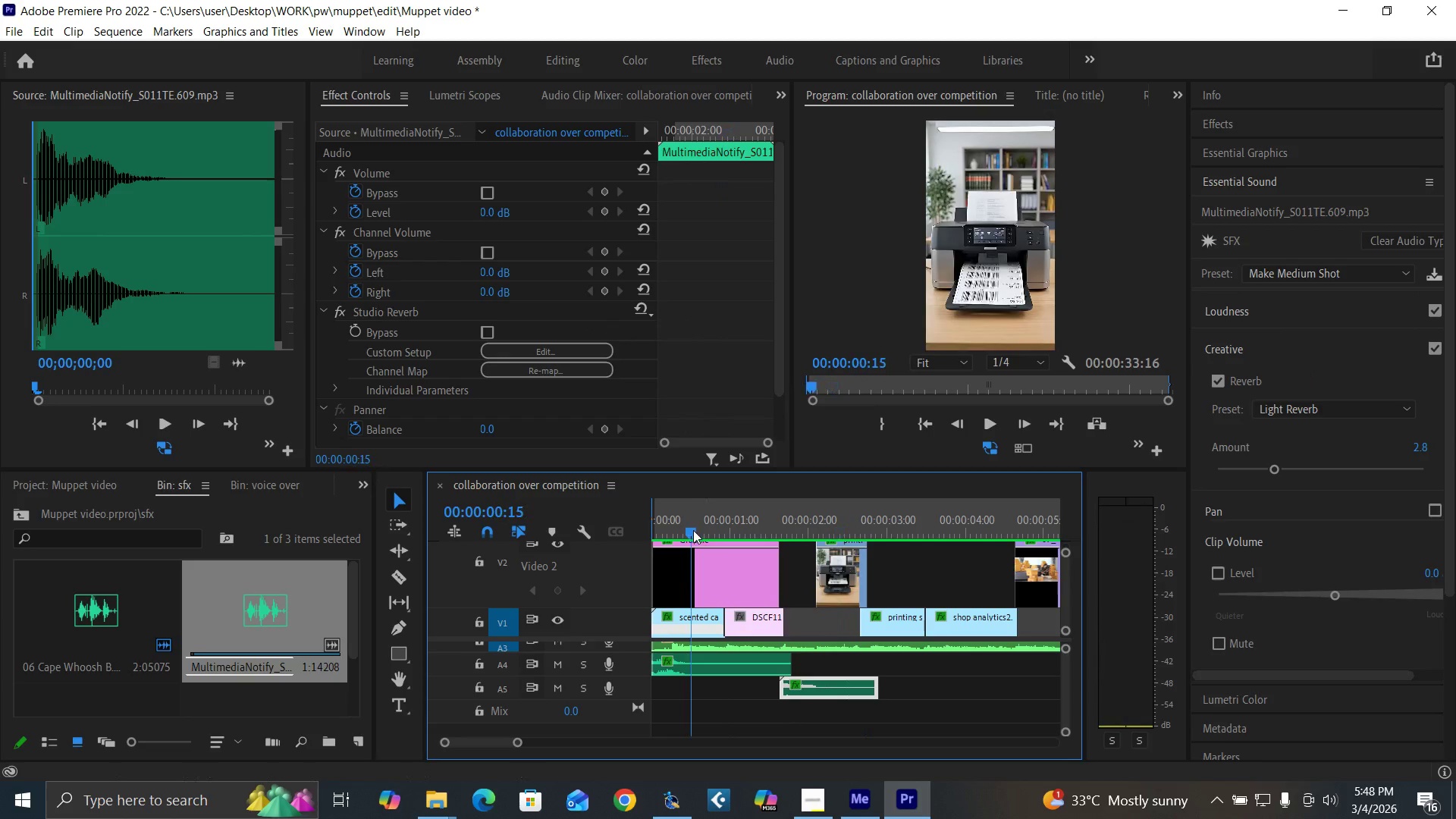 
key(Space)
 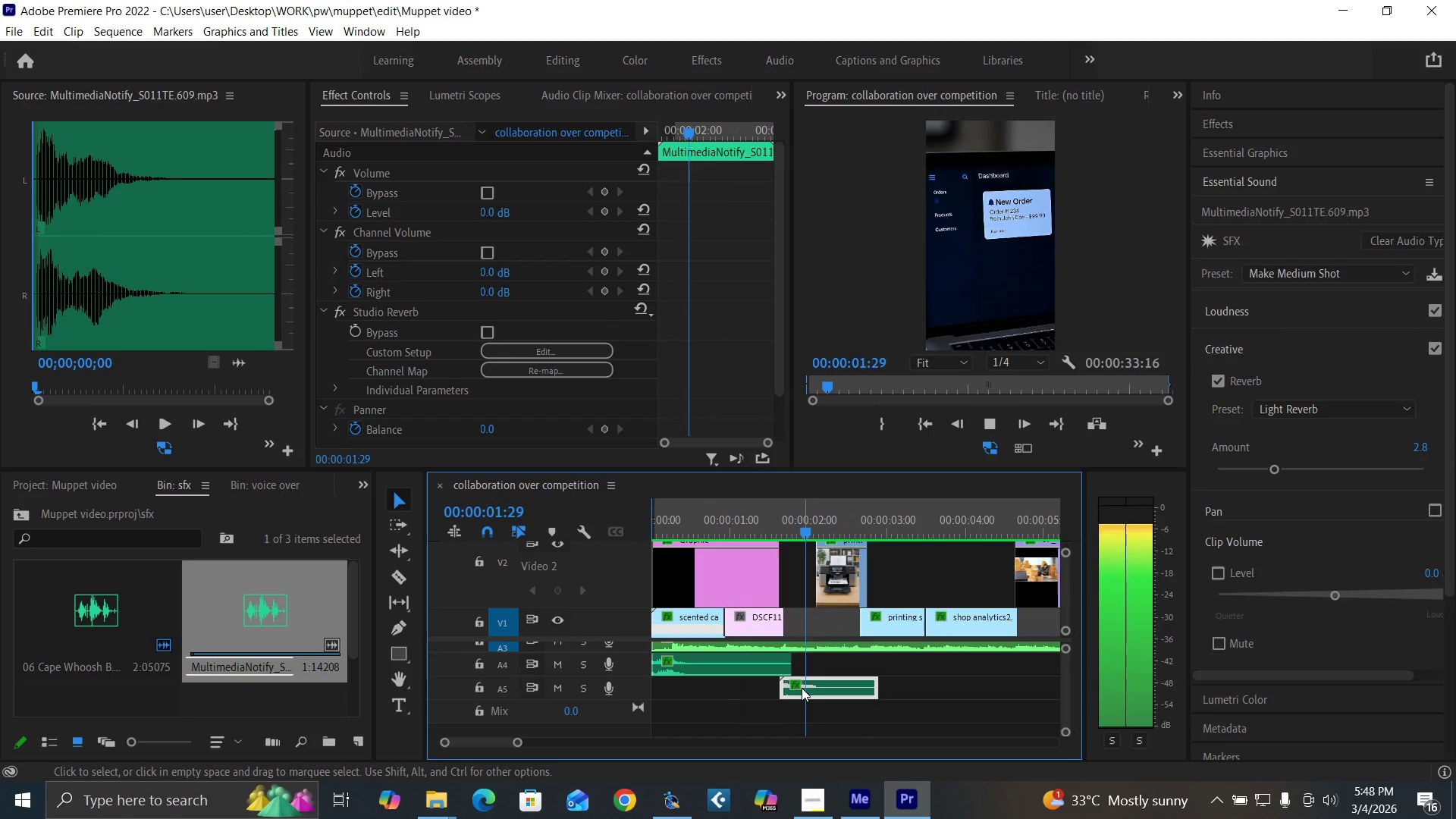 
key(Space)
 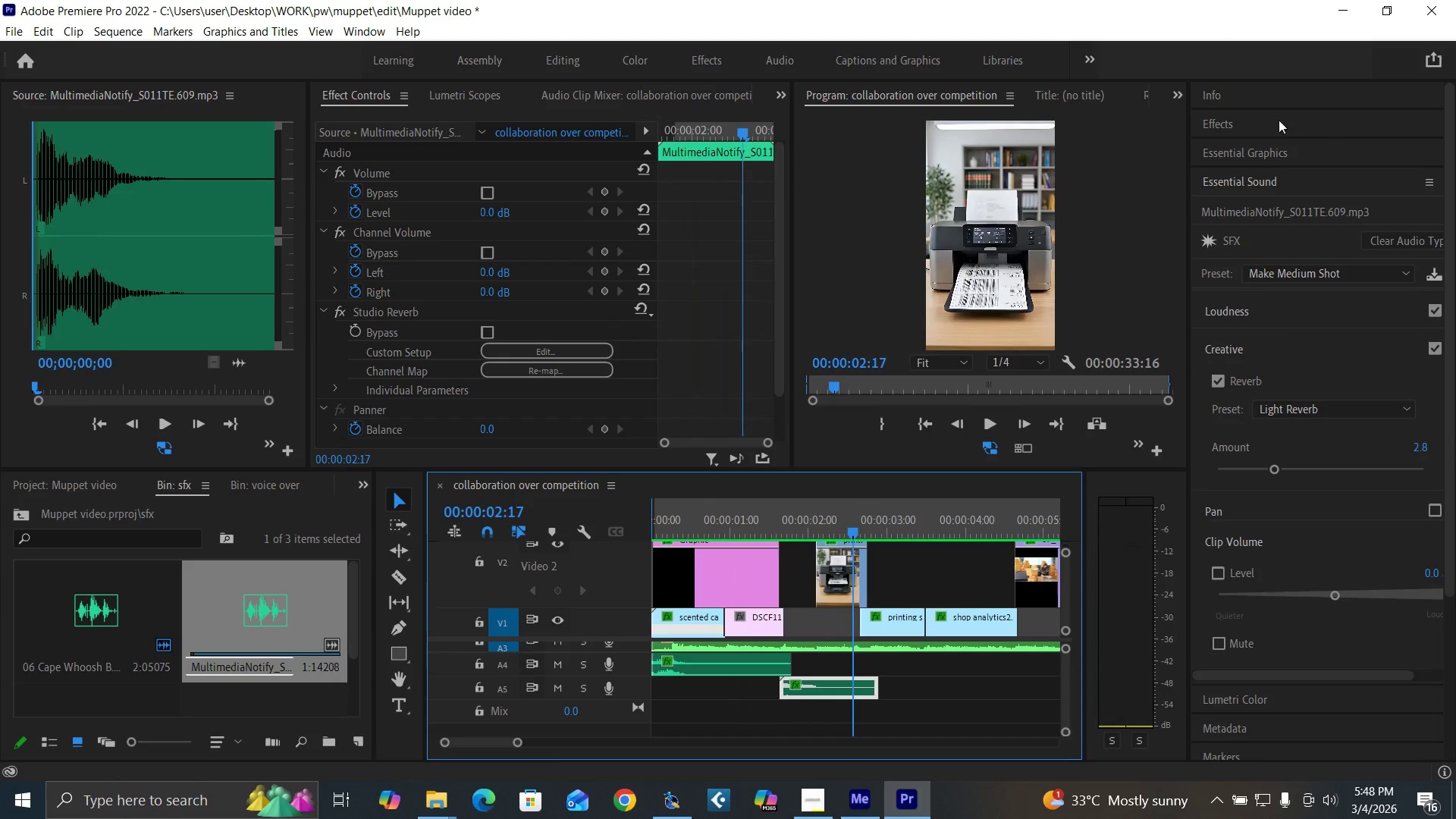 
left_click([1269, 120])
 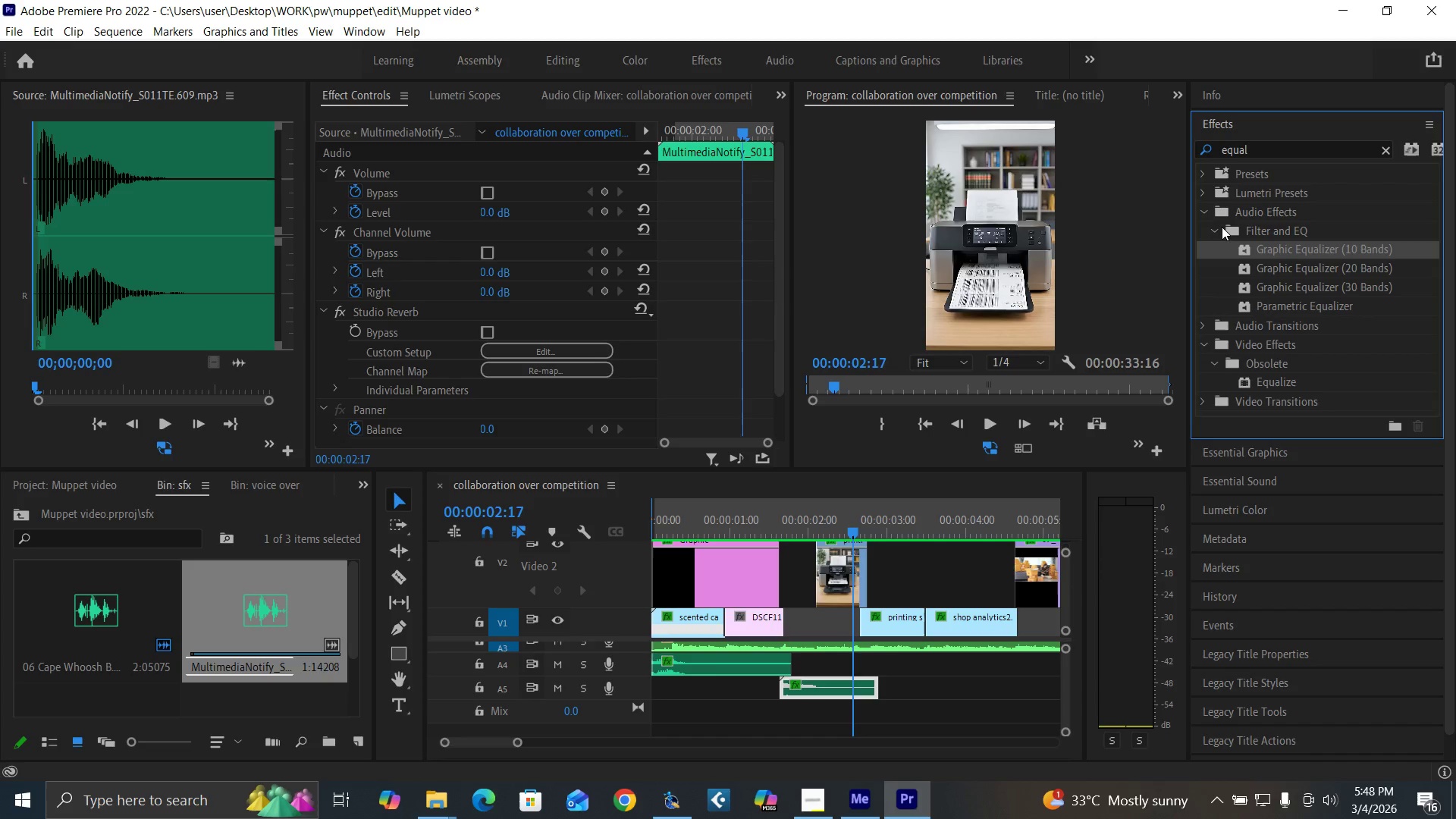 
left_click([1209, 227])
 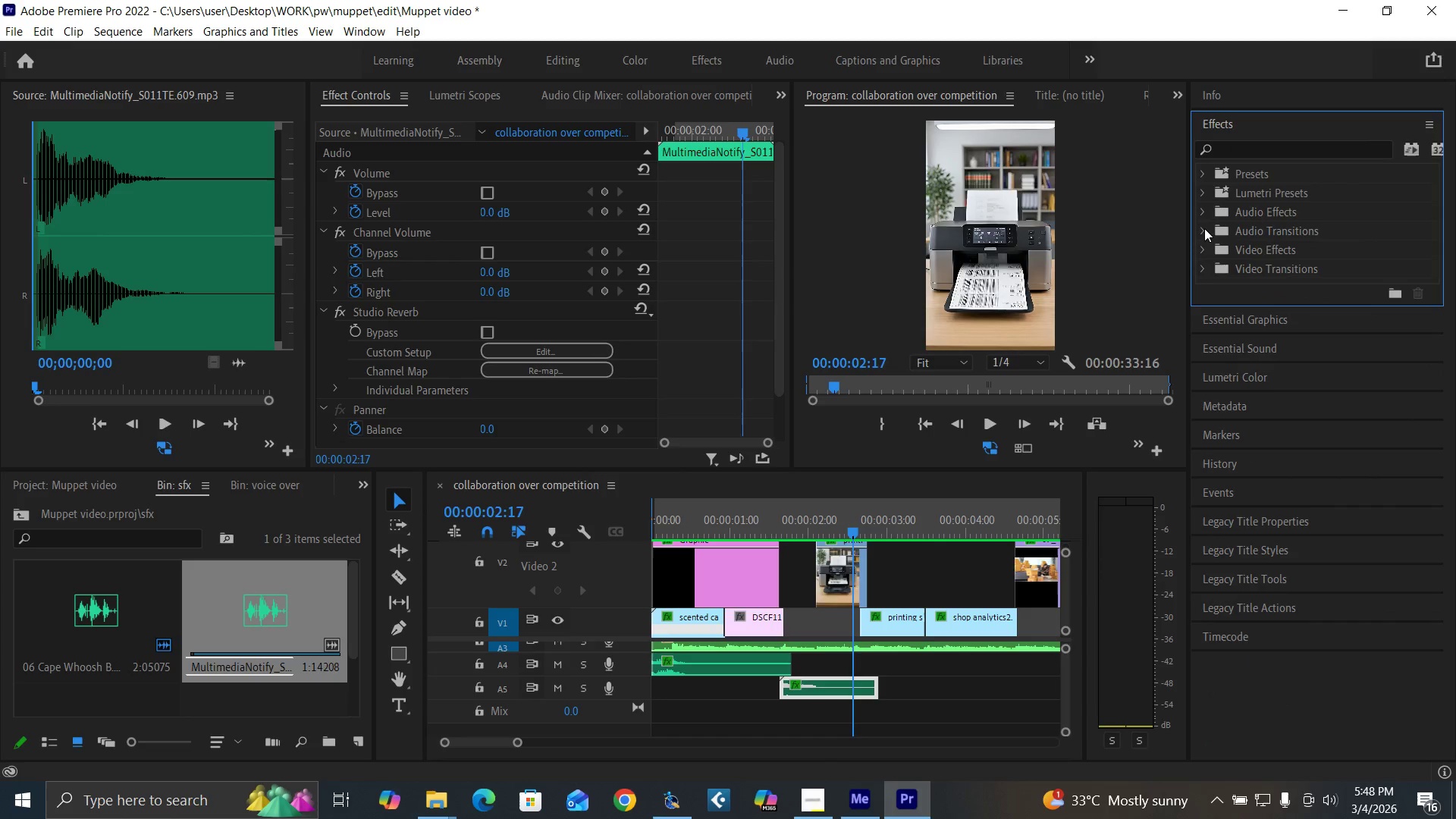 
left_click([1204, 231])
 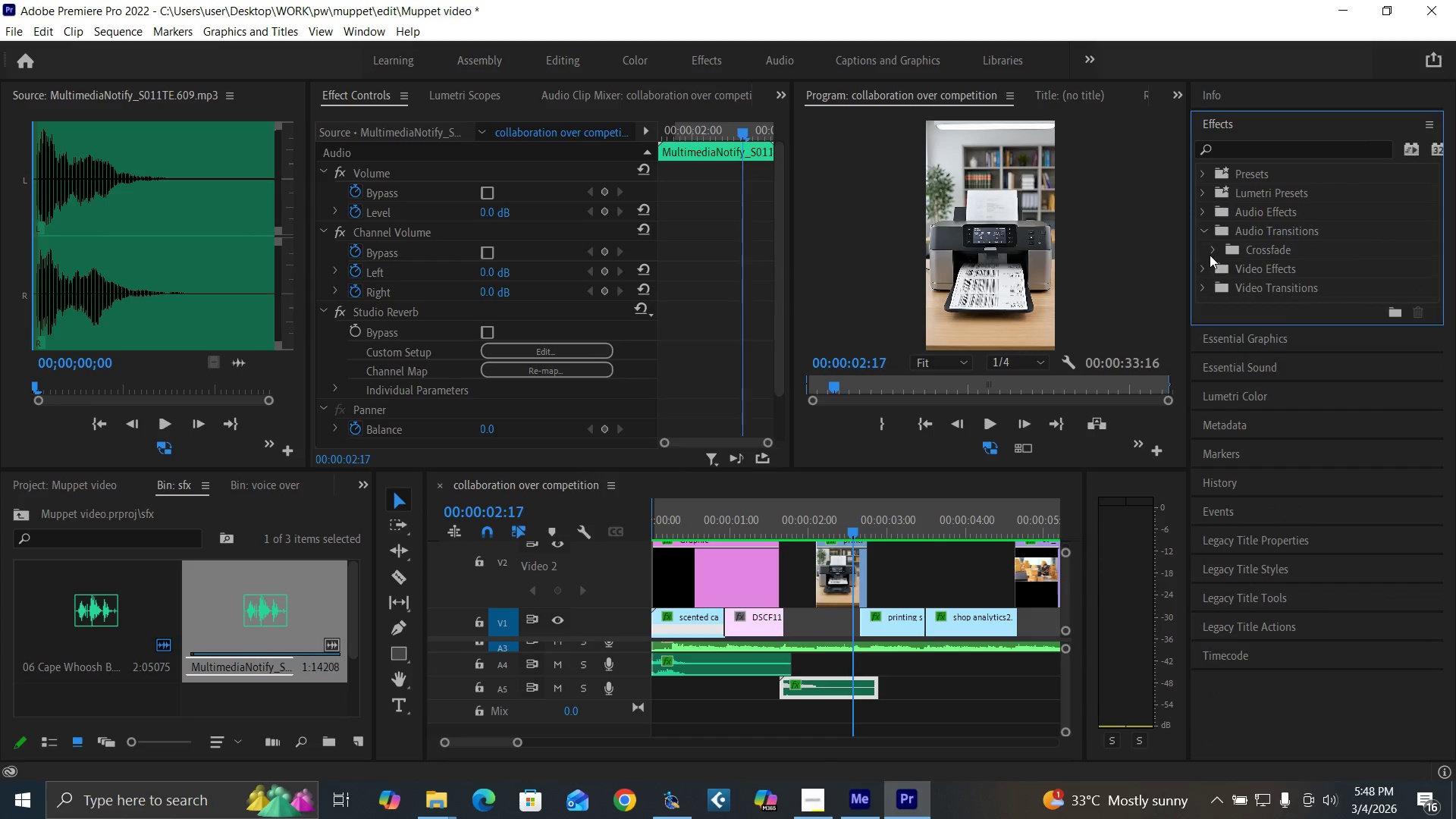 
double_click([1210, 255])
 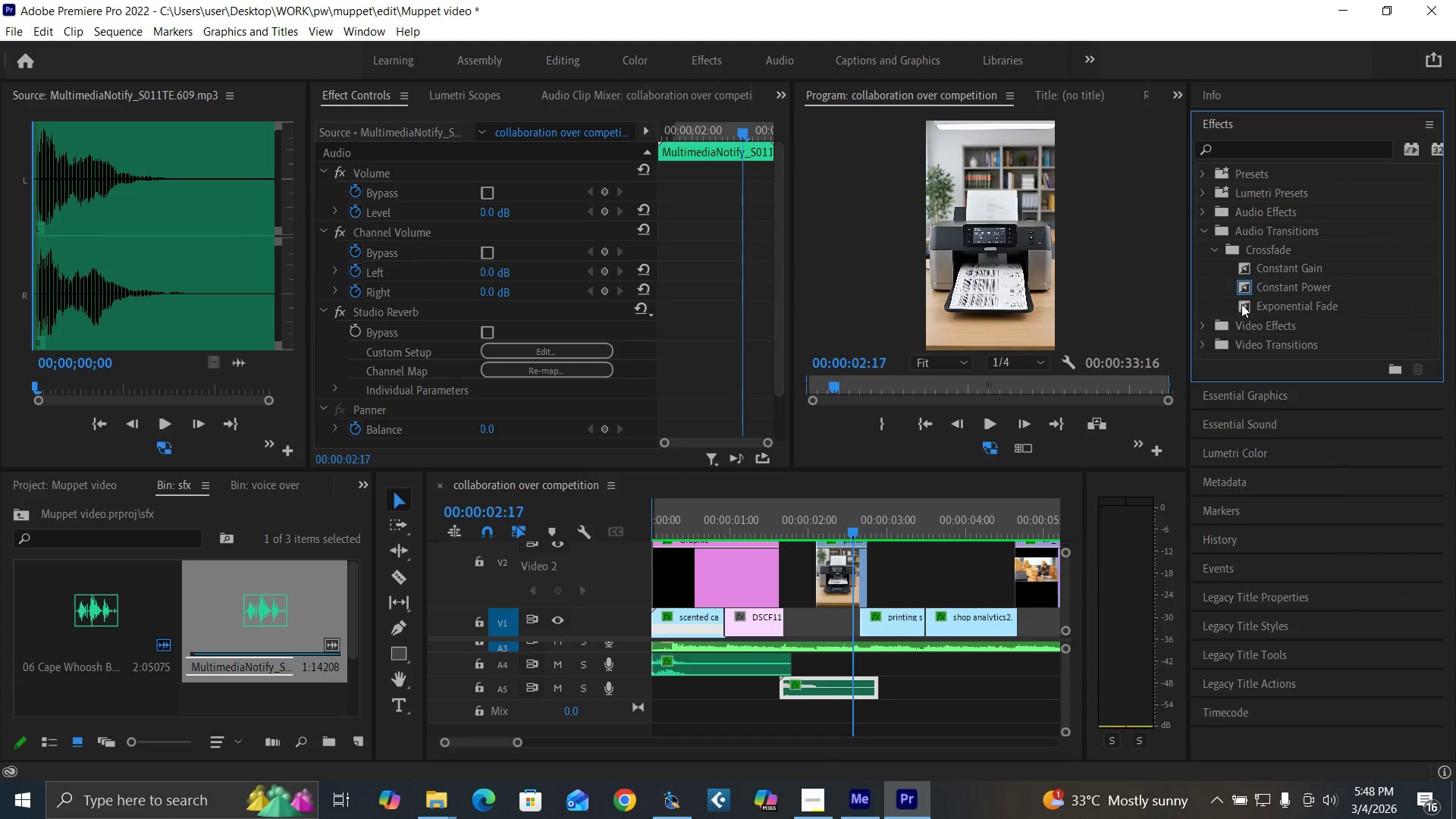 
left_click_drag(start_coordinate=[1241, 305], to_coordinate=[868, 692])
 